 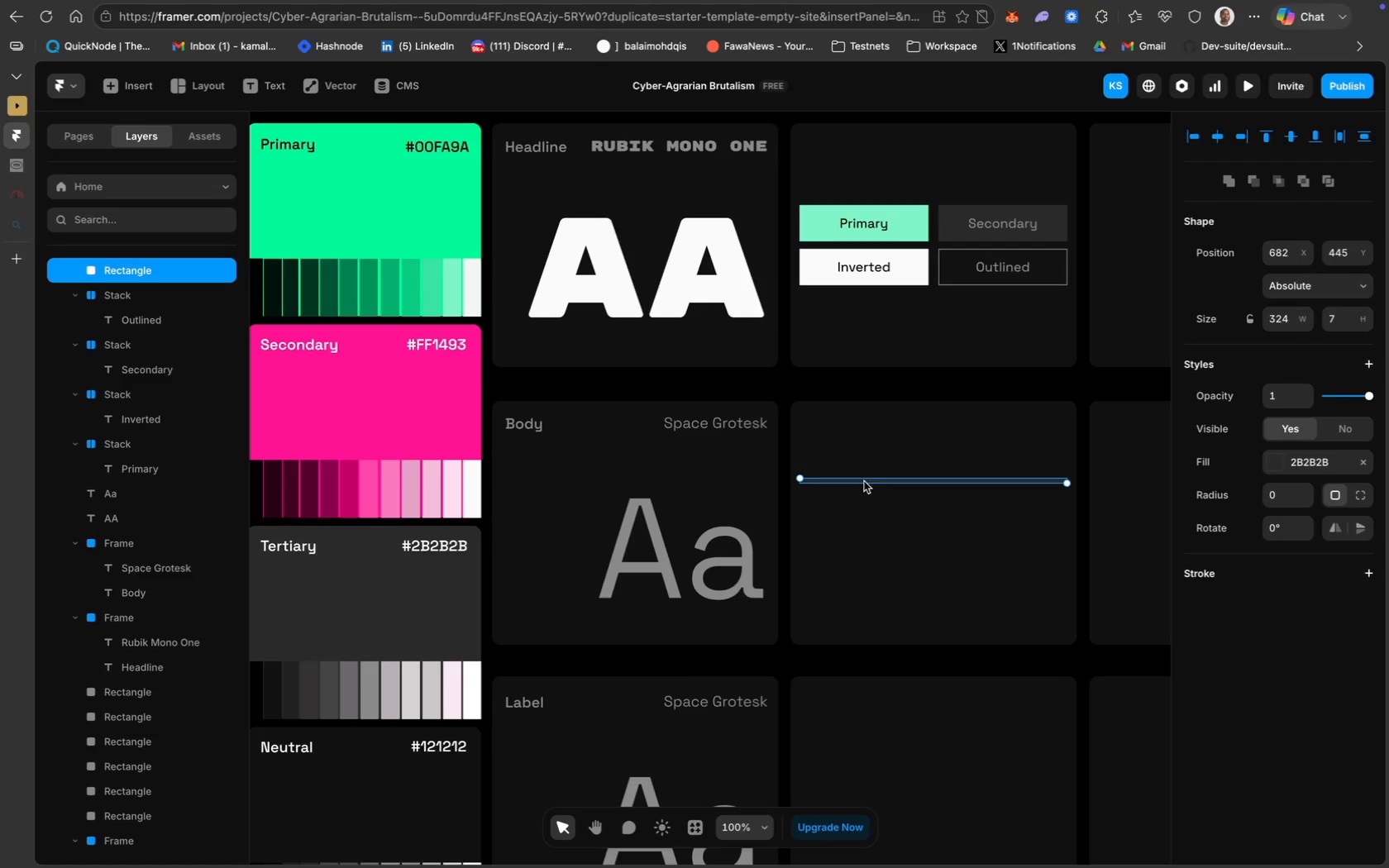 
key(Meta+D)
 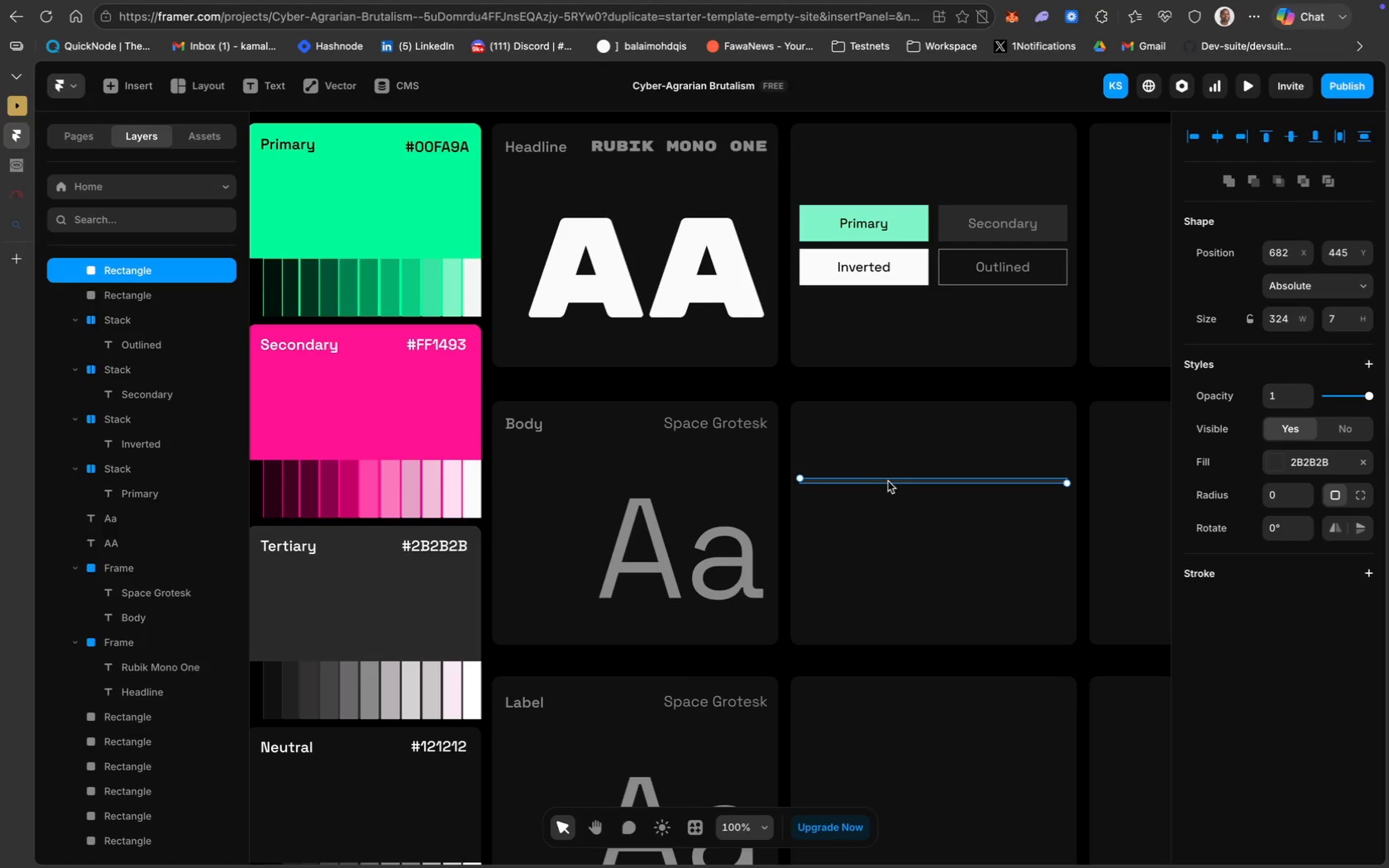 
left_click_drag(start_coordinate=[888, 481], to_coordinate=[888, 498])
 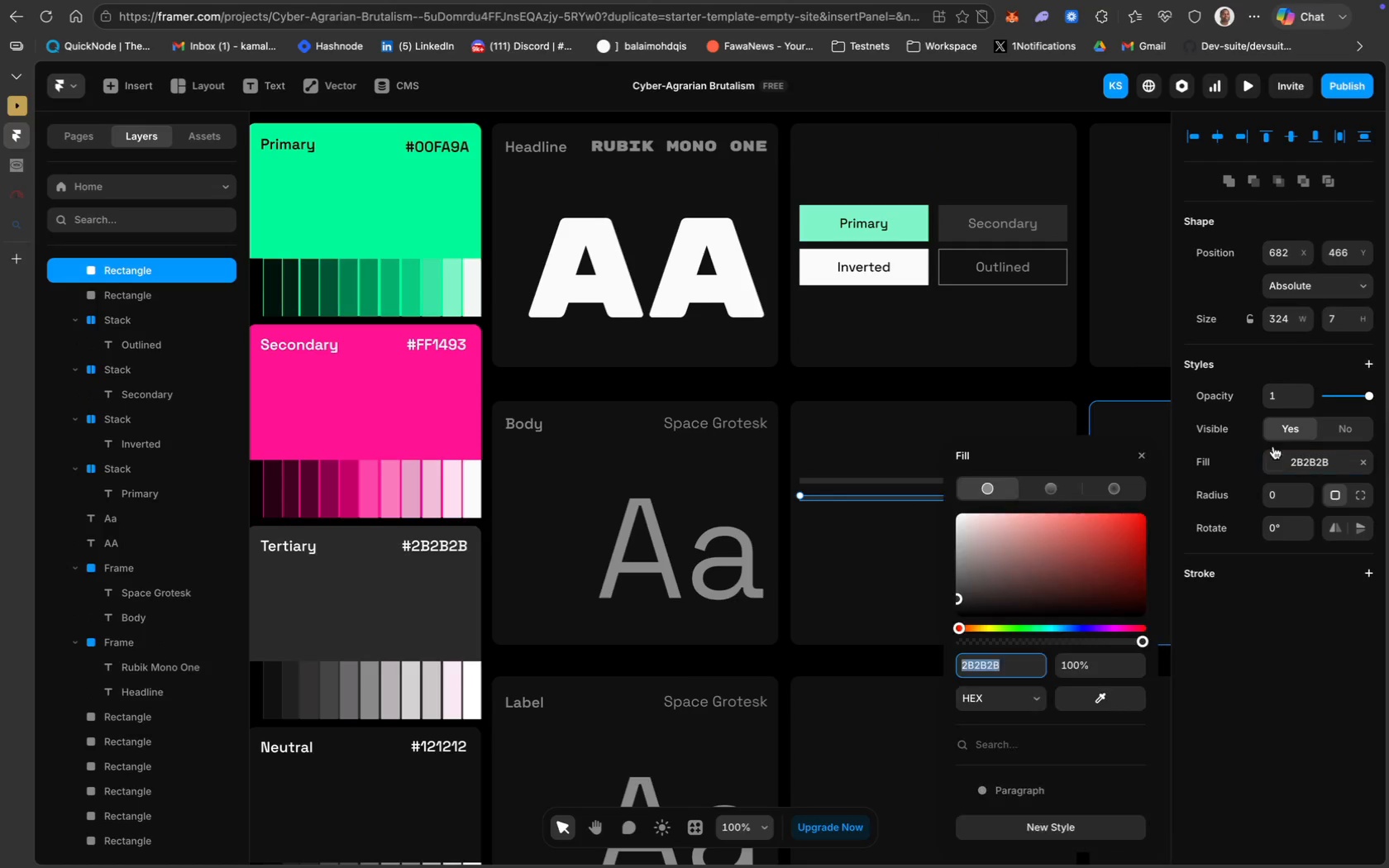 
left_click([916, 233])
 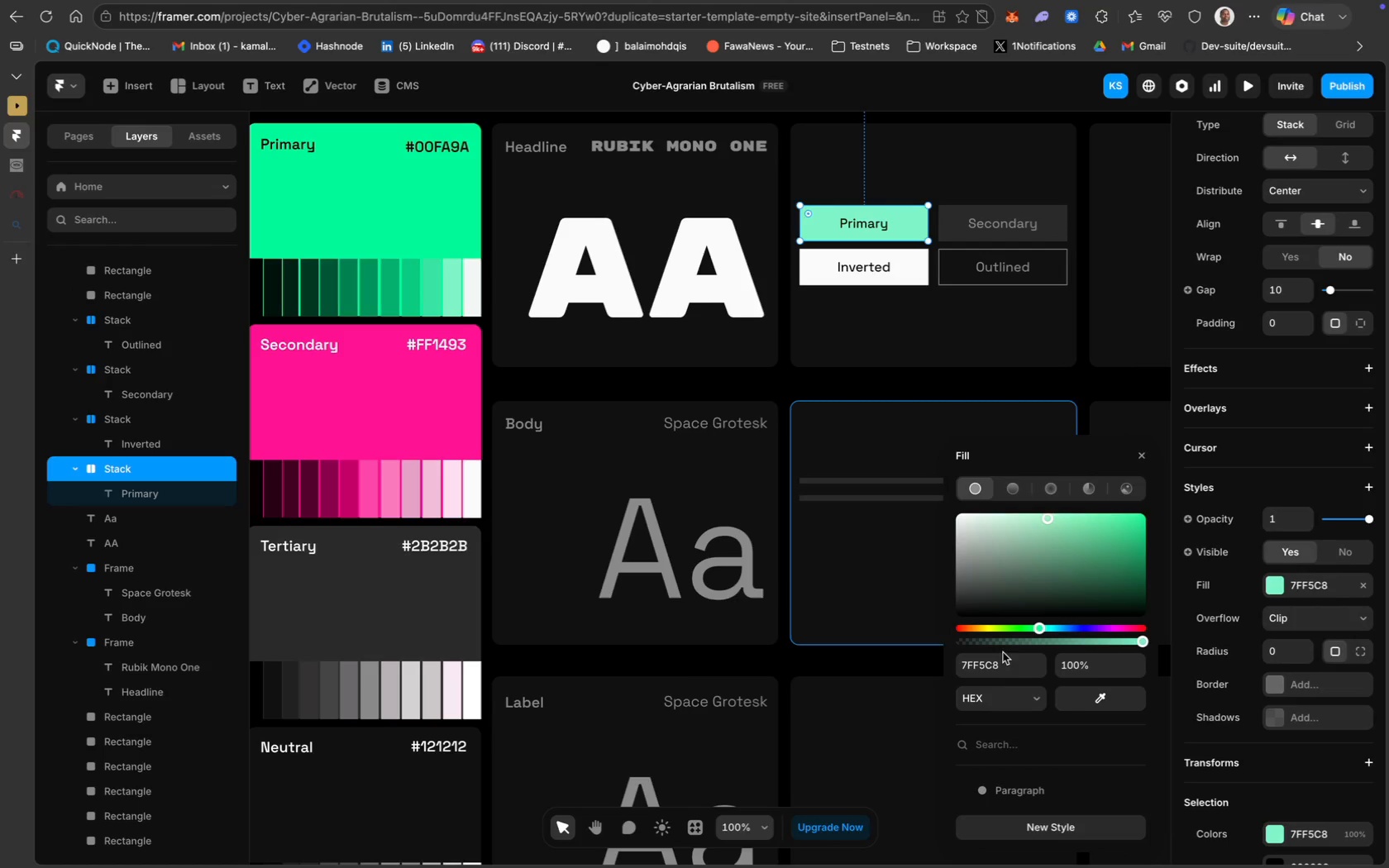 
left_click([1004, 673])
 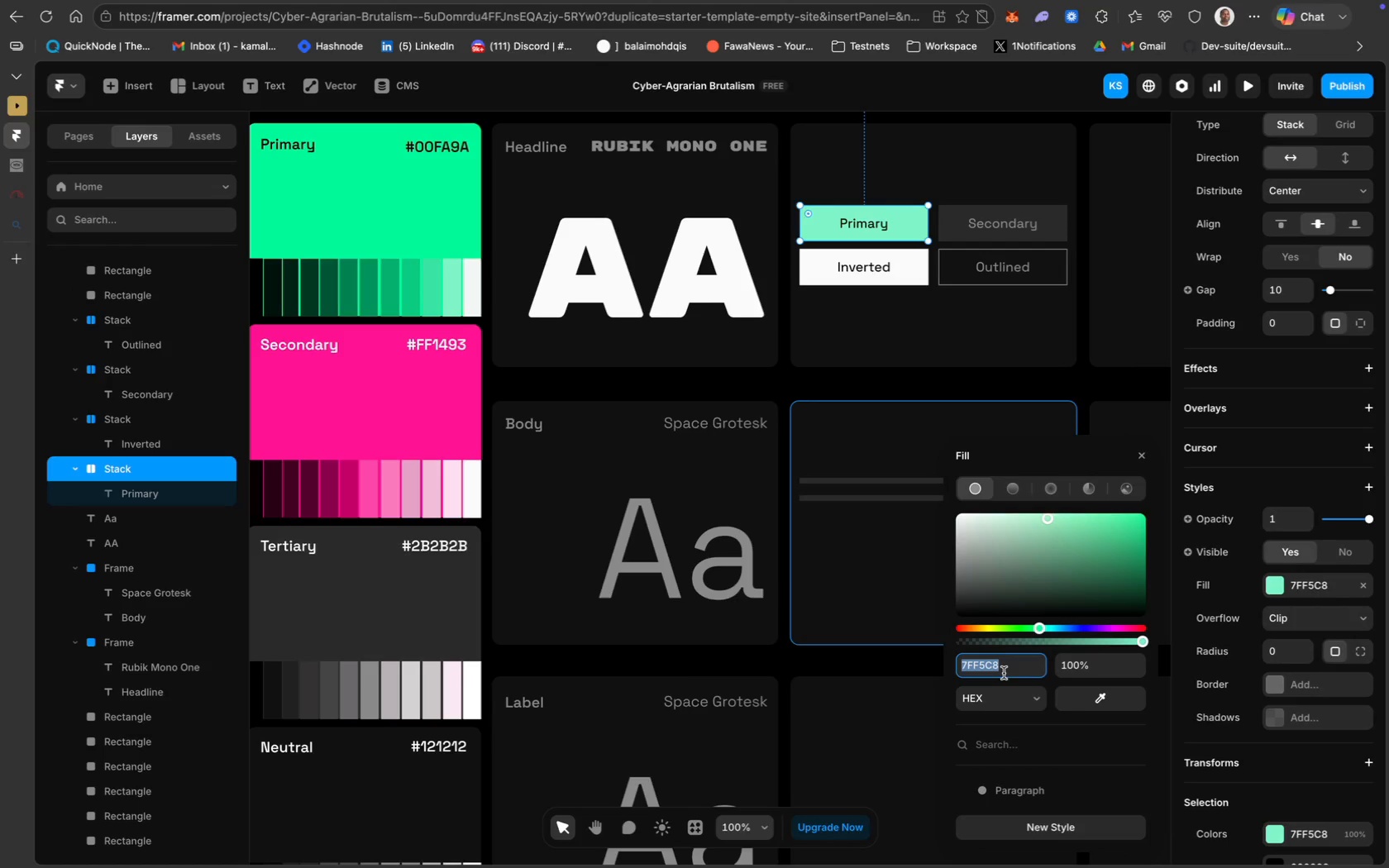 
key(Meta+C)
 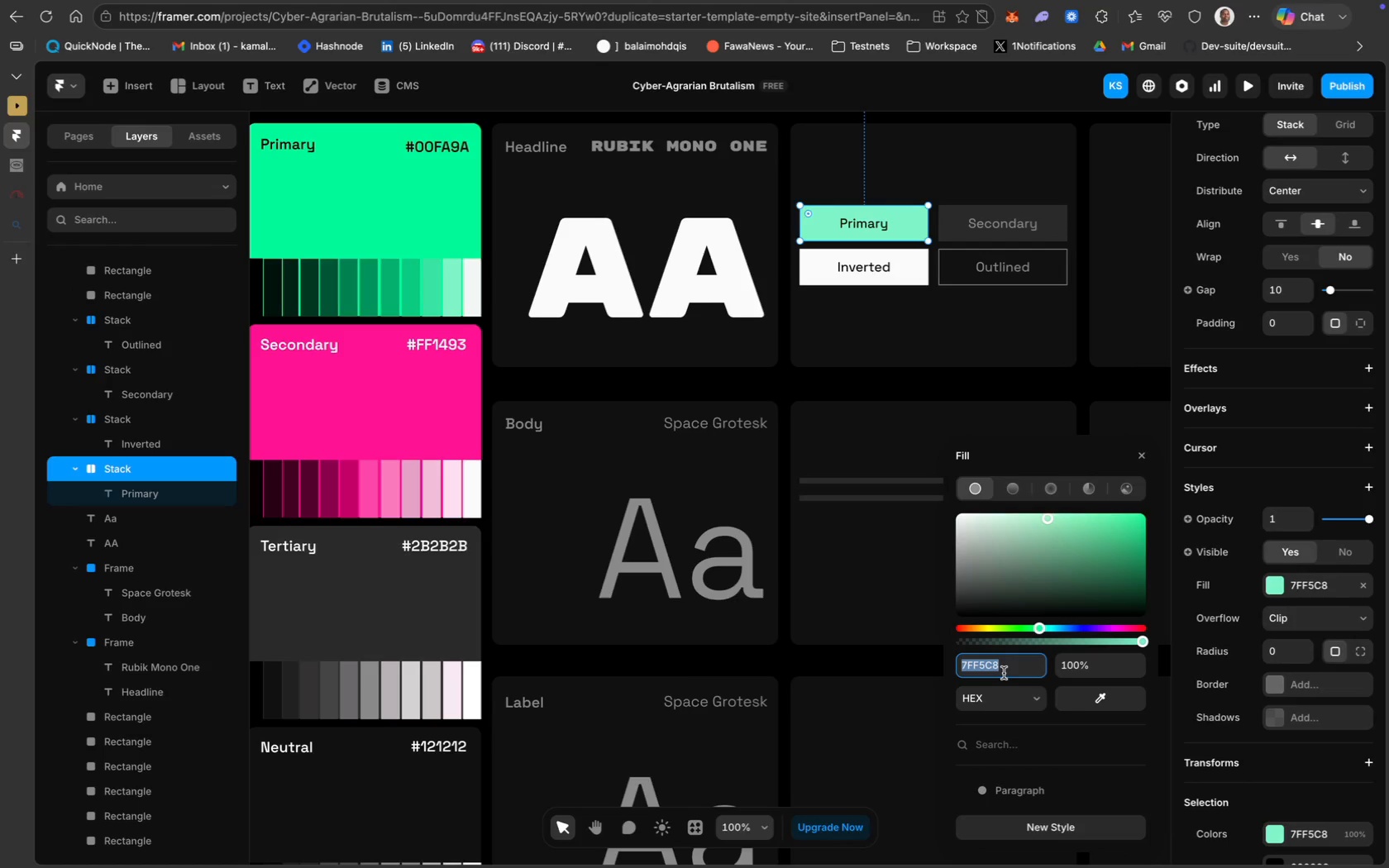 
key(Meta+C)
 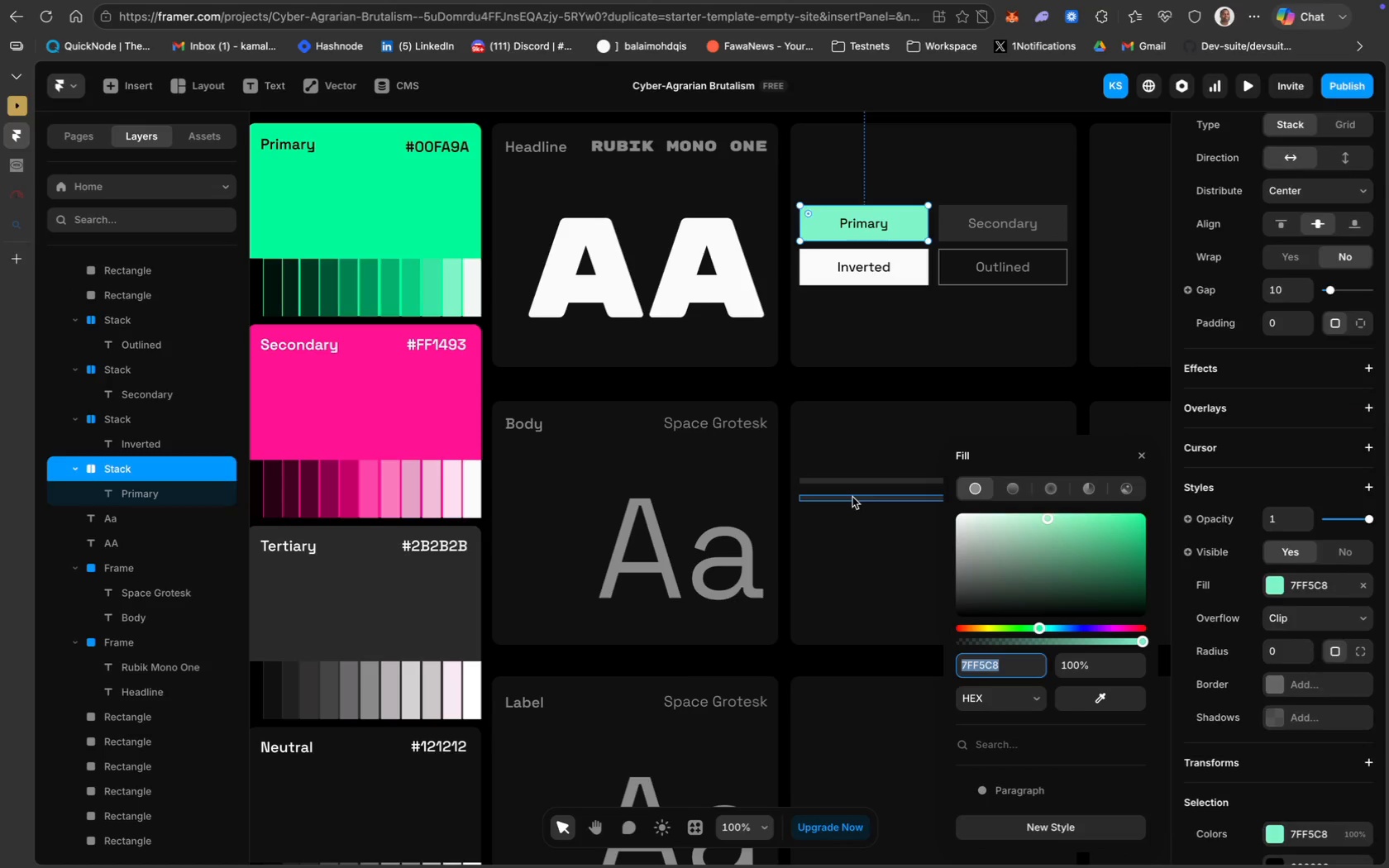 
left_click([852, 497])
 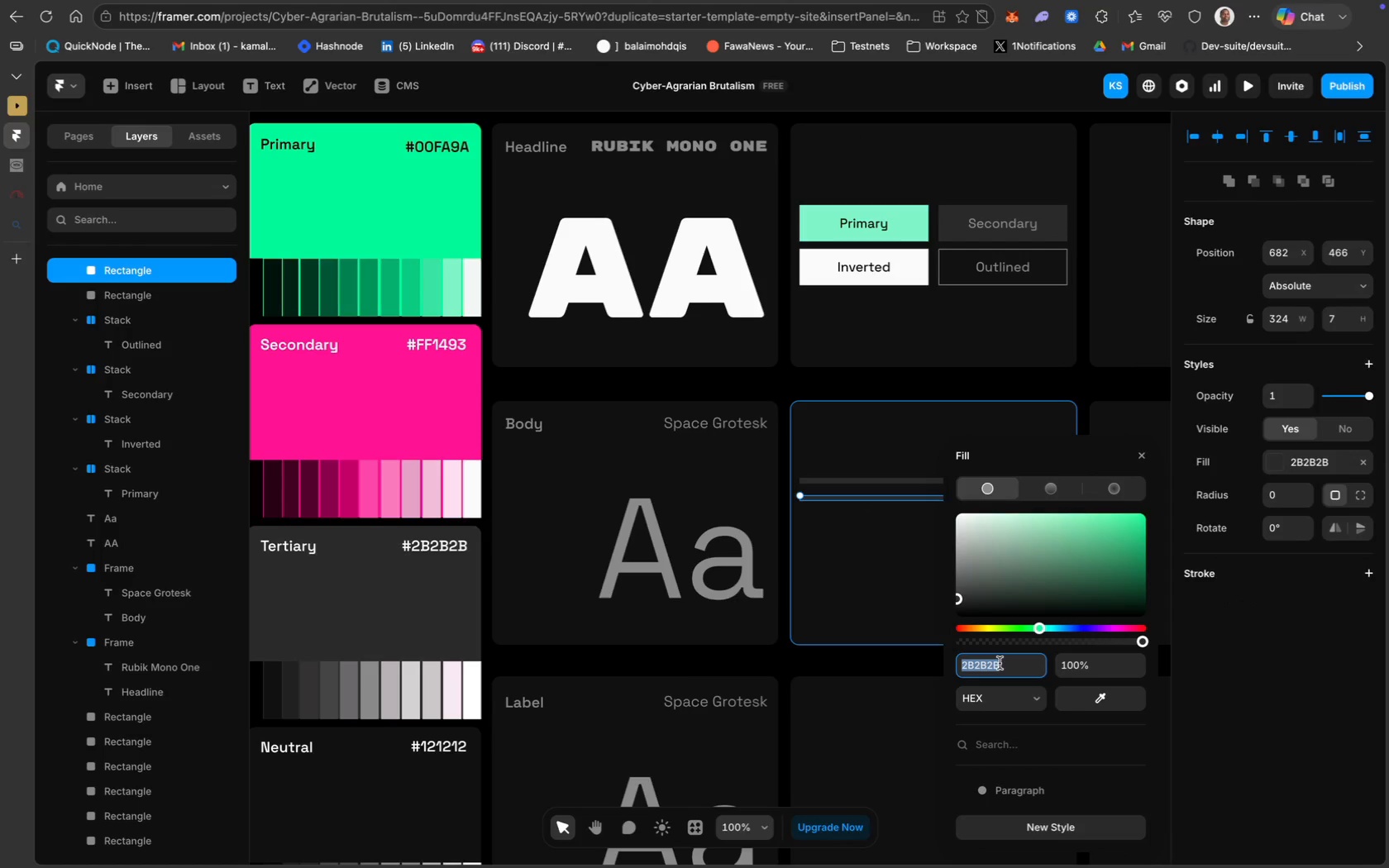 
wait(5.25)
 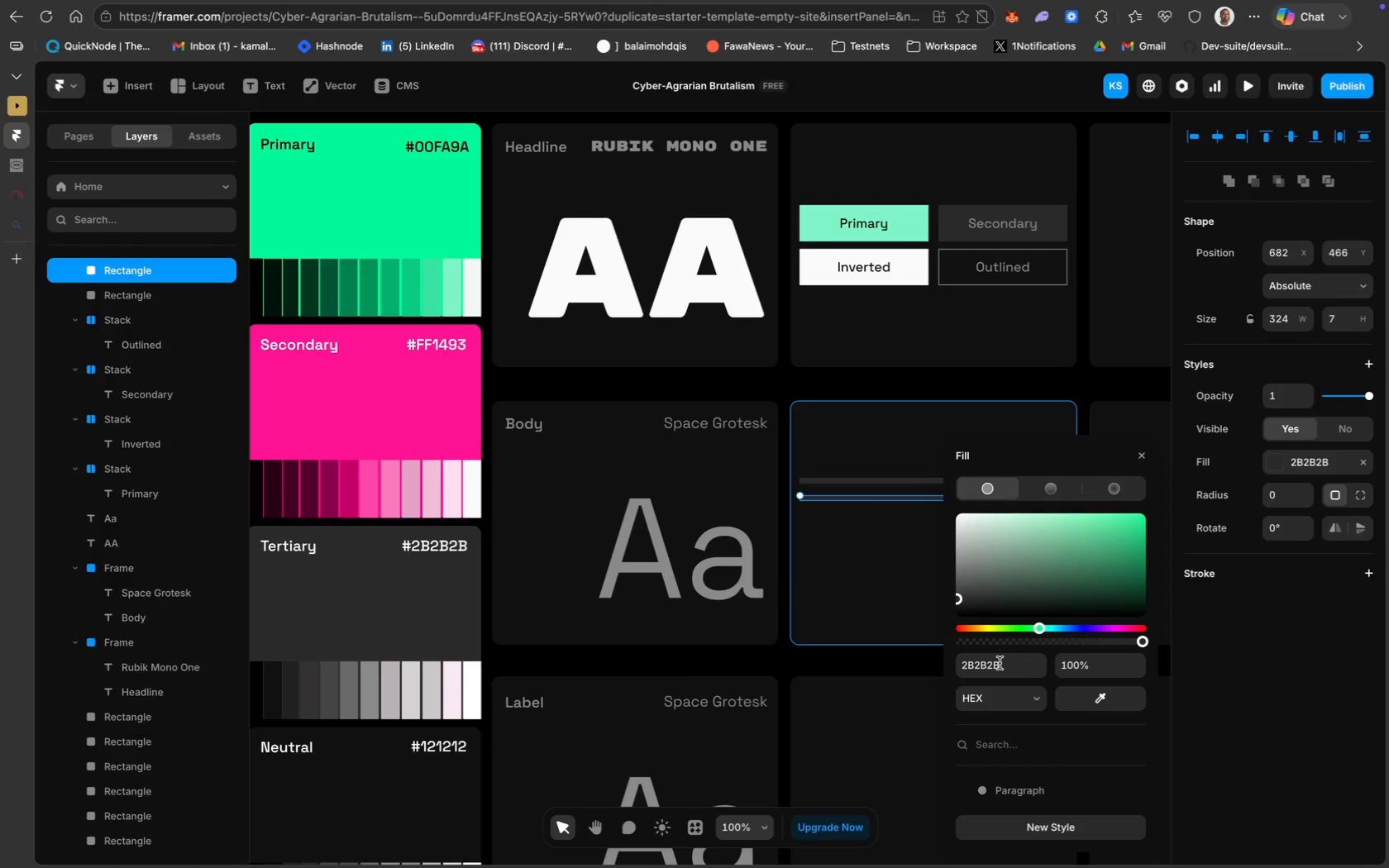 
key(Meta+V)
 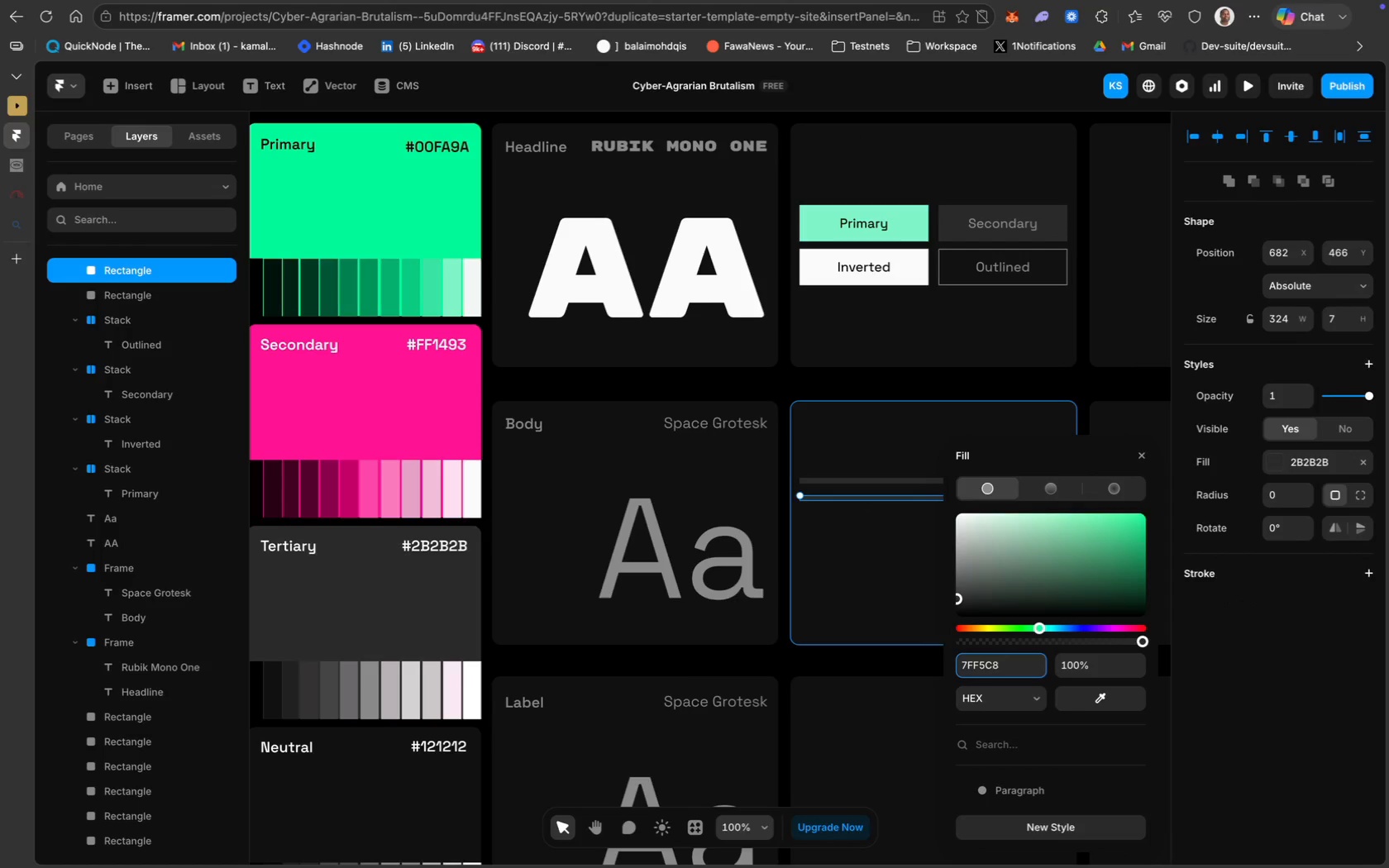 
key(Enter)
 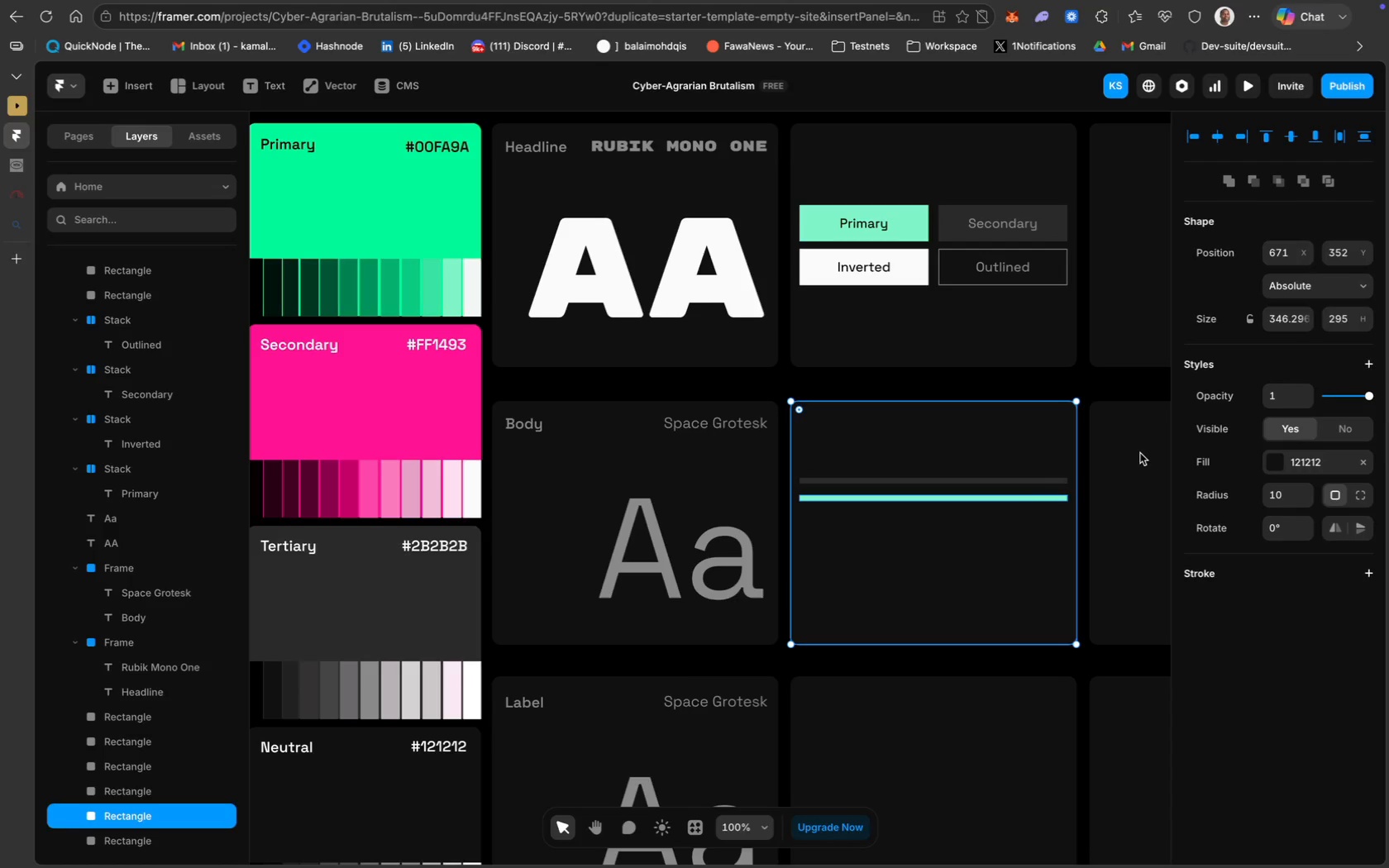 
left_click([1029, 497])
 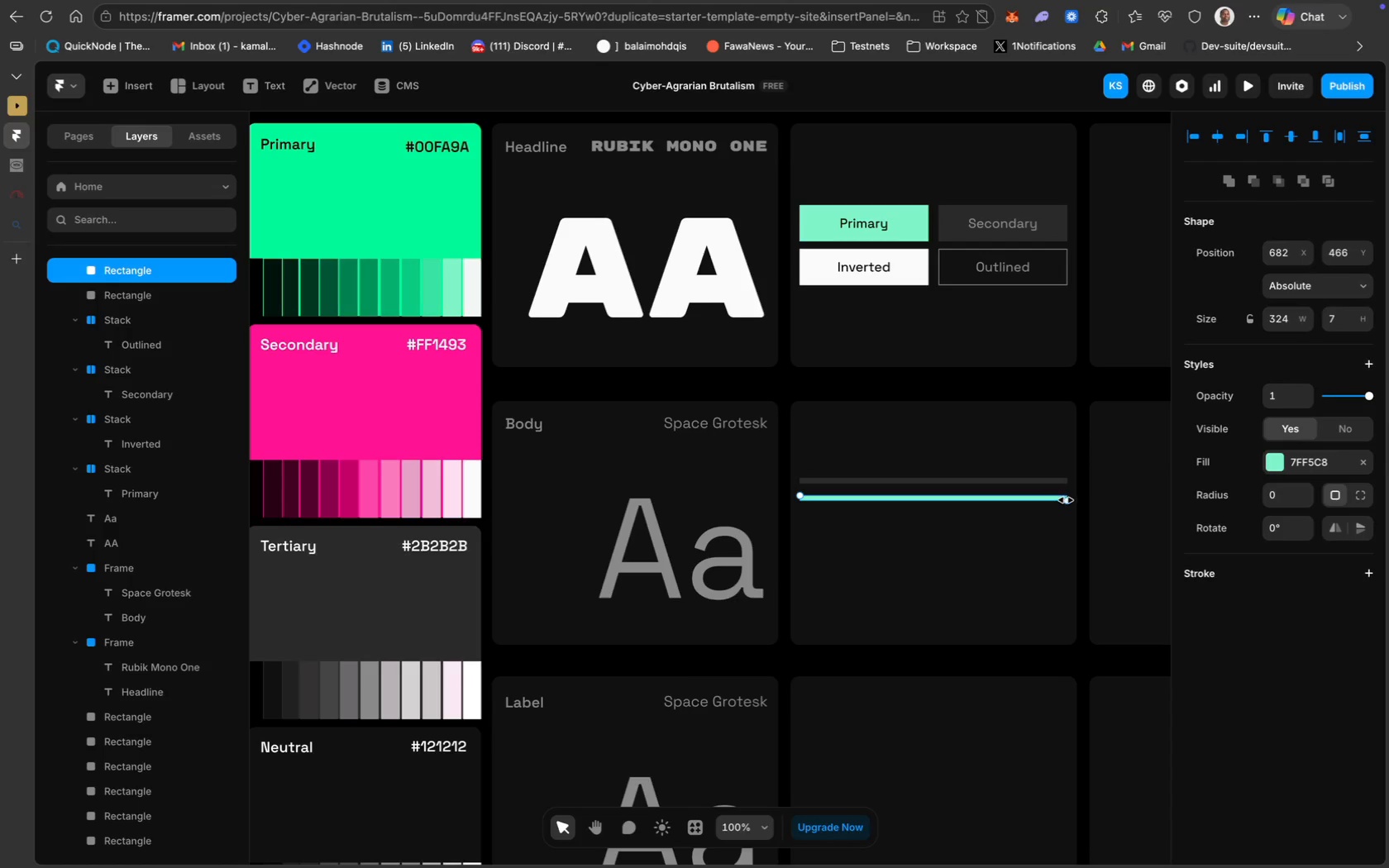 
left_click_drag(start_coordinate=[1066, 500], to_coordinate=[1015, 498])
 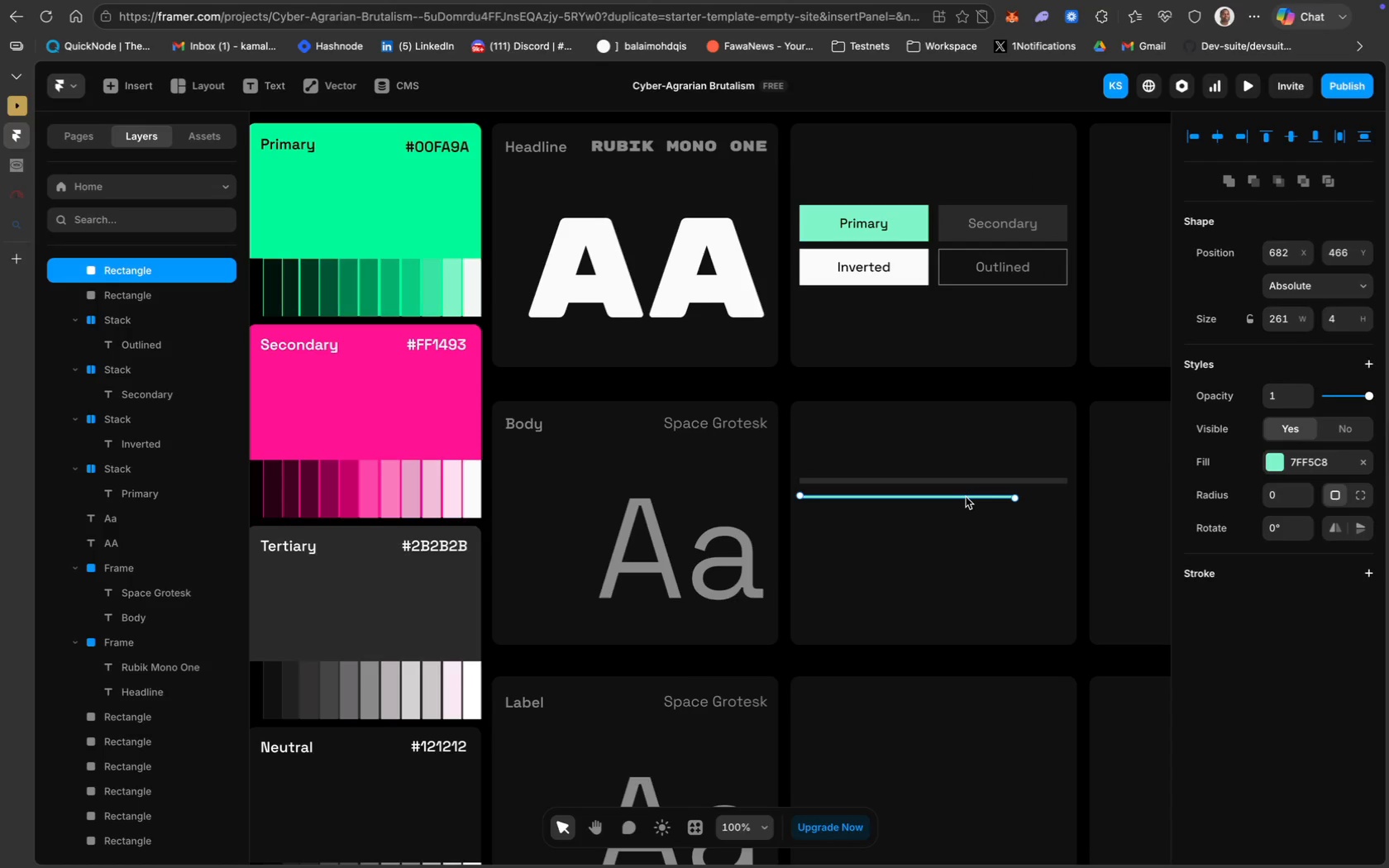 
left_click_drag(start_coordinate=[967, 497], to_coordinate=[967, 482])
 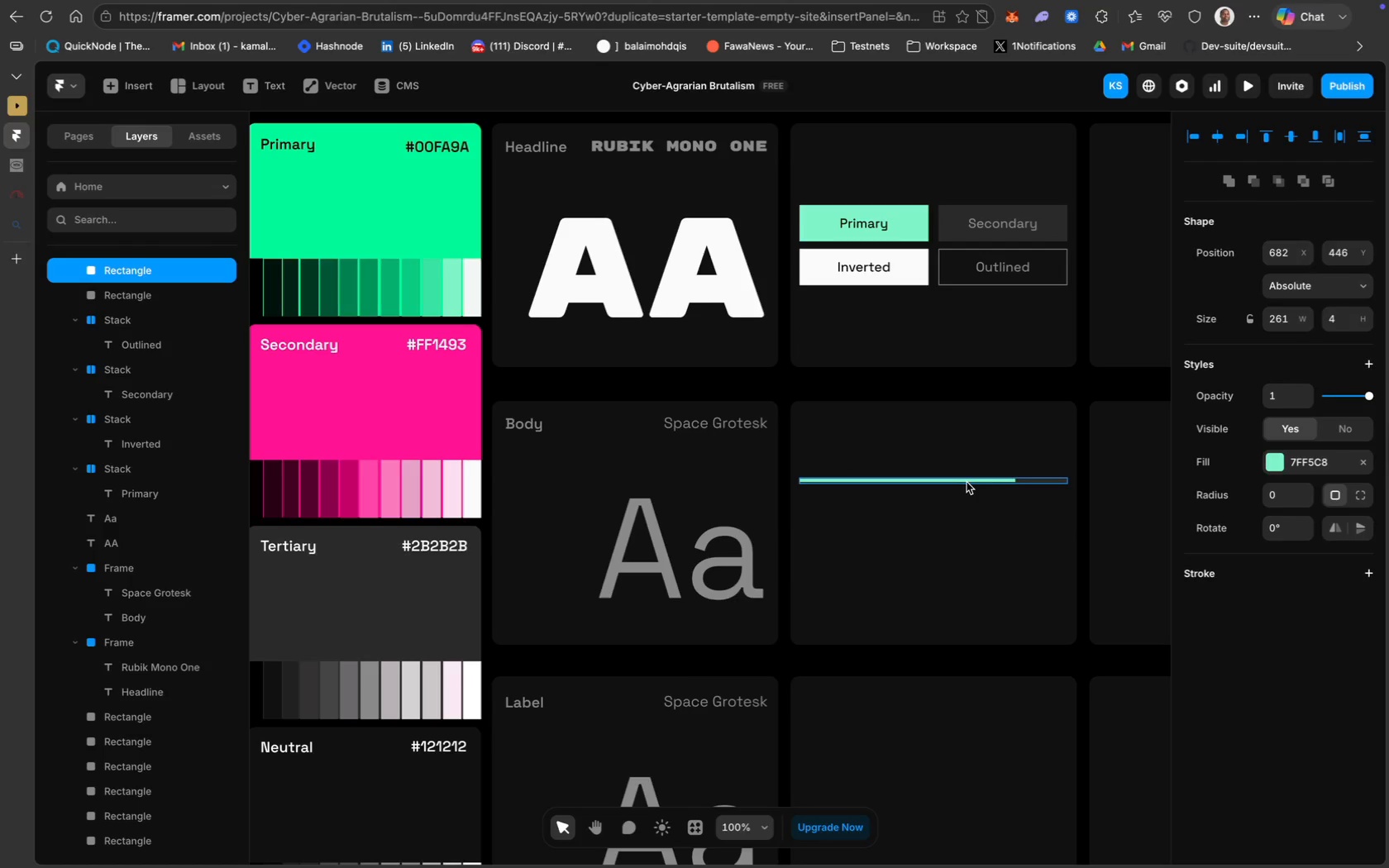 
key(ArrowDown)
 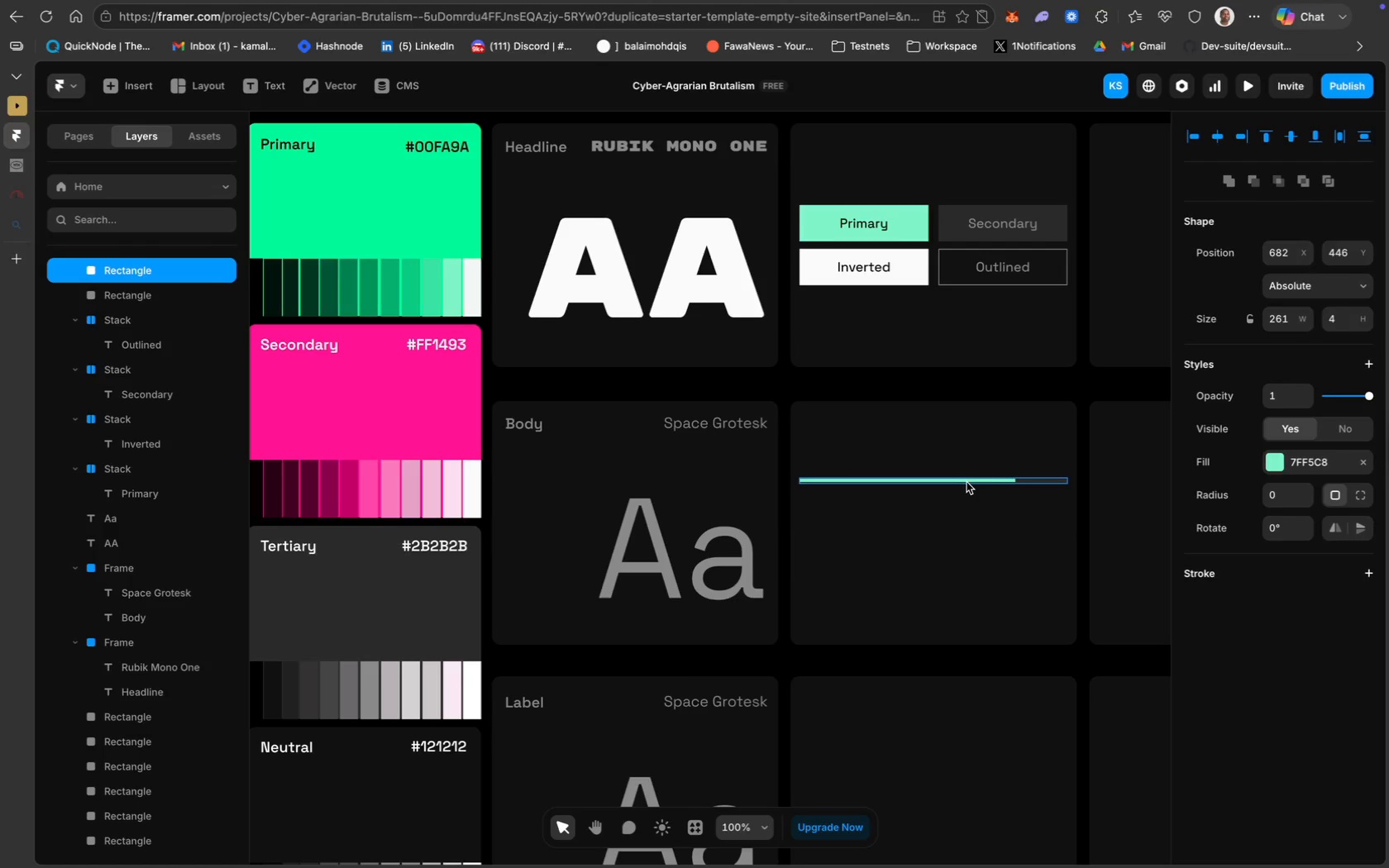 
key(ArrowDown)
 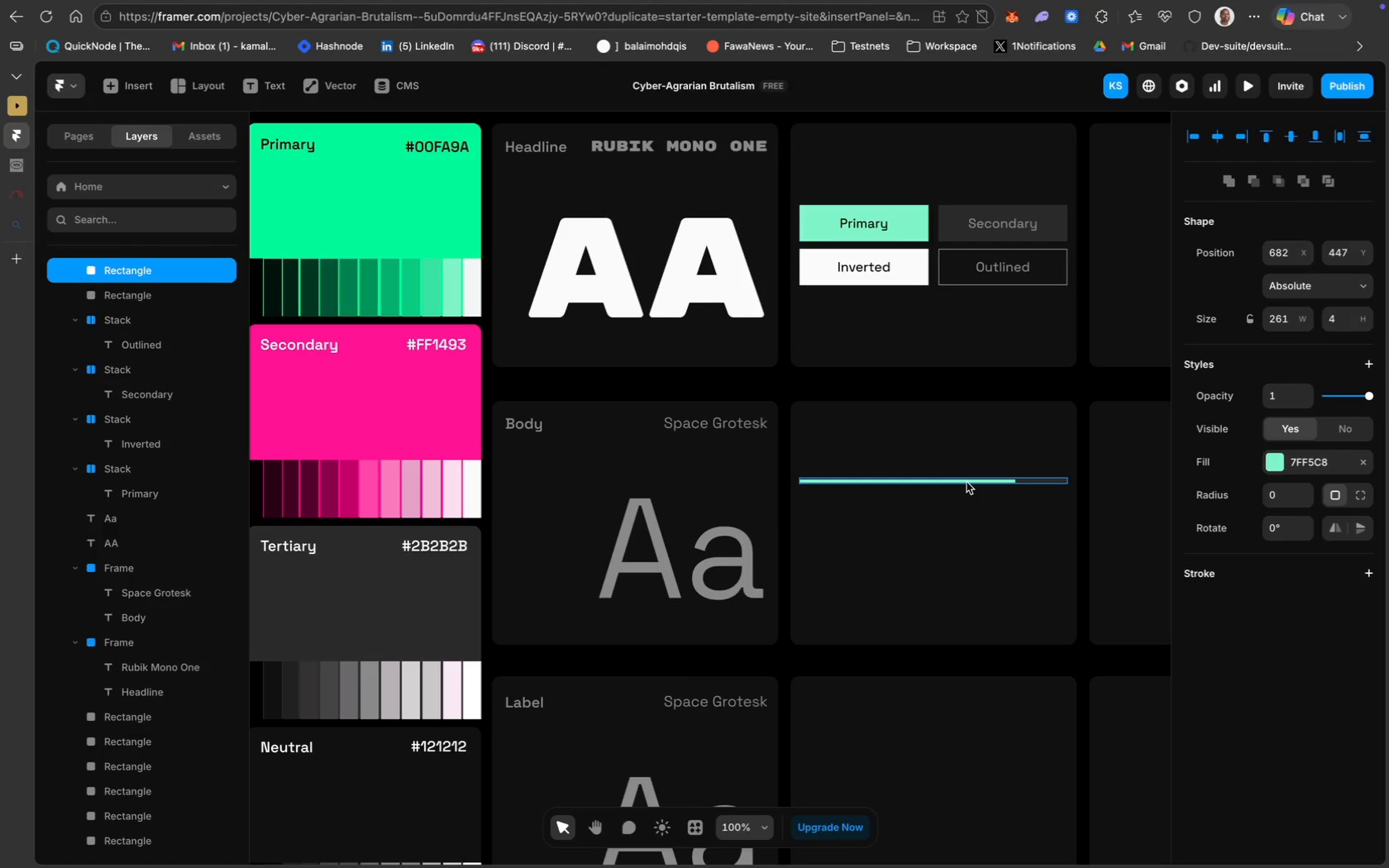 
key(ArrowUp)
 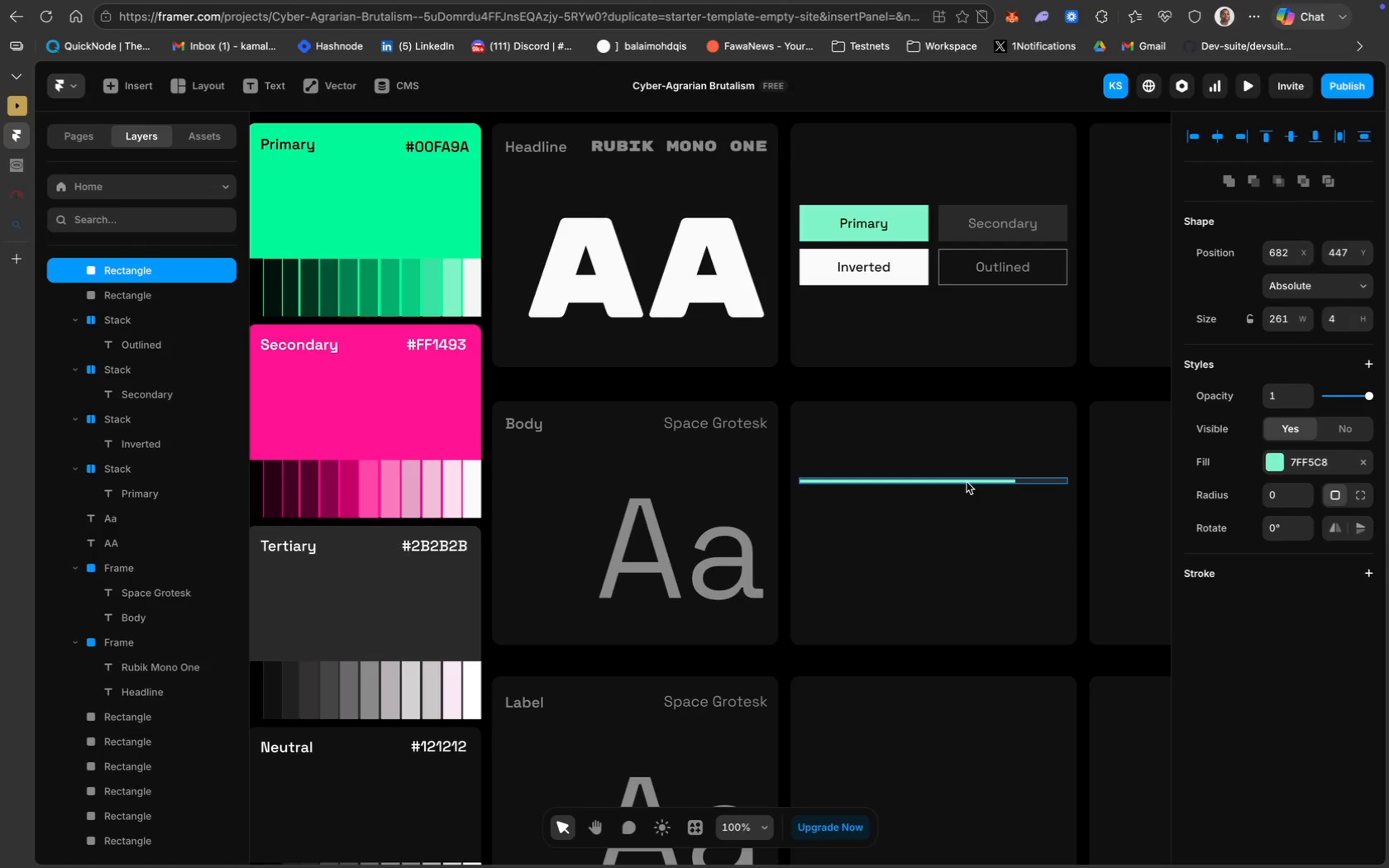 
key(ArrowDown)
 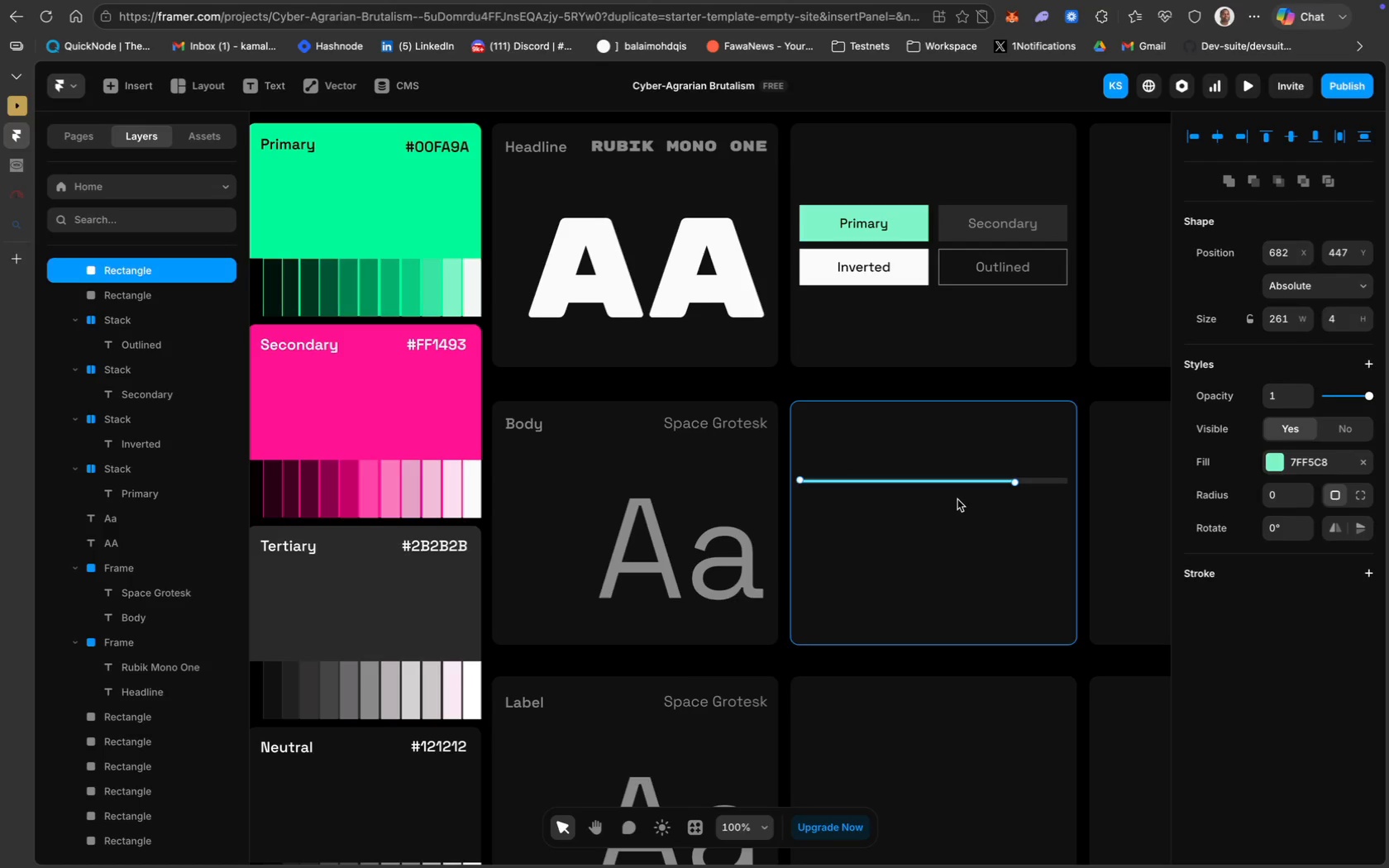 
left_click([957, 499])
 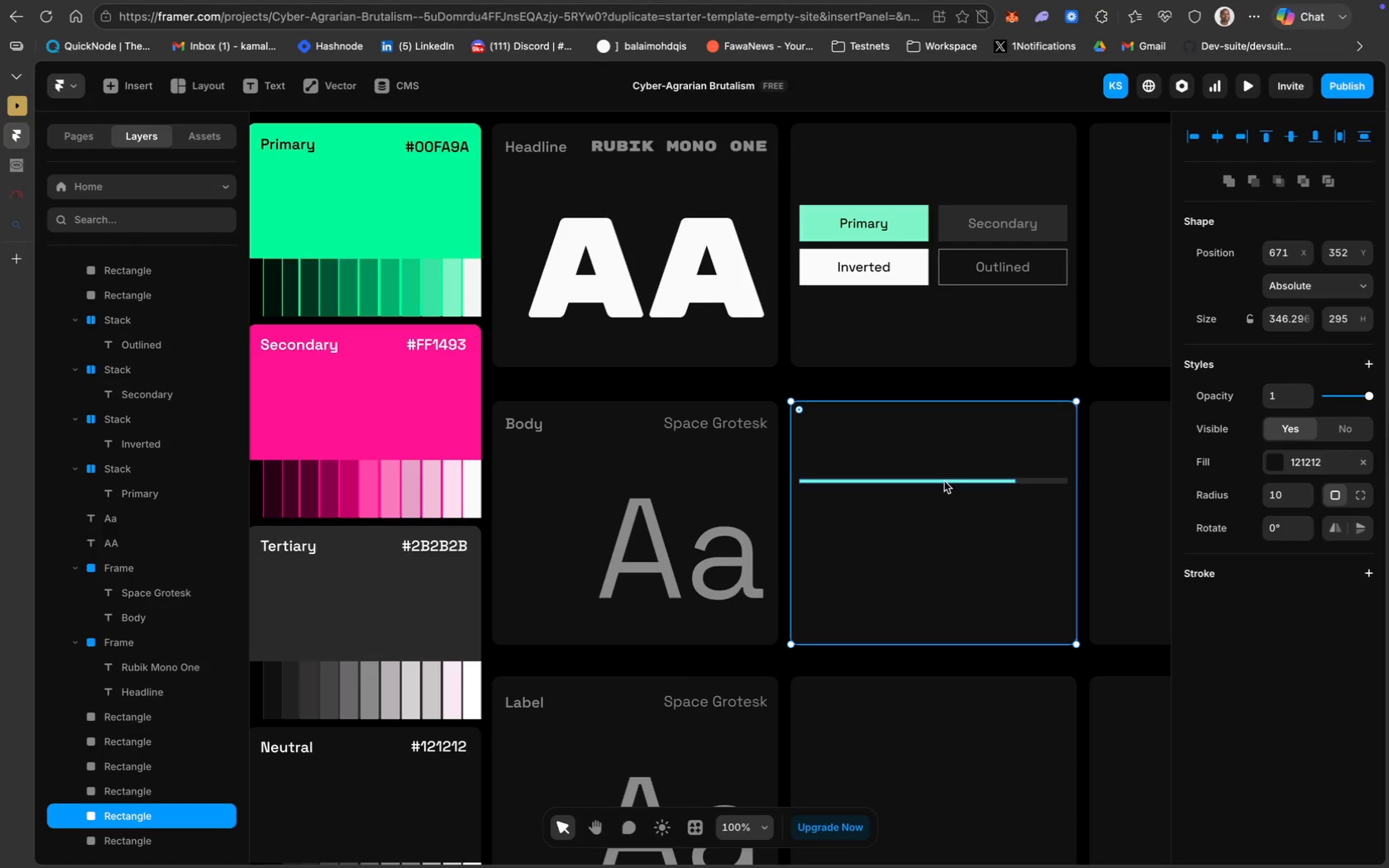 
left_click([944, 481])
 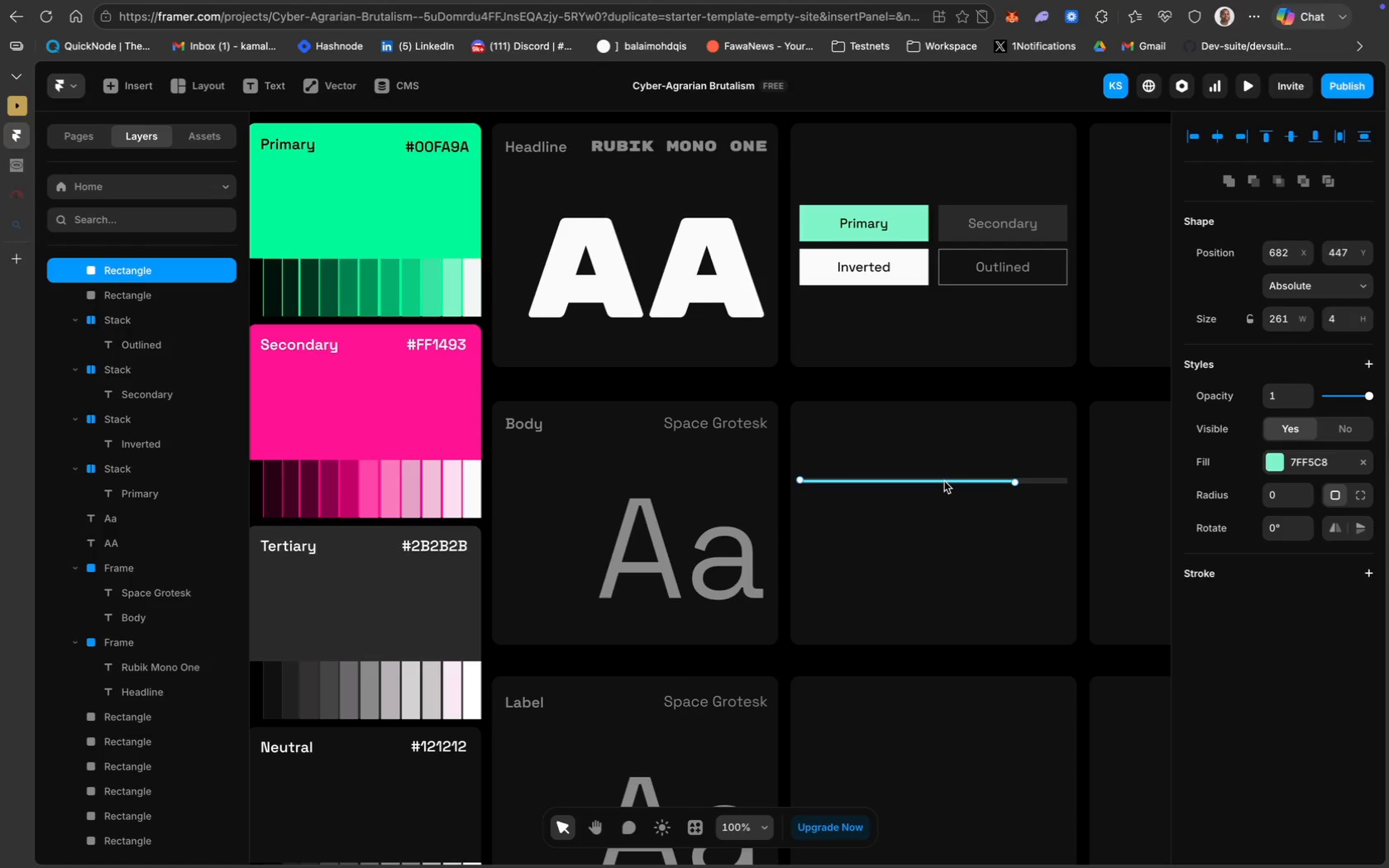 
key(ArrowUp)
 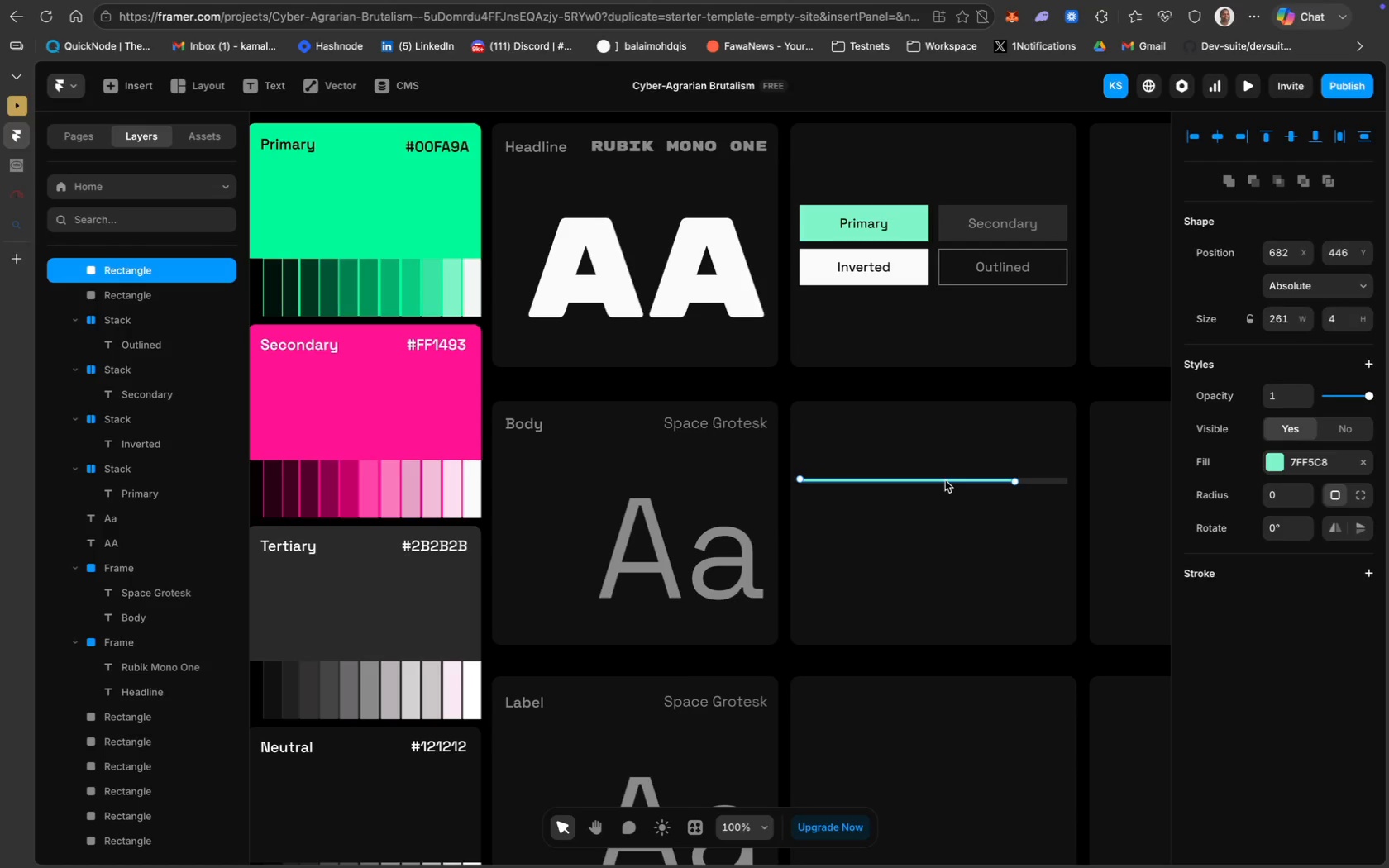 
left_click_drag(start_coordinate=[945, 480], to_coordinate=[946, 490])
 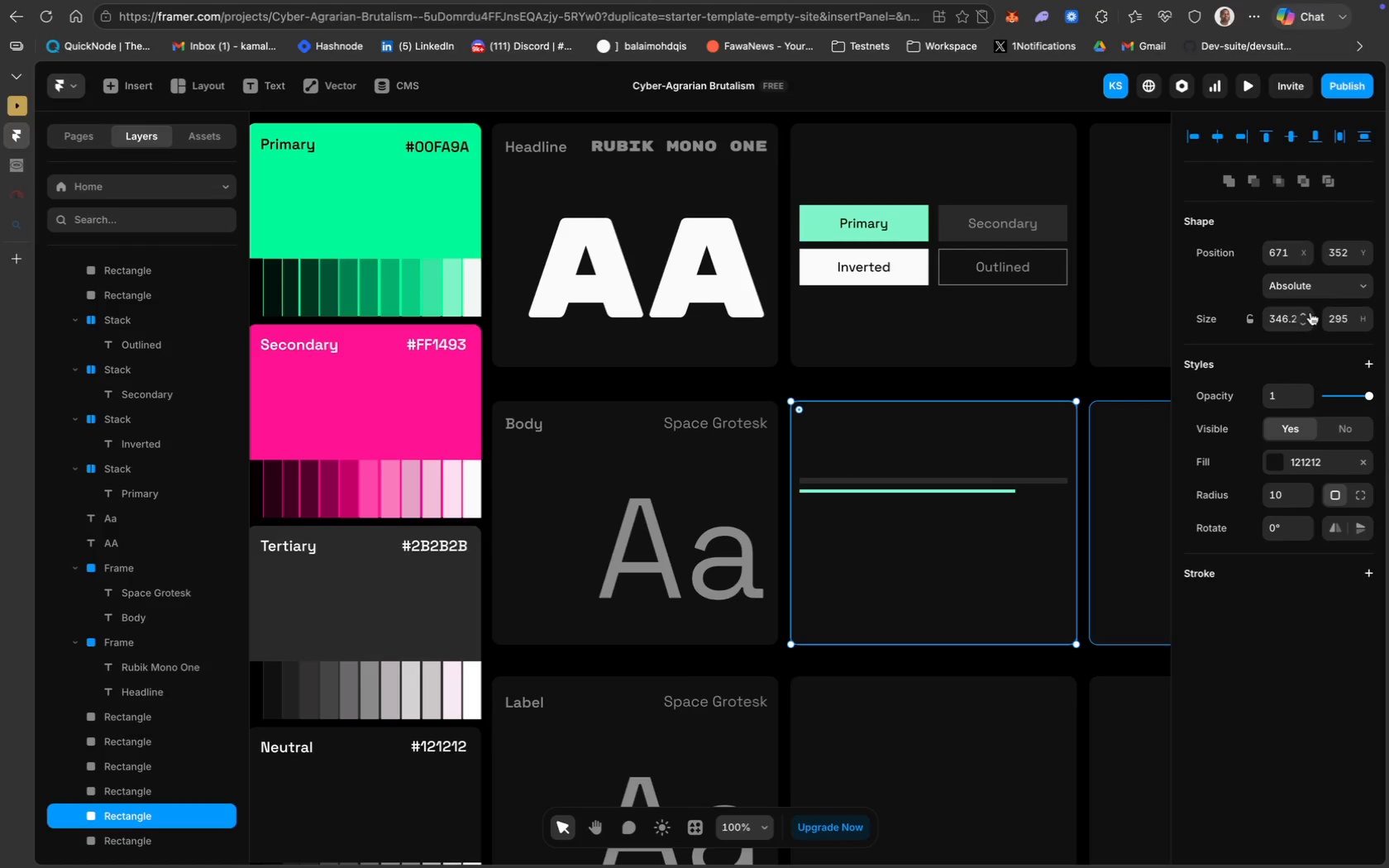 
wait(15.51)
 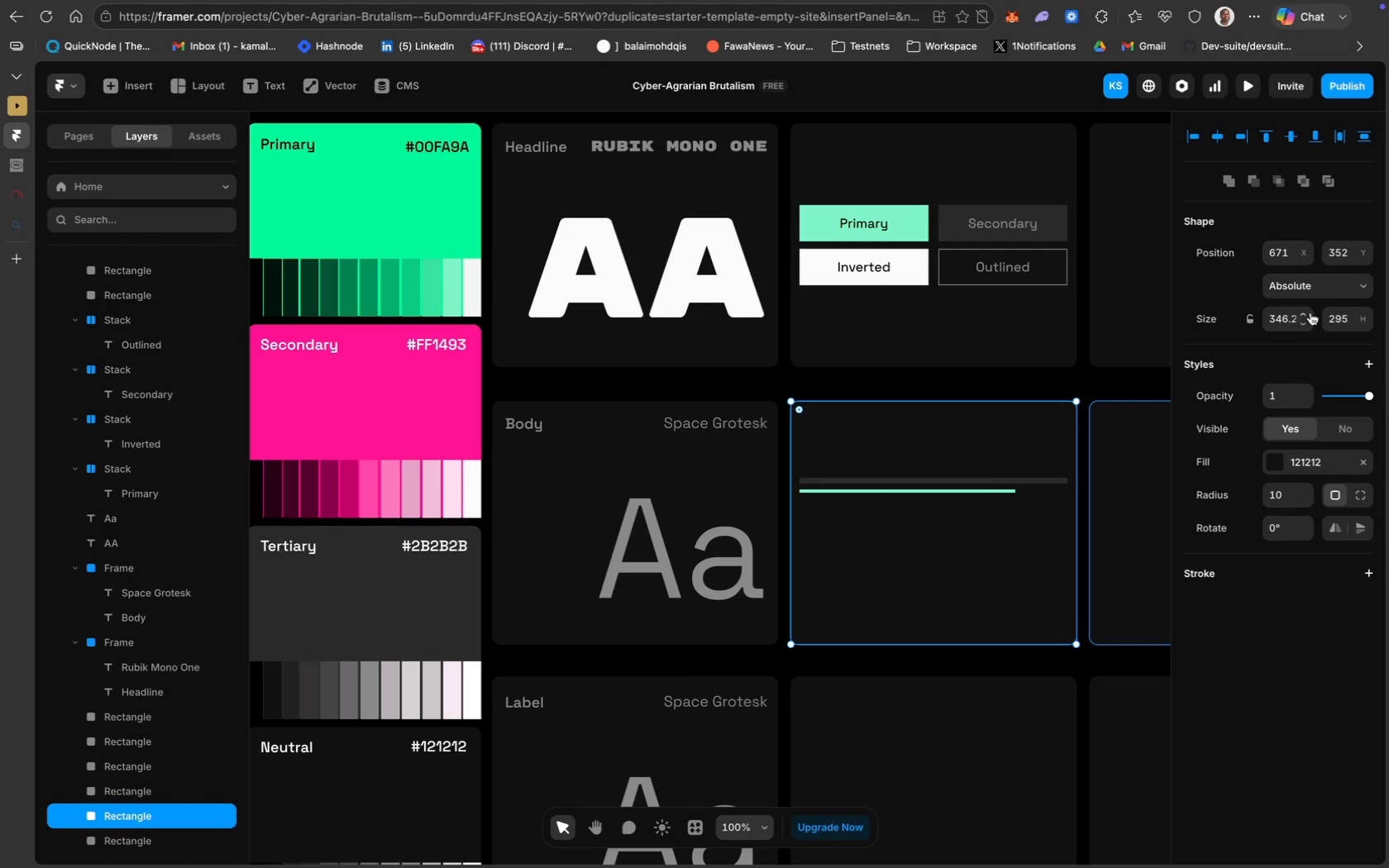 
left_click([998, 491])
 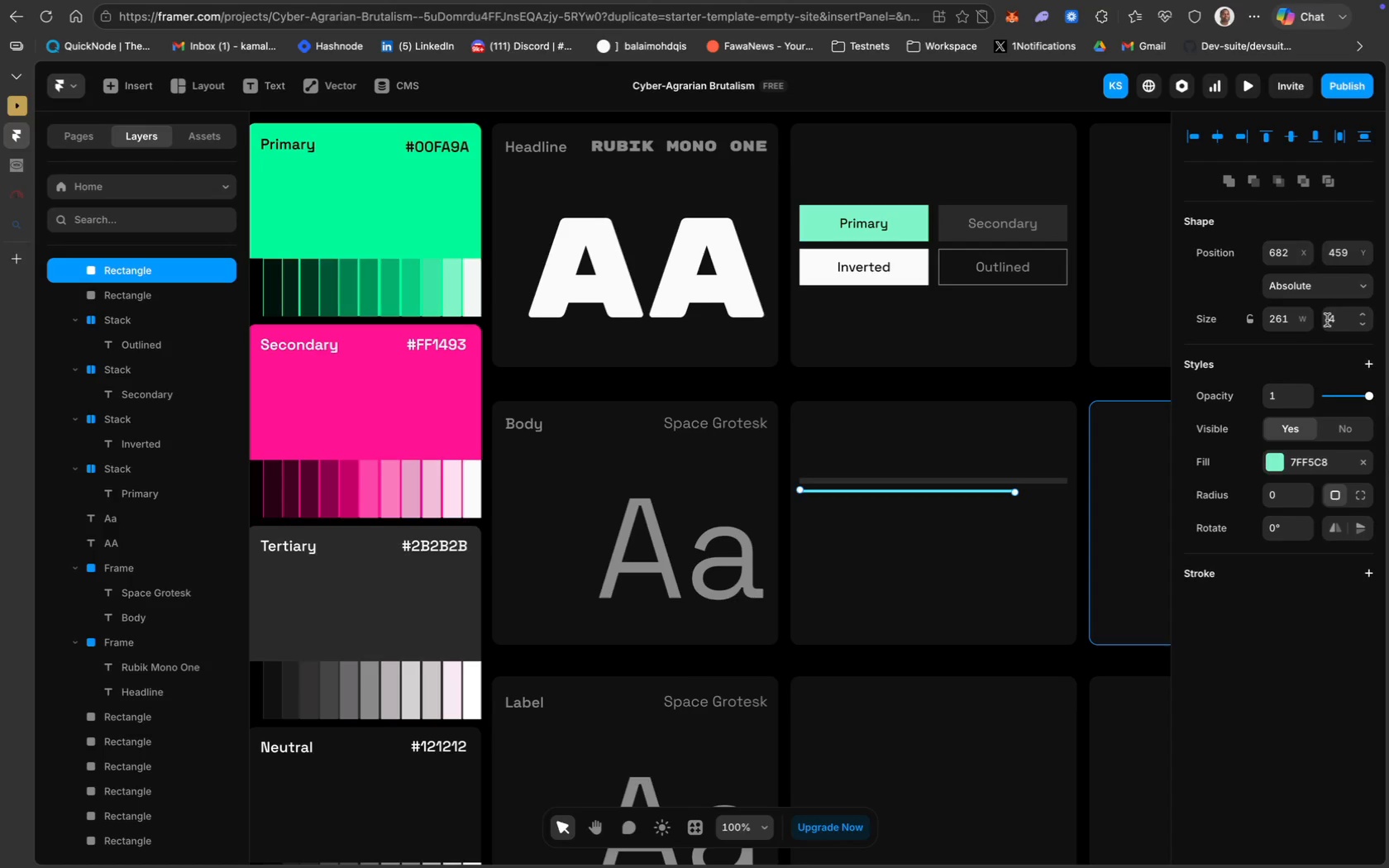 
left_click([1327, 320])
 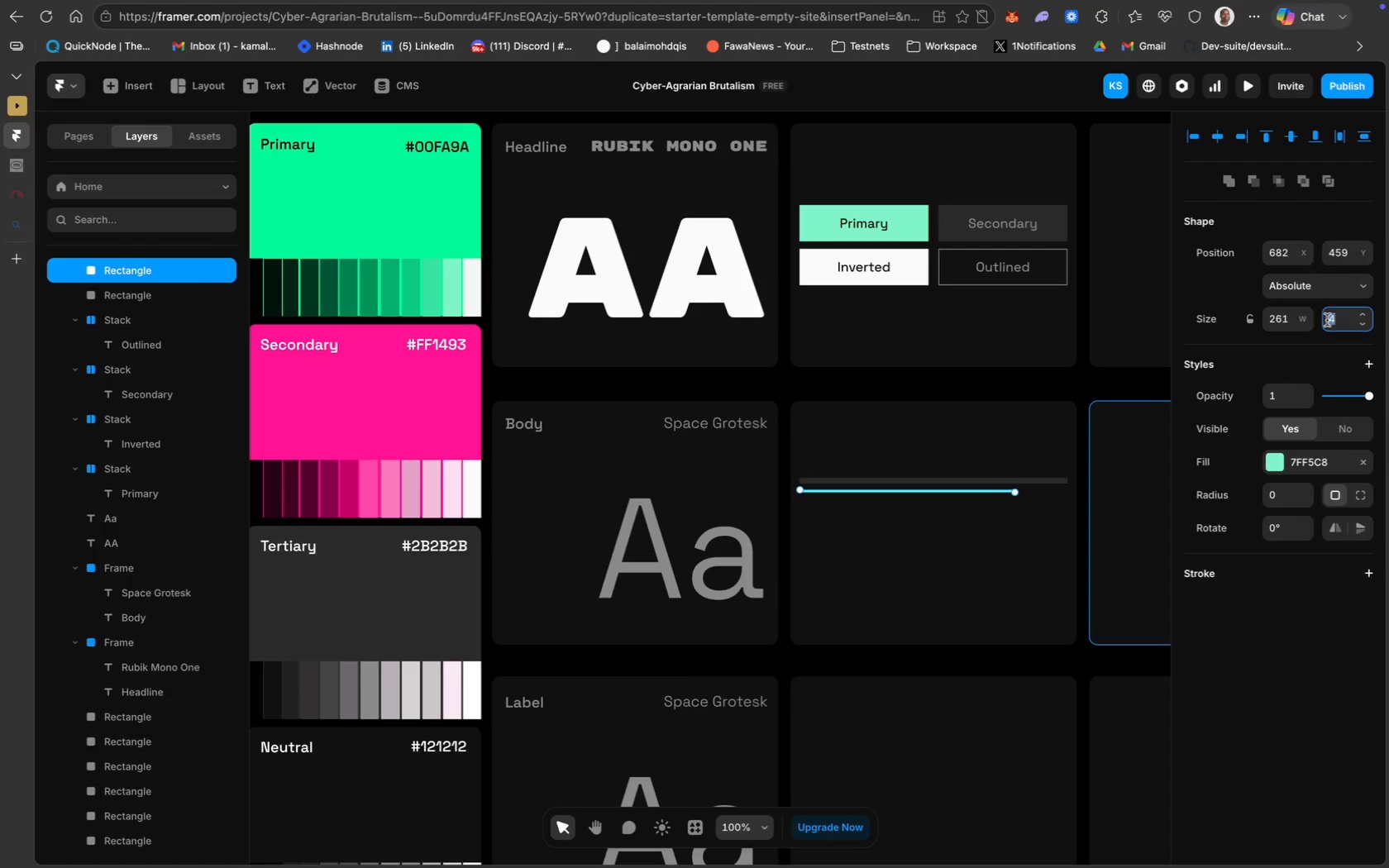 
key(ArrowRight)
 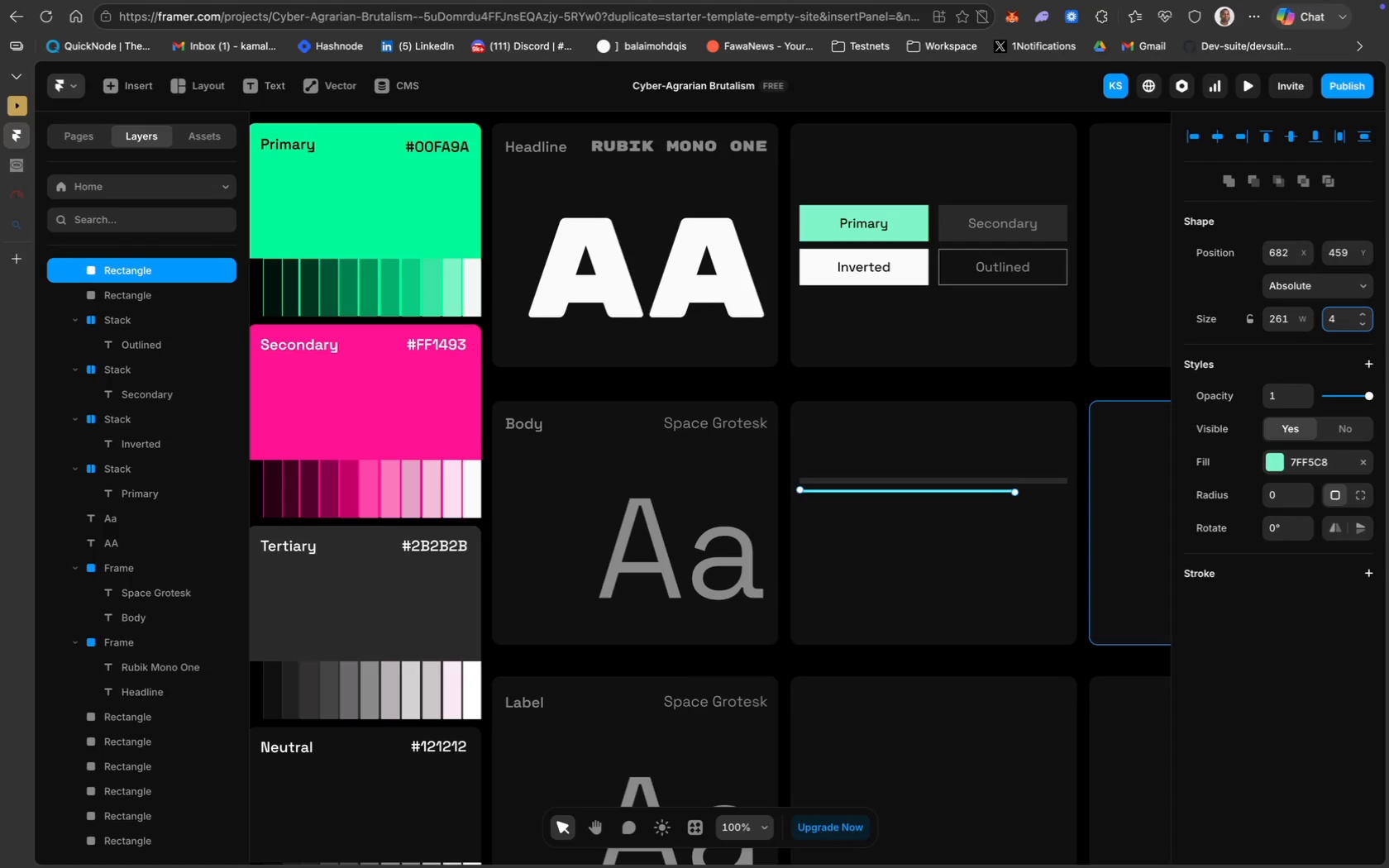 
key(Backspace)
 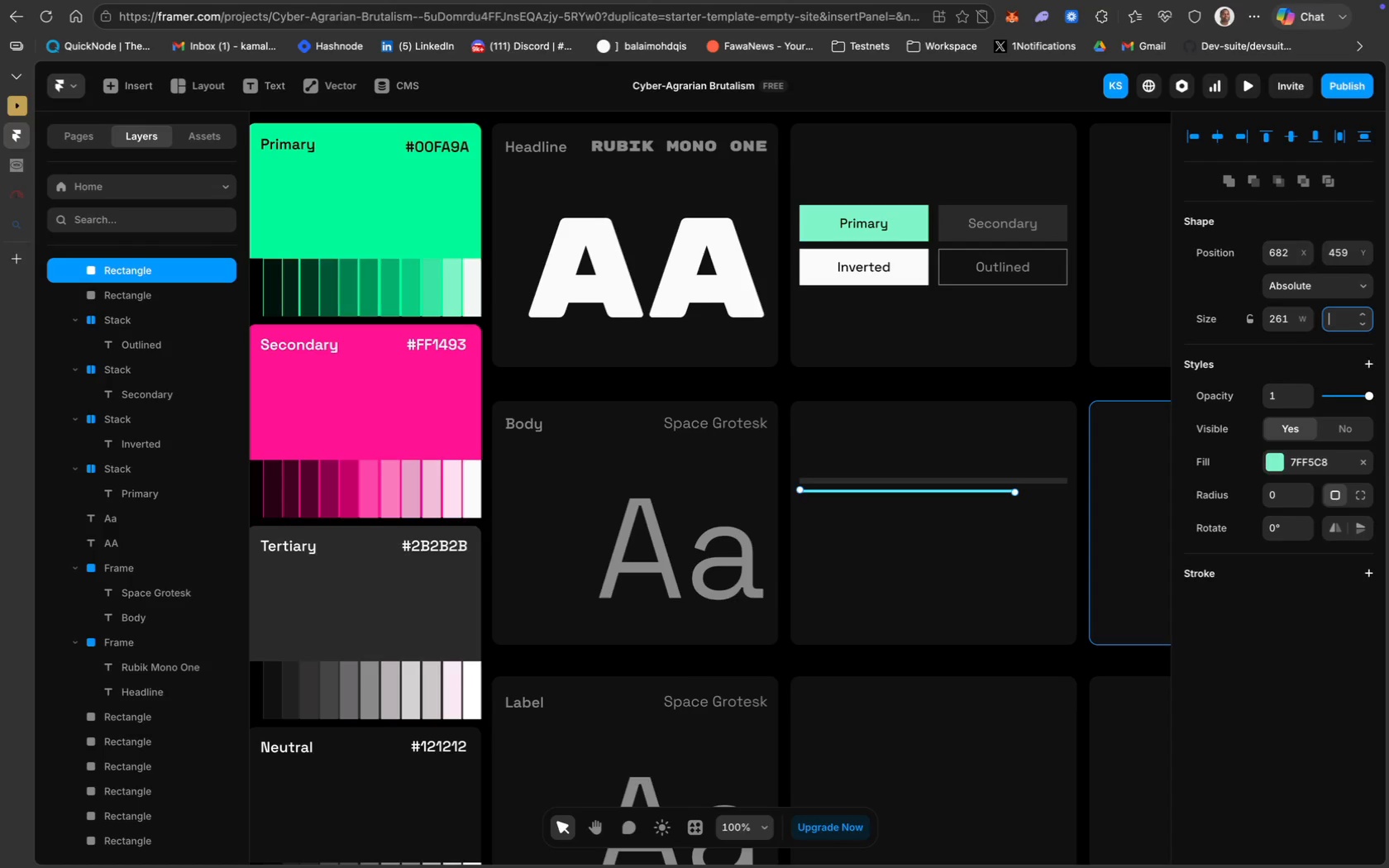 
key(7)
 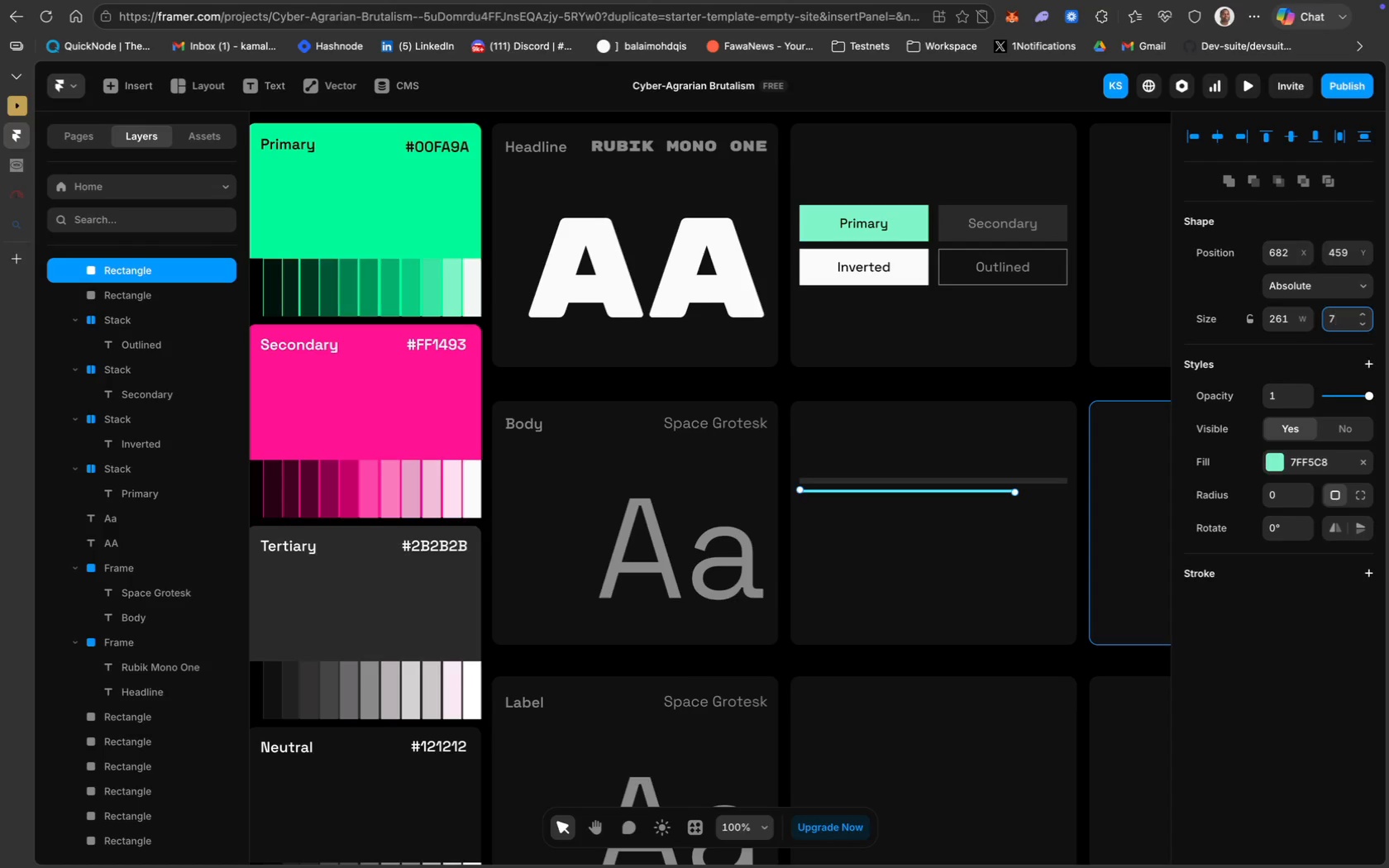 
key(Enter)
 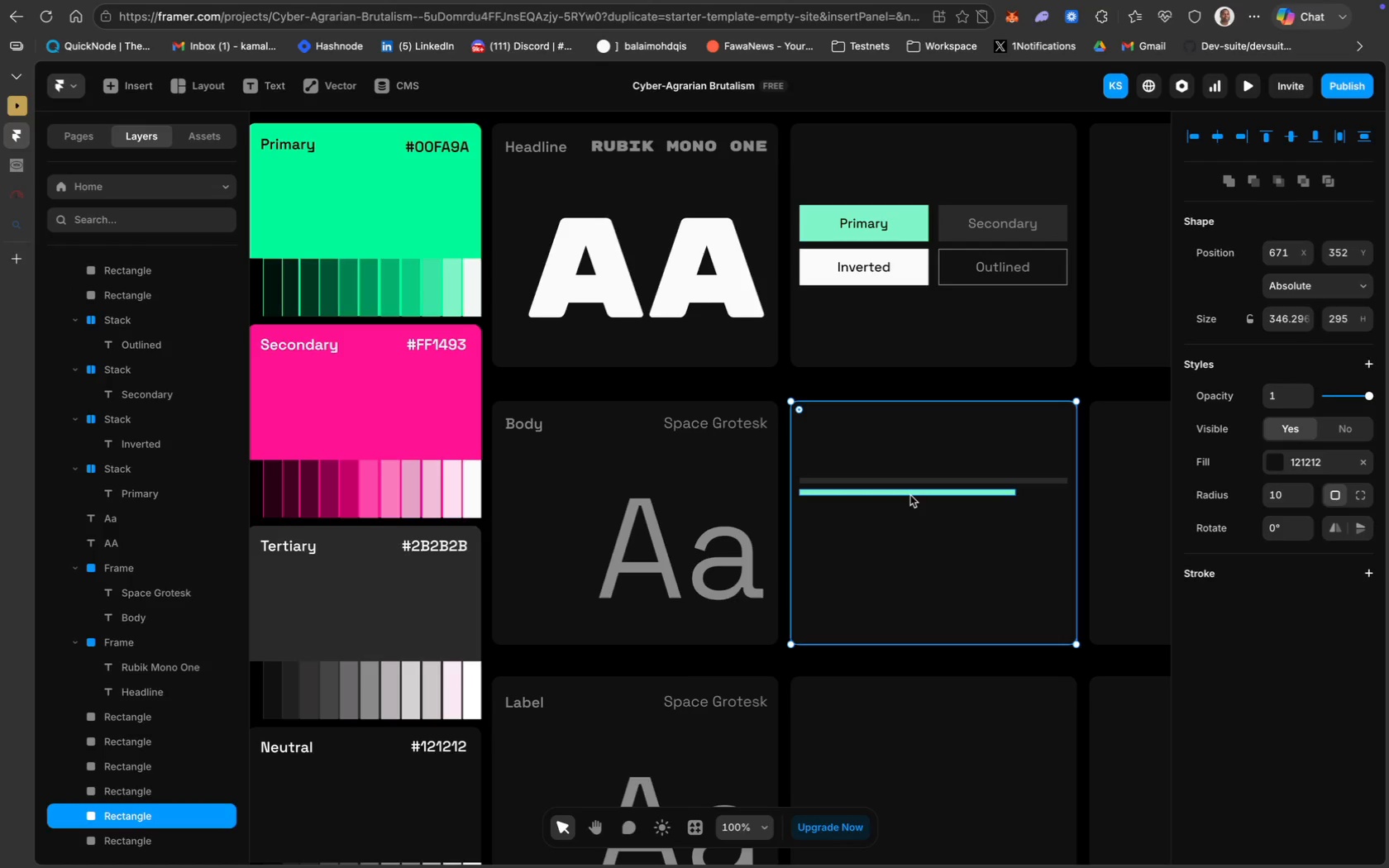 
left_click_drag(start_coordinate=[910, 494], to_coordinate=[911, 483])
 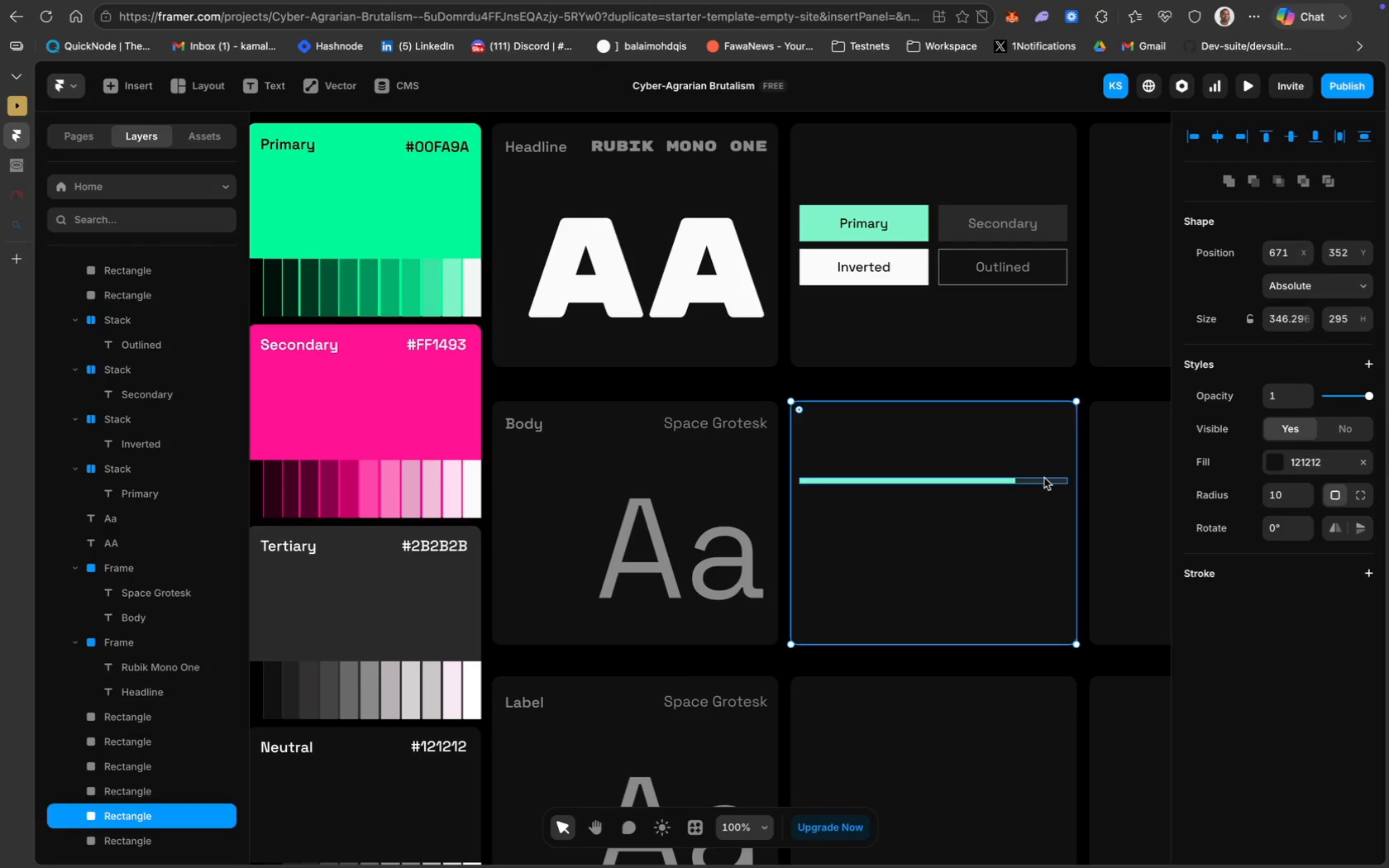 
hold_key(key=ShiftLeft, duration=1.12)
left_click([1003, 480])
 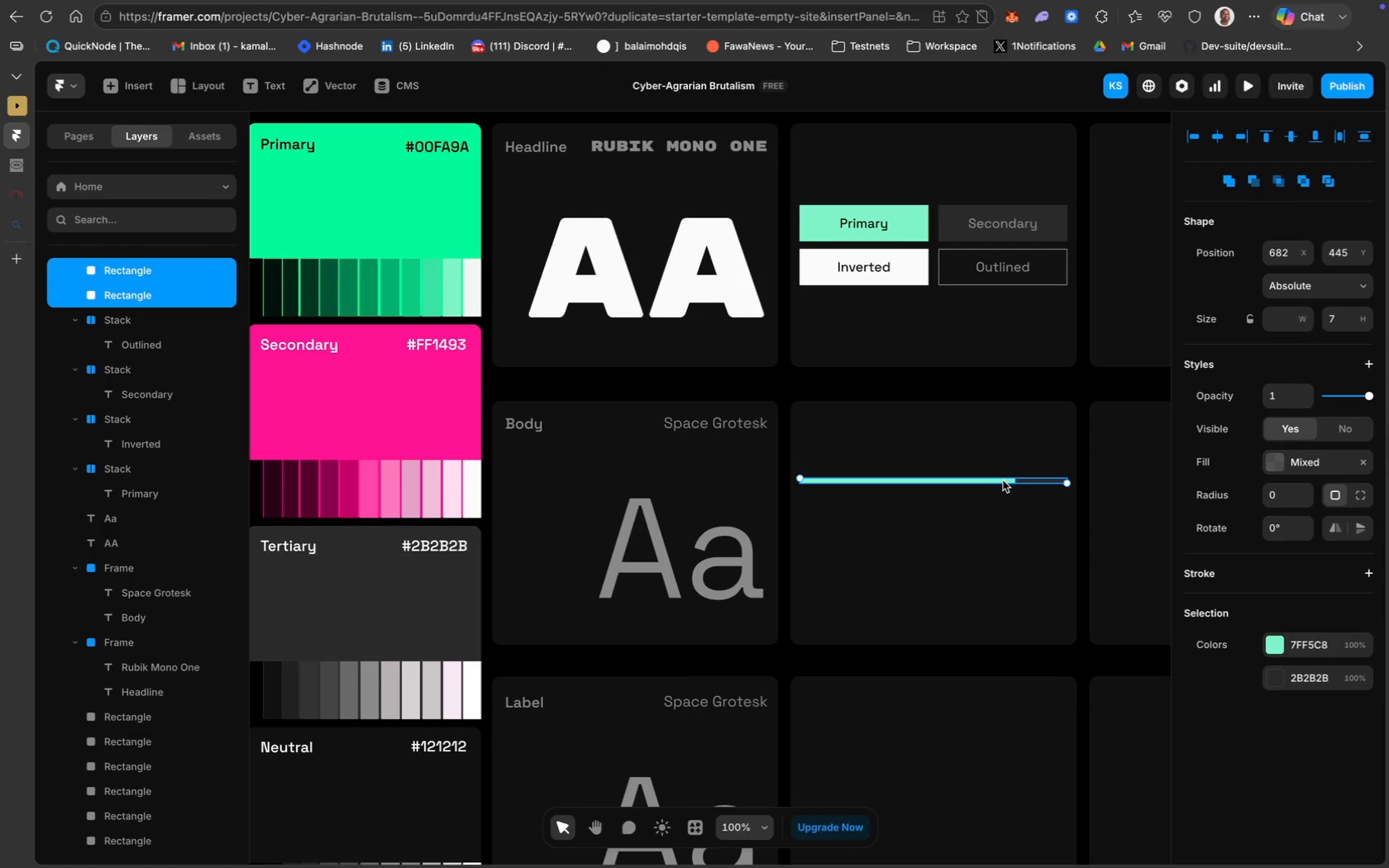 
hold_key(key=CommandLeft, duration=0.93)
 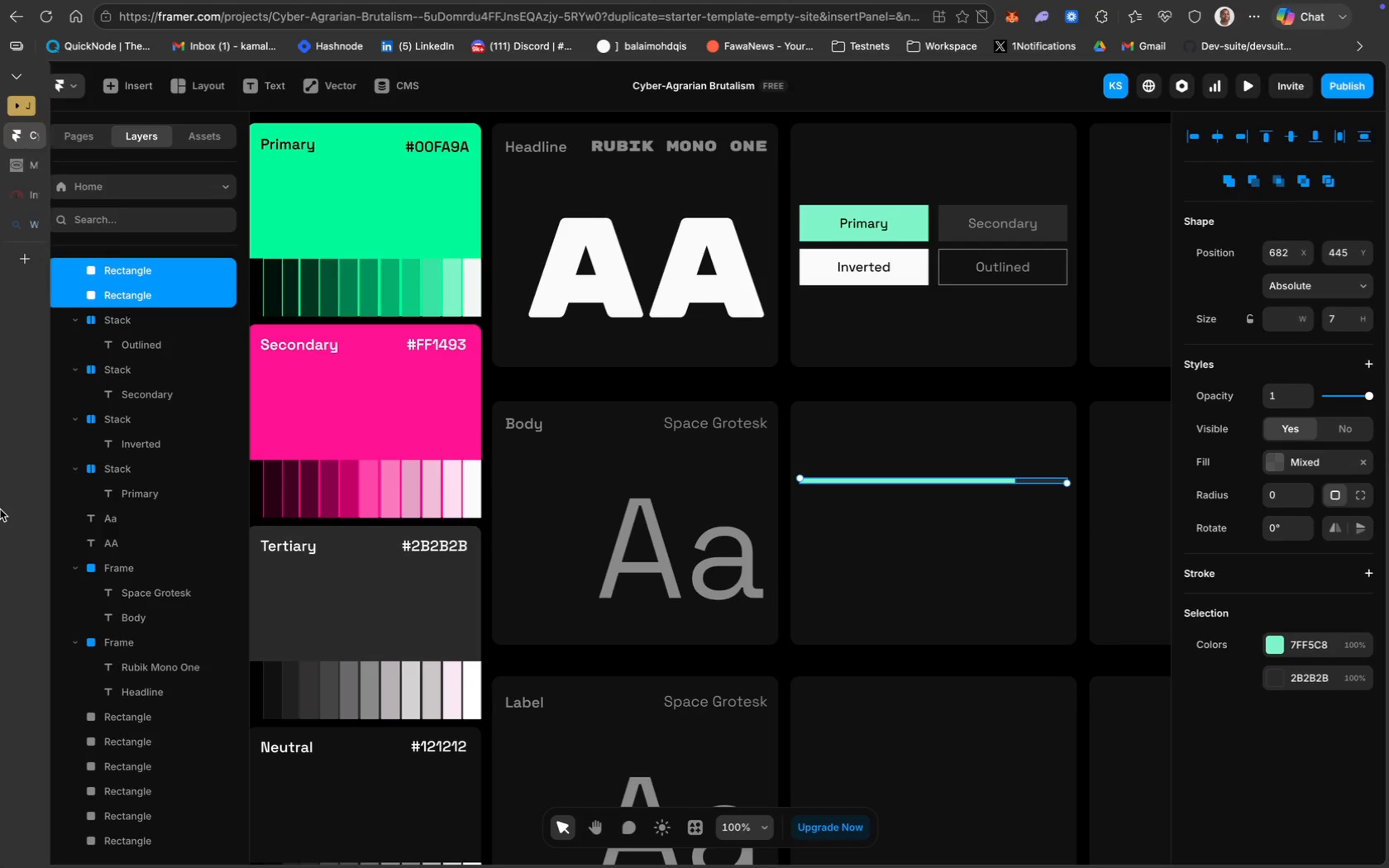 
scroll: coordinate [178, 443], scroll_direction: up, amount: 88.0
 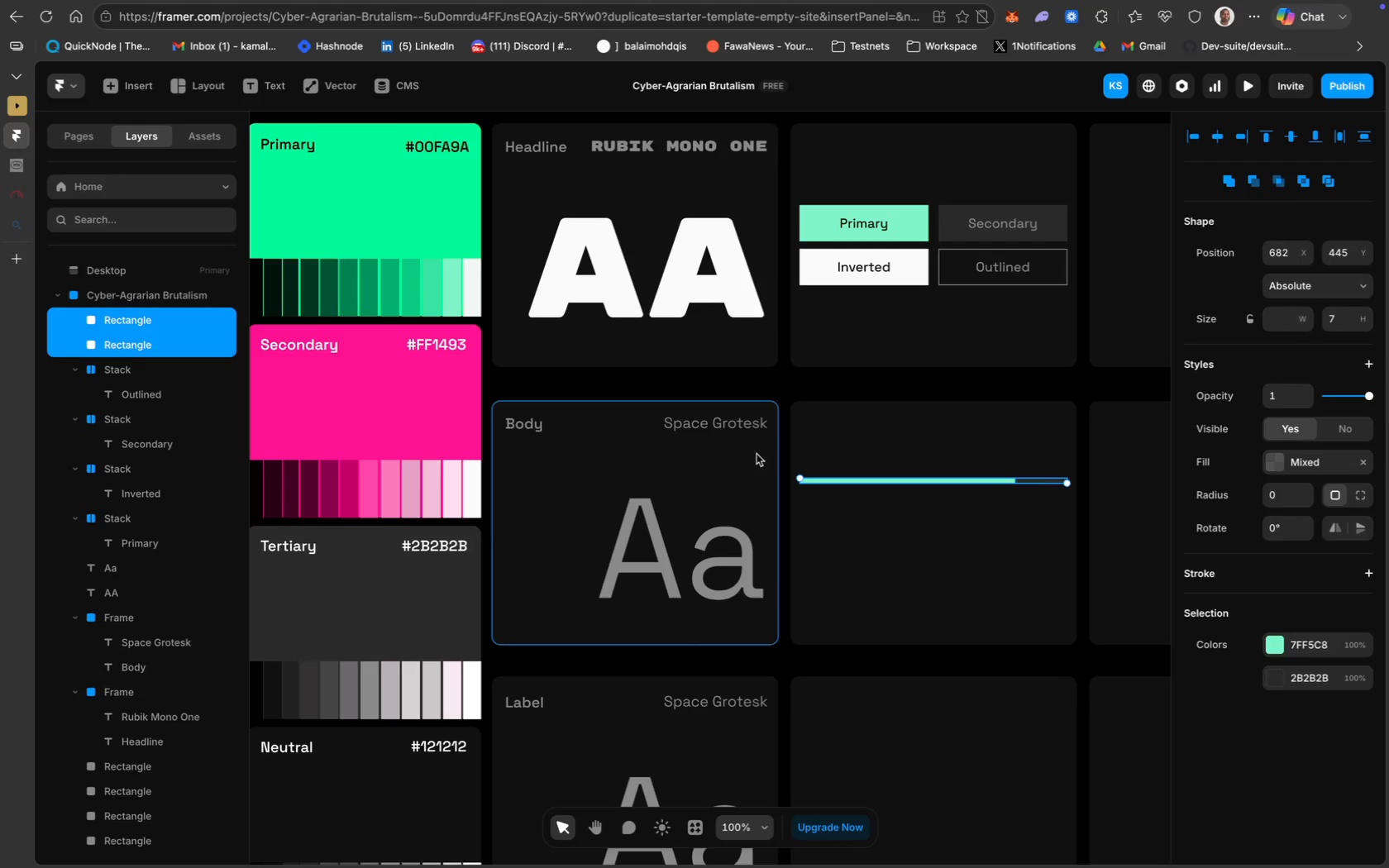 
key(Meta+D)
 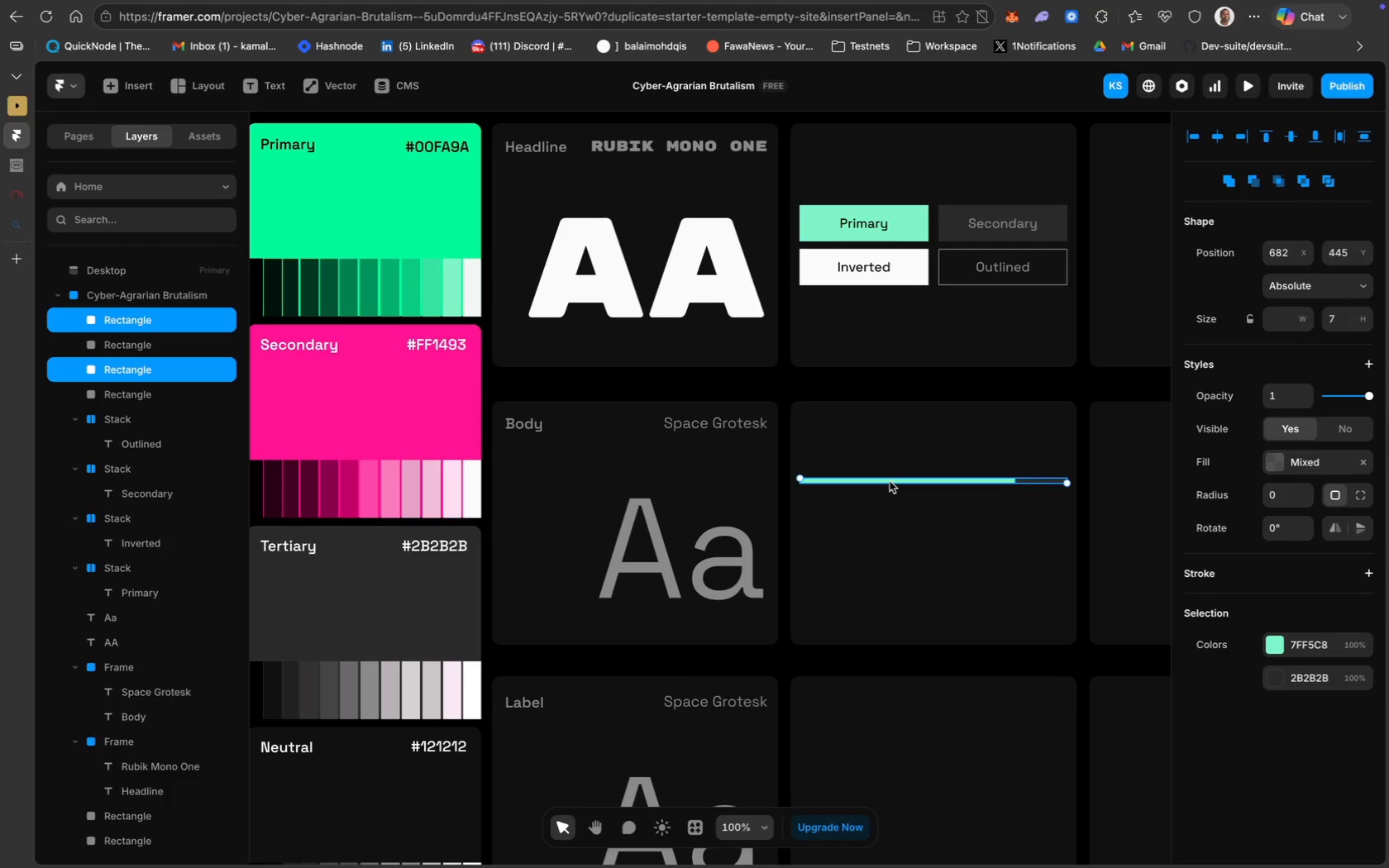 
left_click_drag(start_coordinate=[890, 481], to_coordinate=[887, 497])
 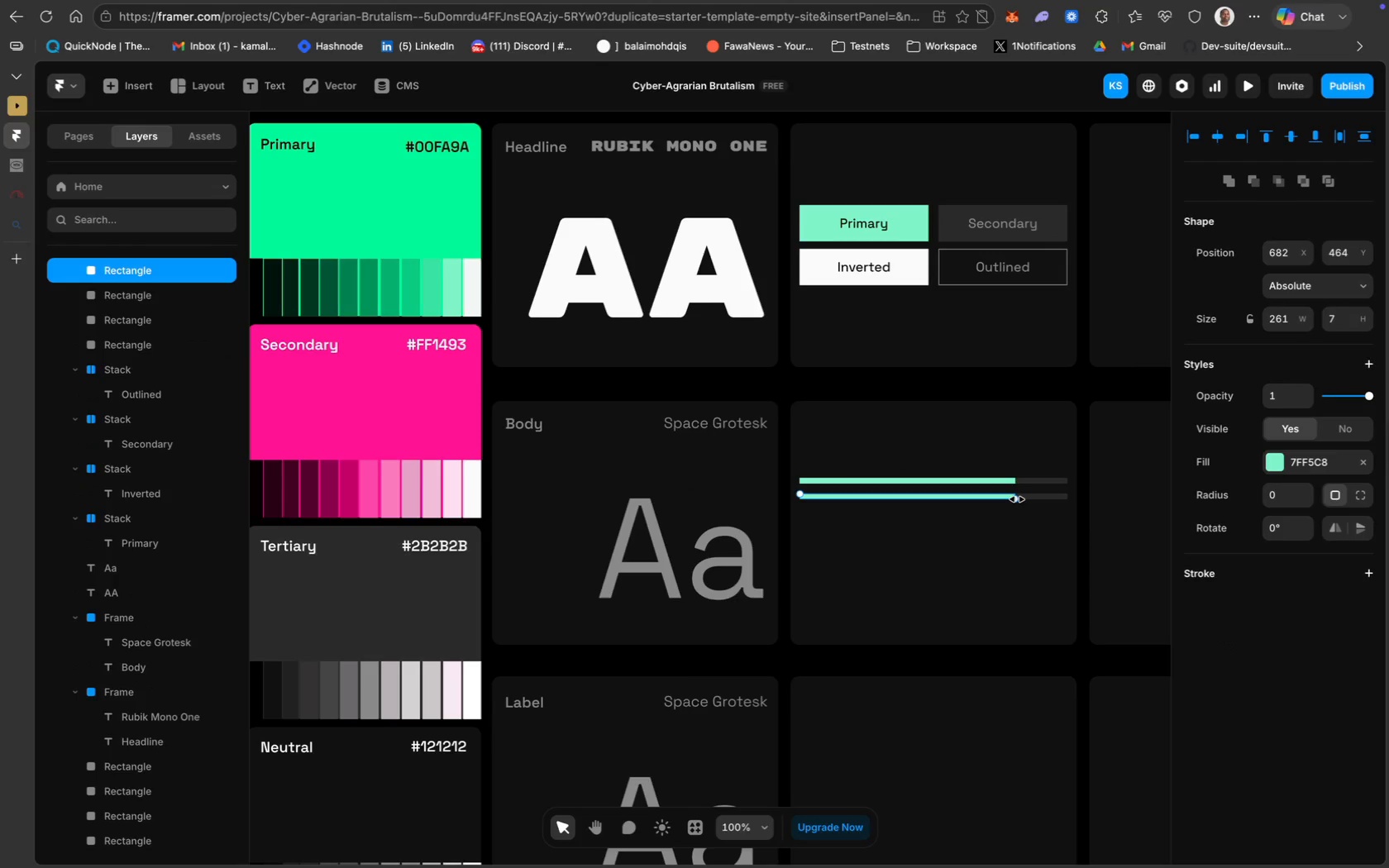 
wait(5.36)
 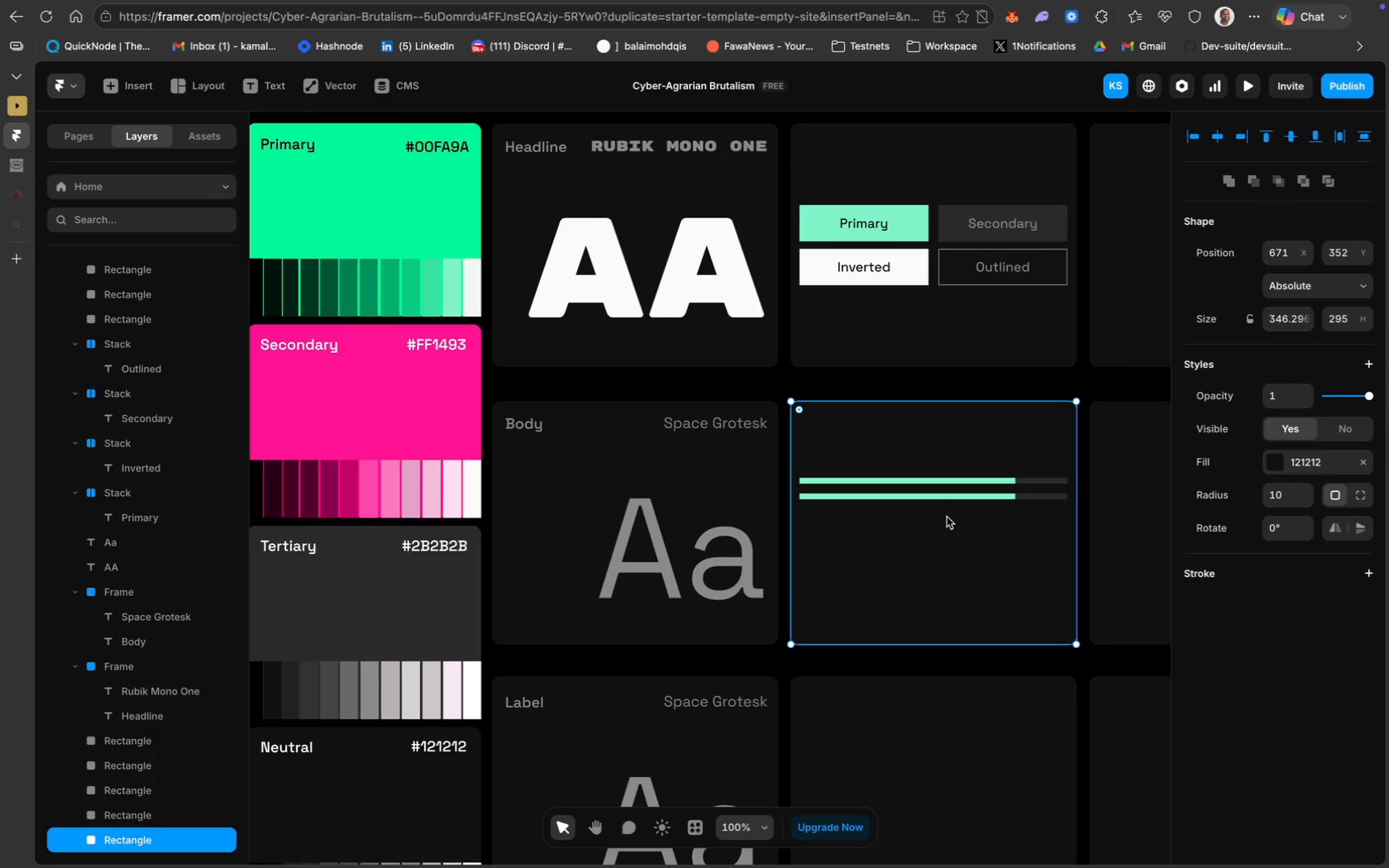 
left_click_drag(start_coordinate=[1017, 499], to_coordinate=[1037, 499])
 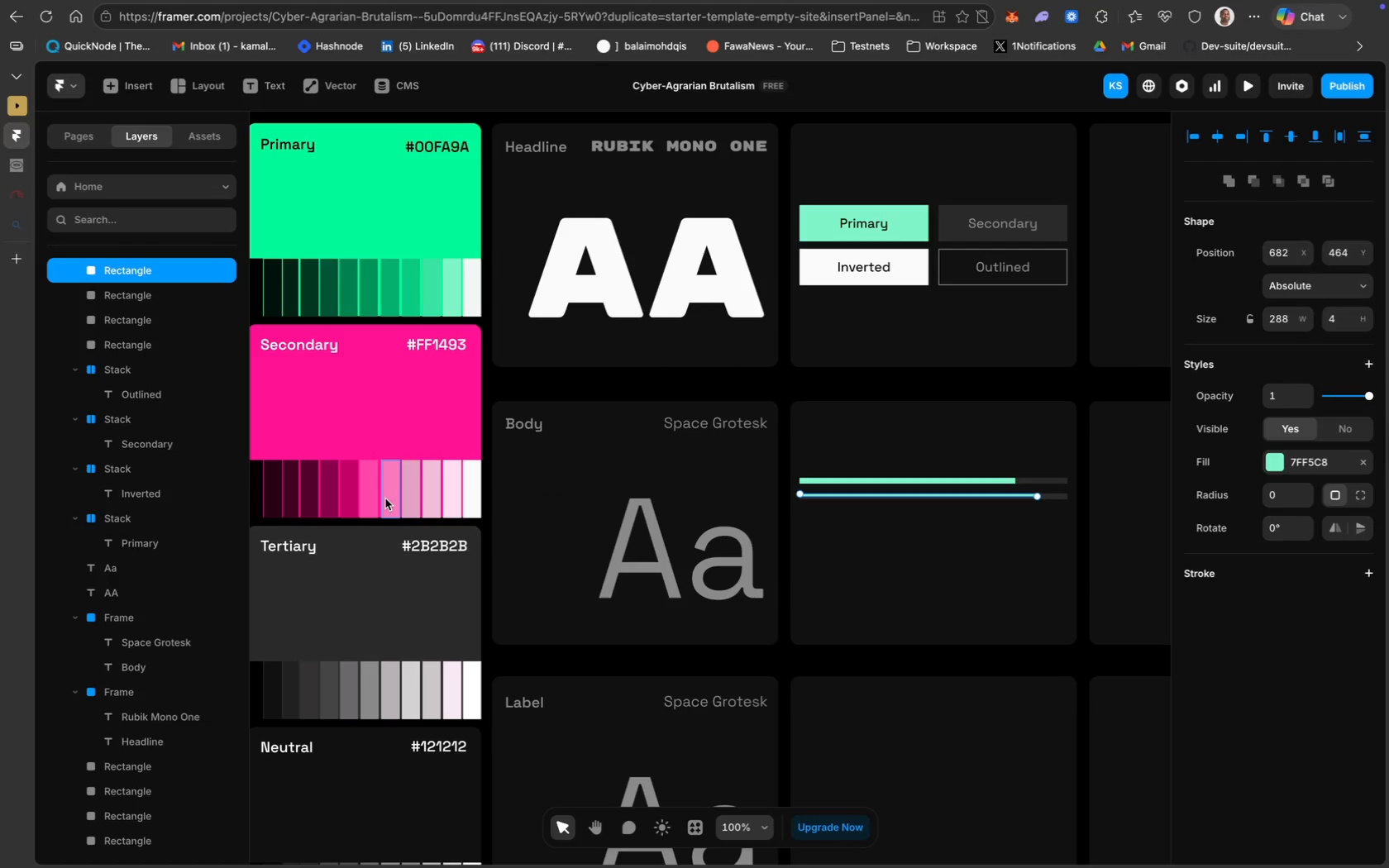 
wait(7.93)
 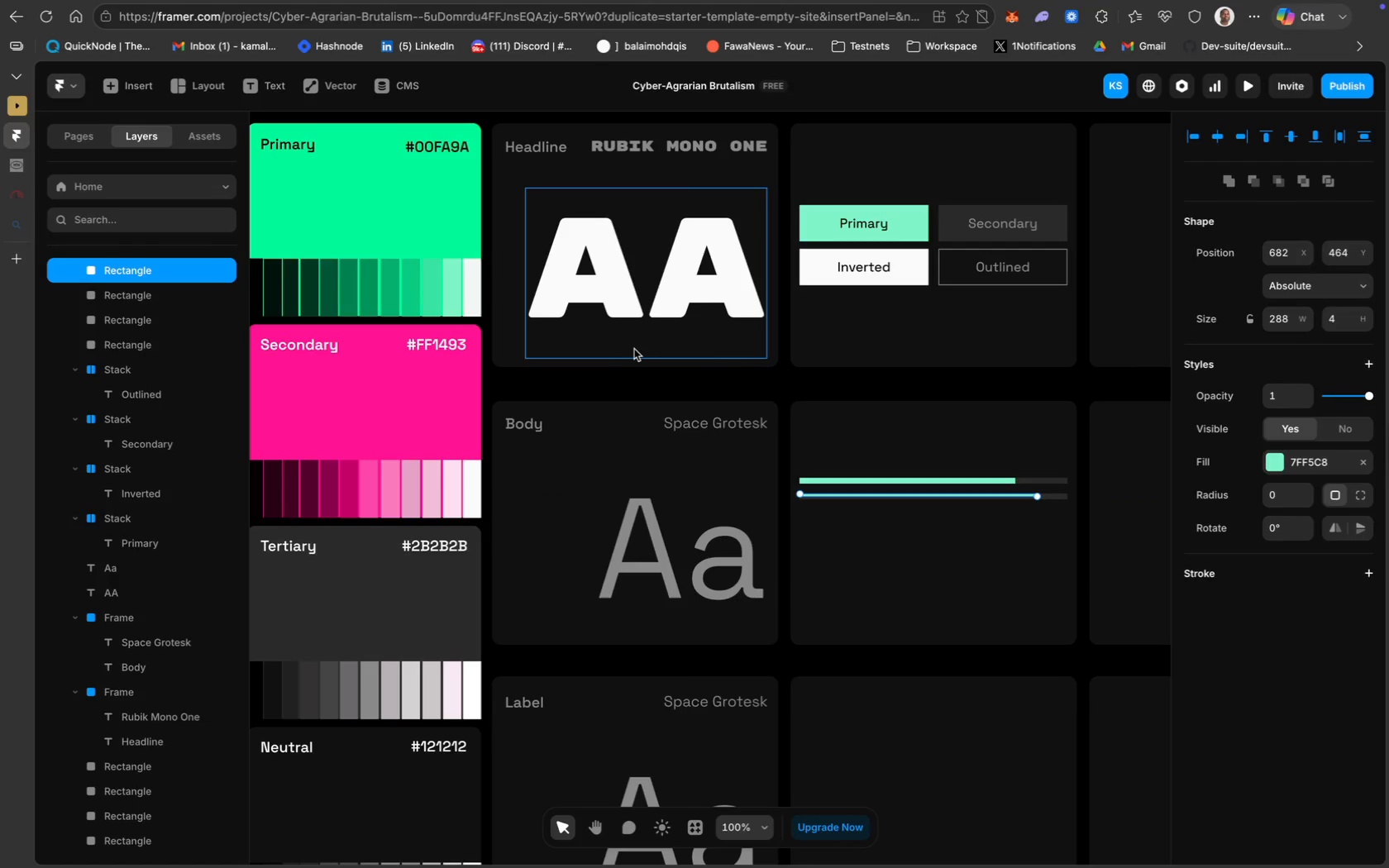 
scroll: coordinate [1323, 688], scroll_direction: down, amount: 21.0
 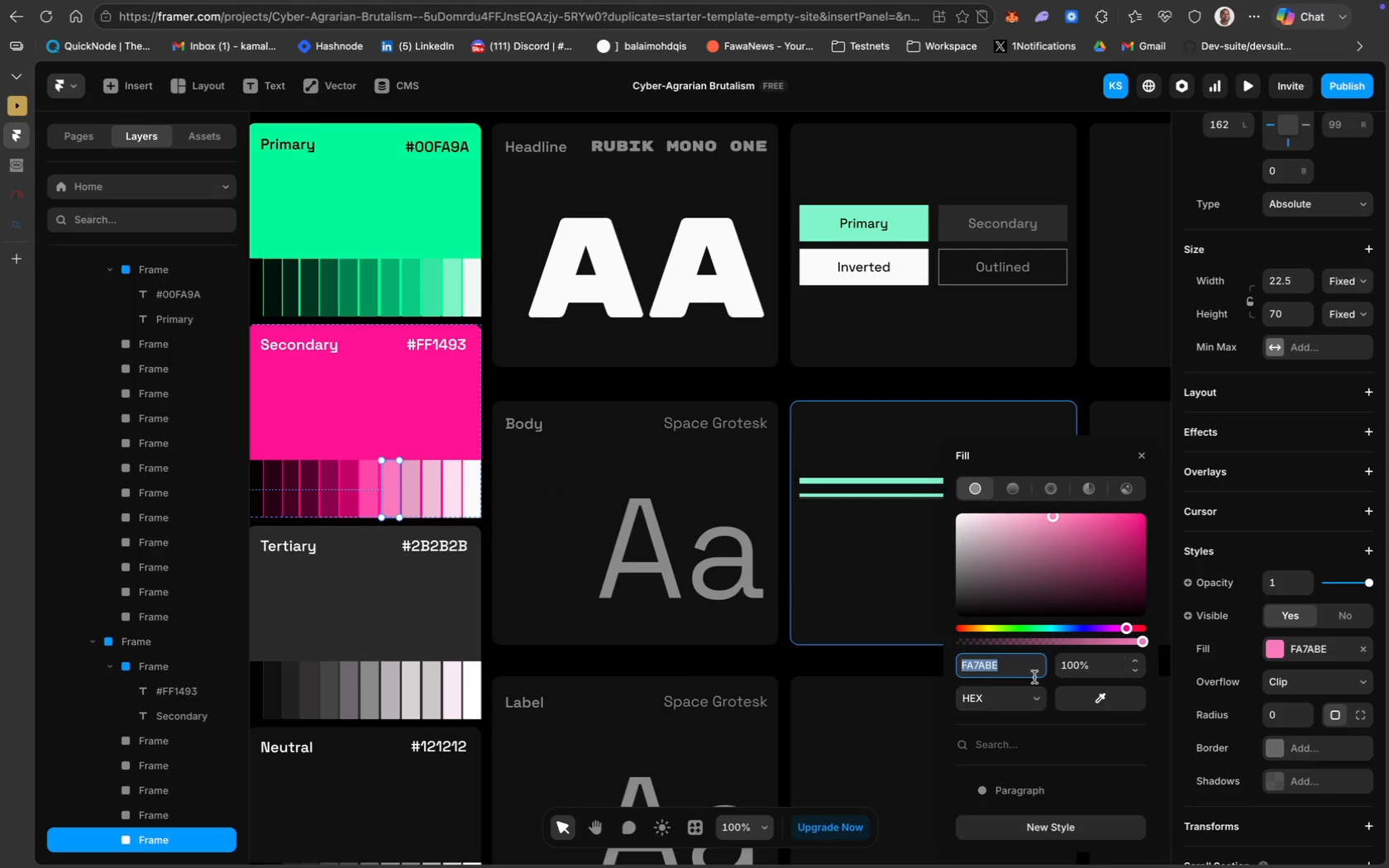 
key(Meta+C)
 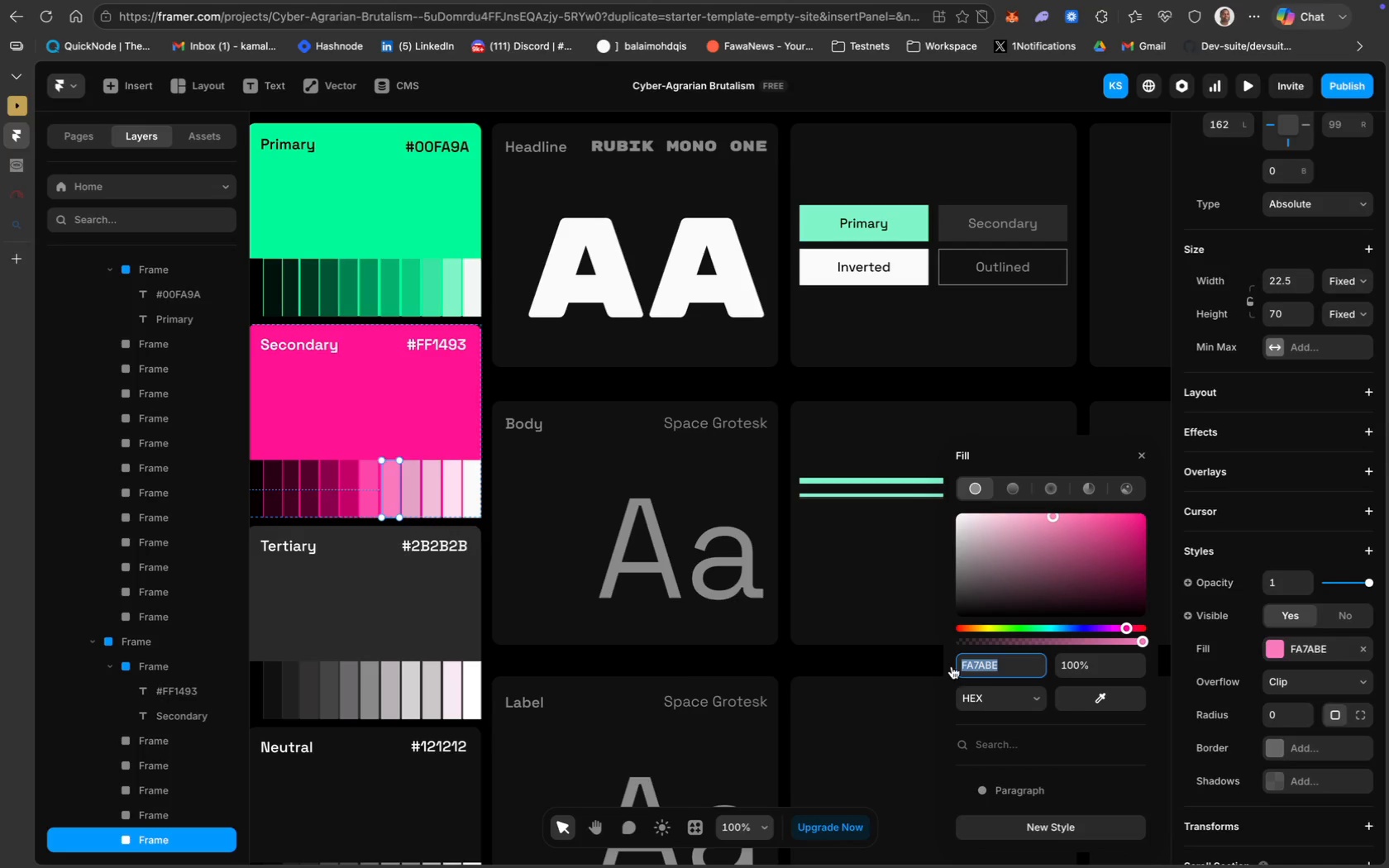 
key(Meta+C)
 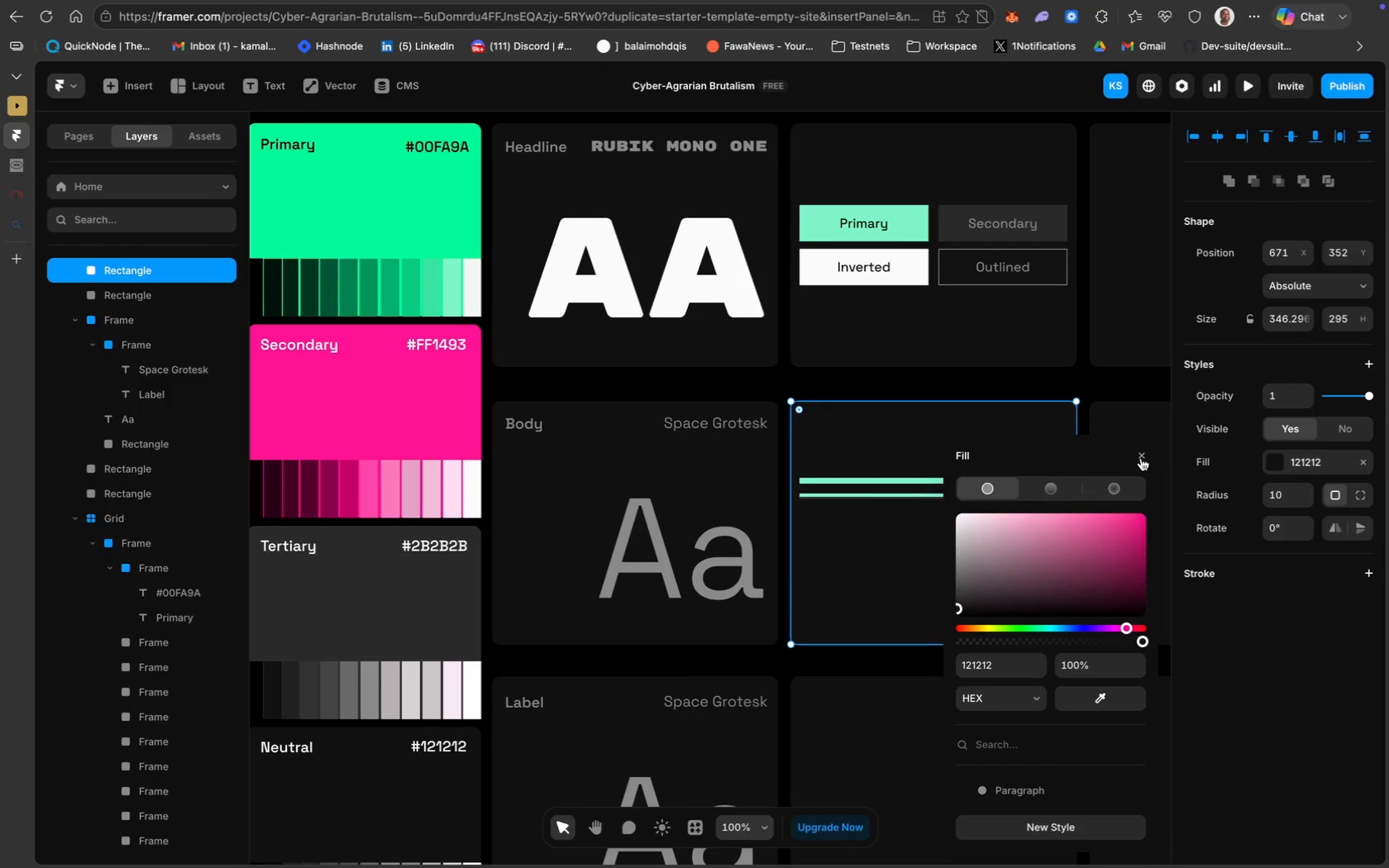 
left_click([1144, 455])
 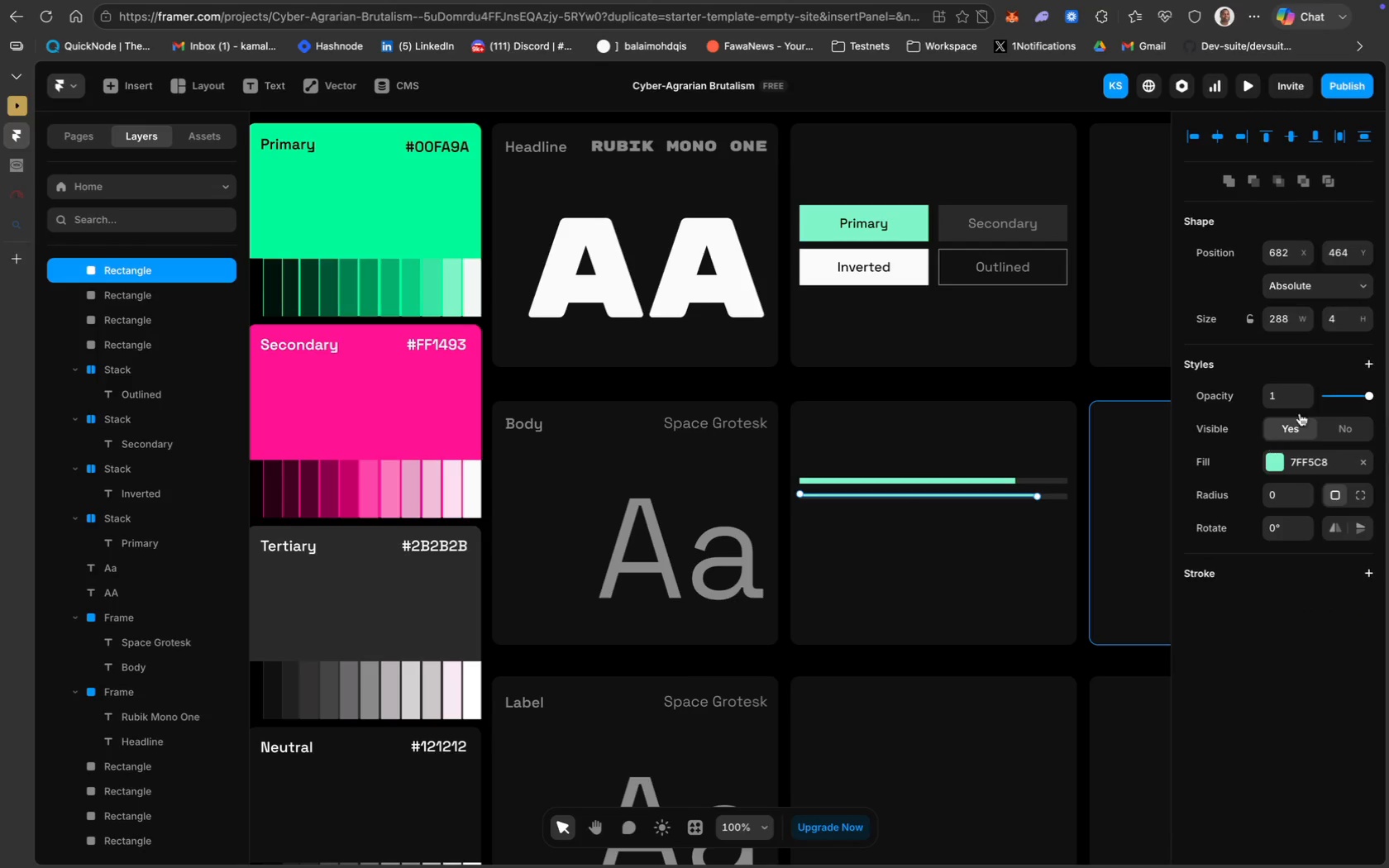 
left_click([1338, 321])
 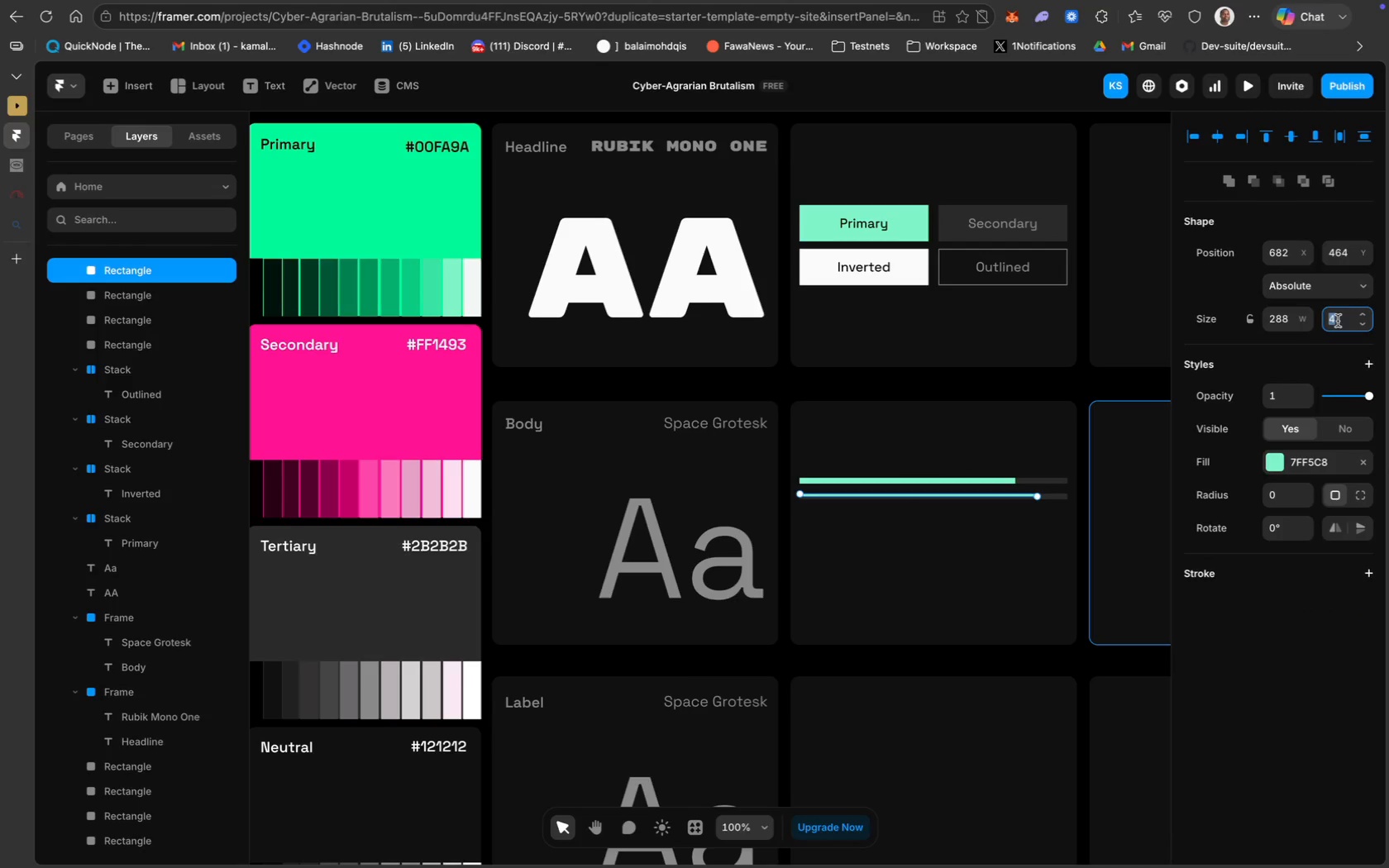 
key(7)
 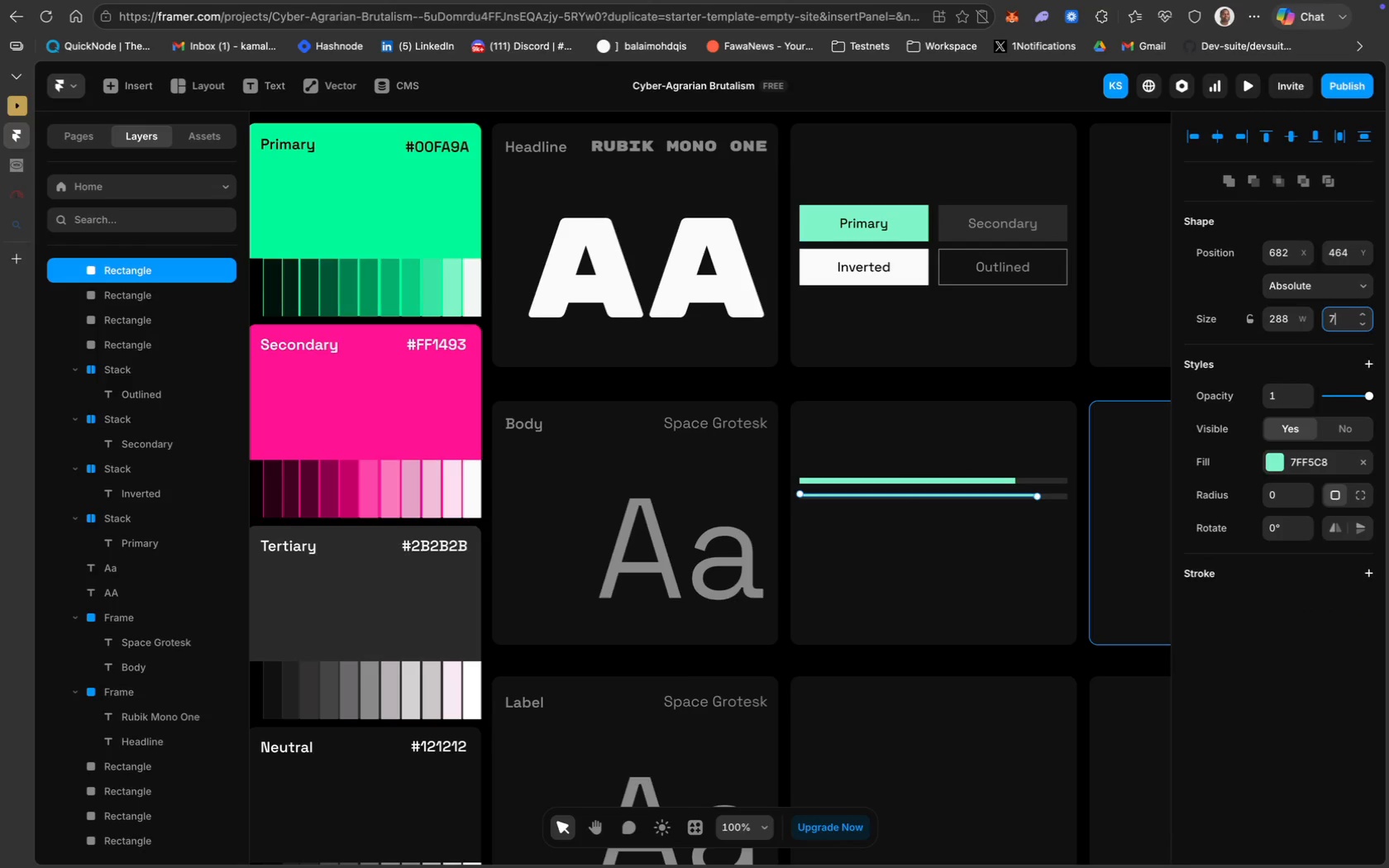 
key(Enter)
 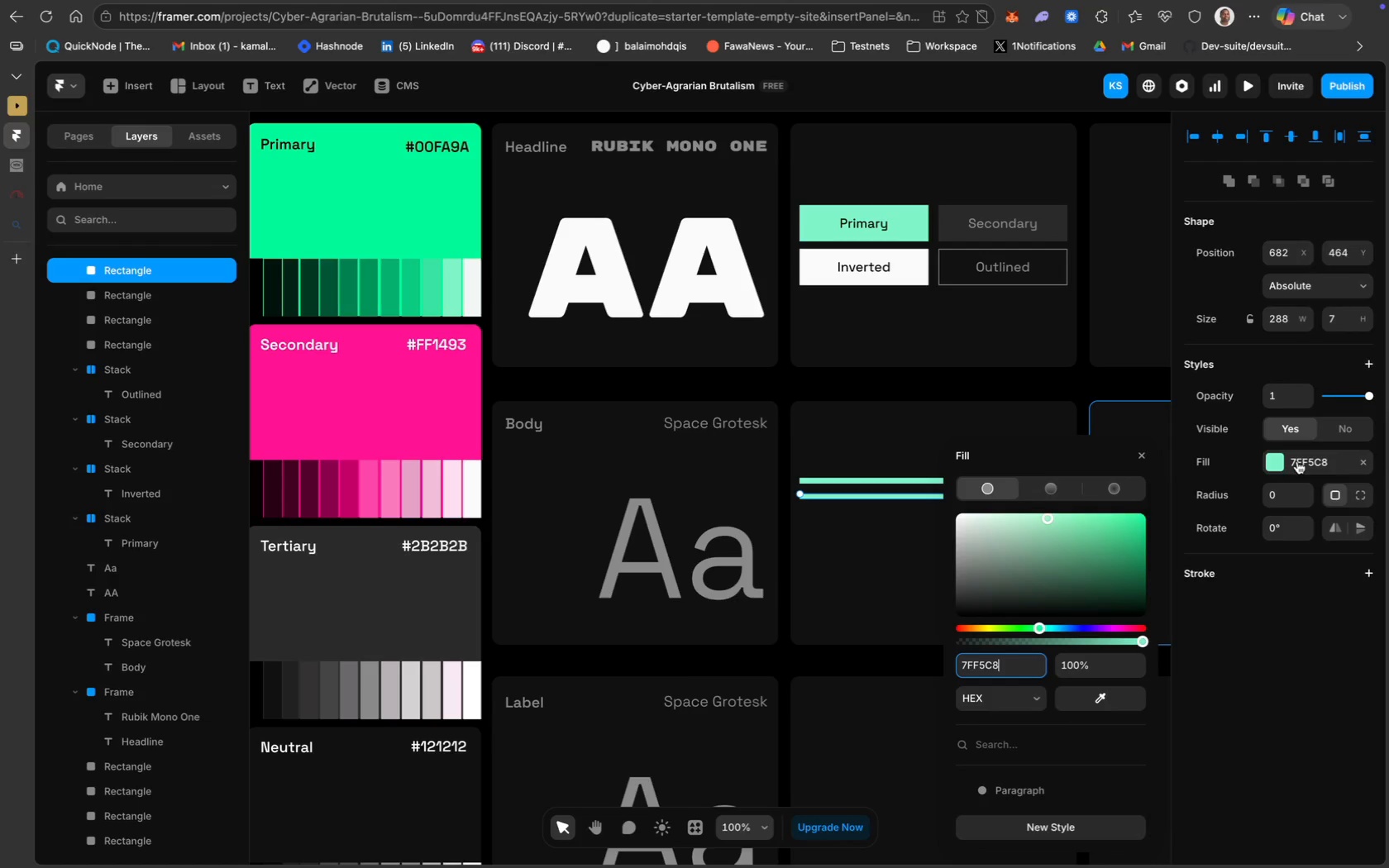 
key(Meta+V)
 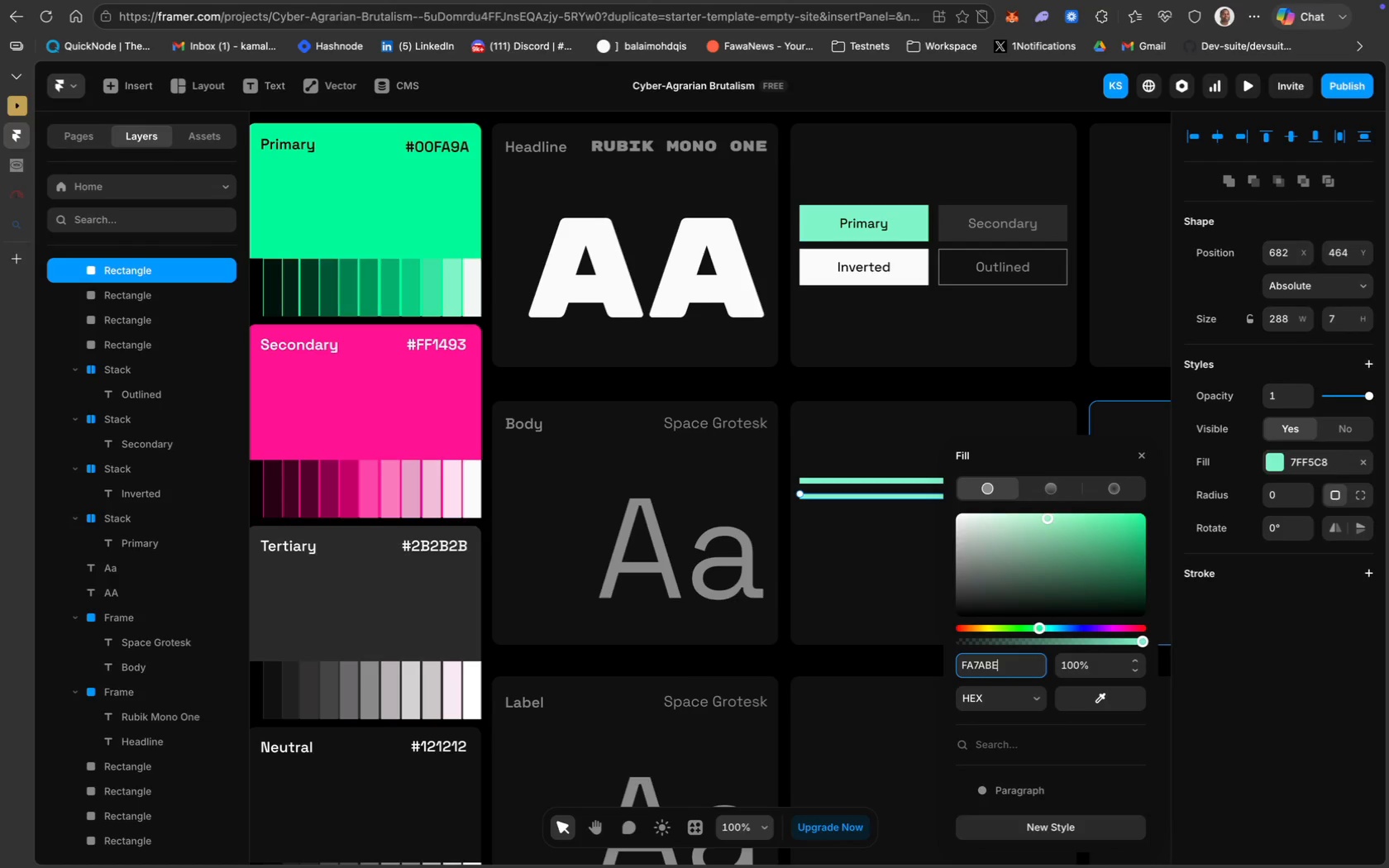 
key(Enter)
 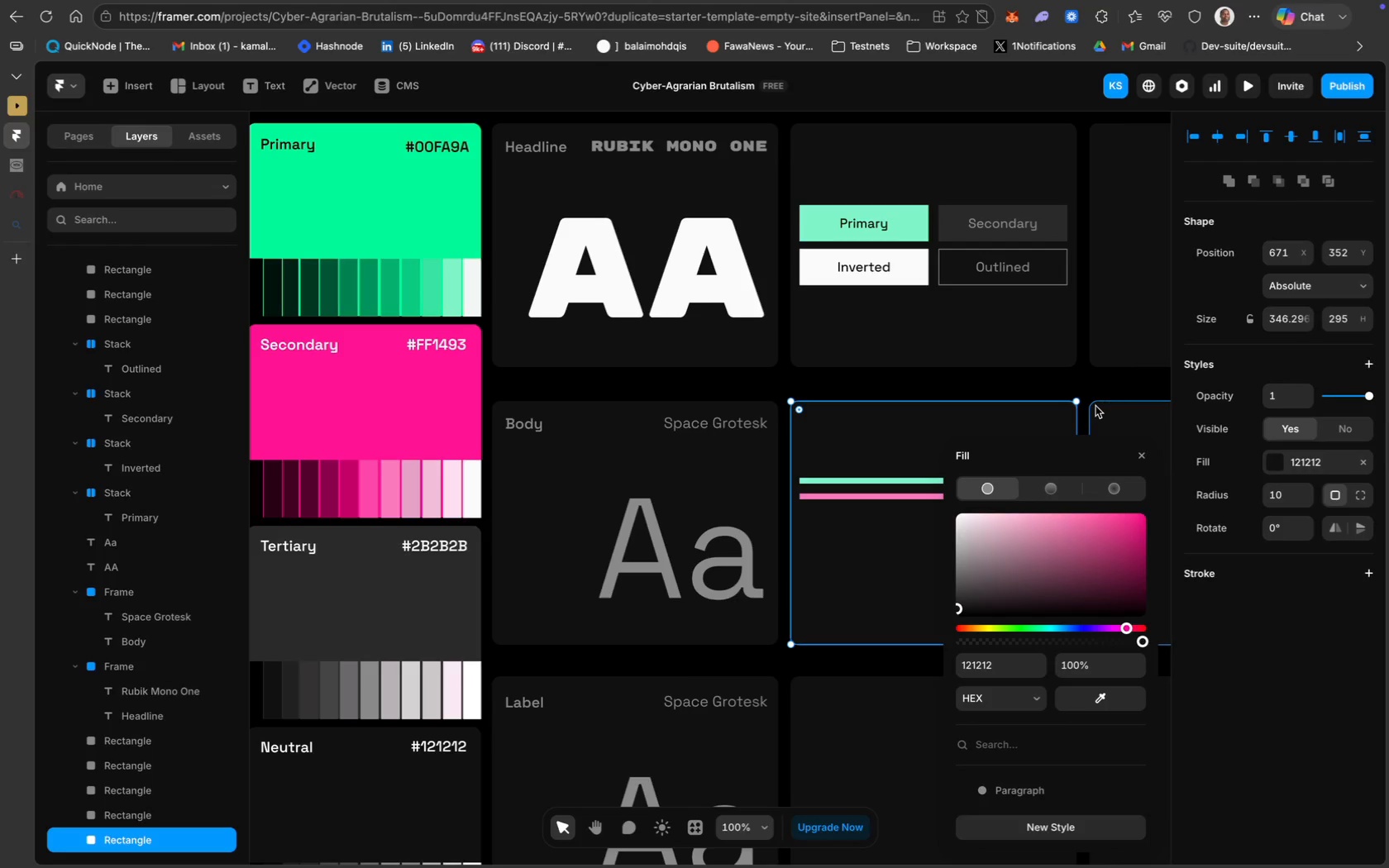 
left_click([1142, 457])
 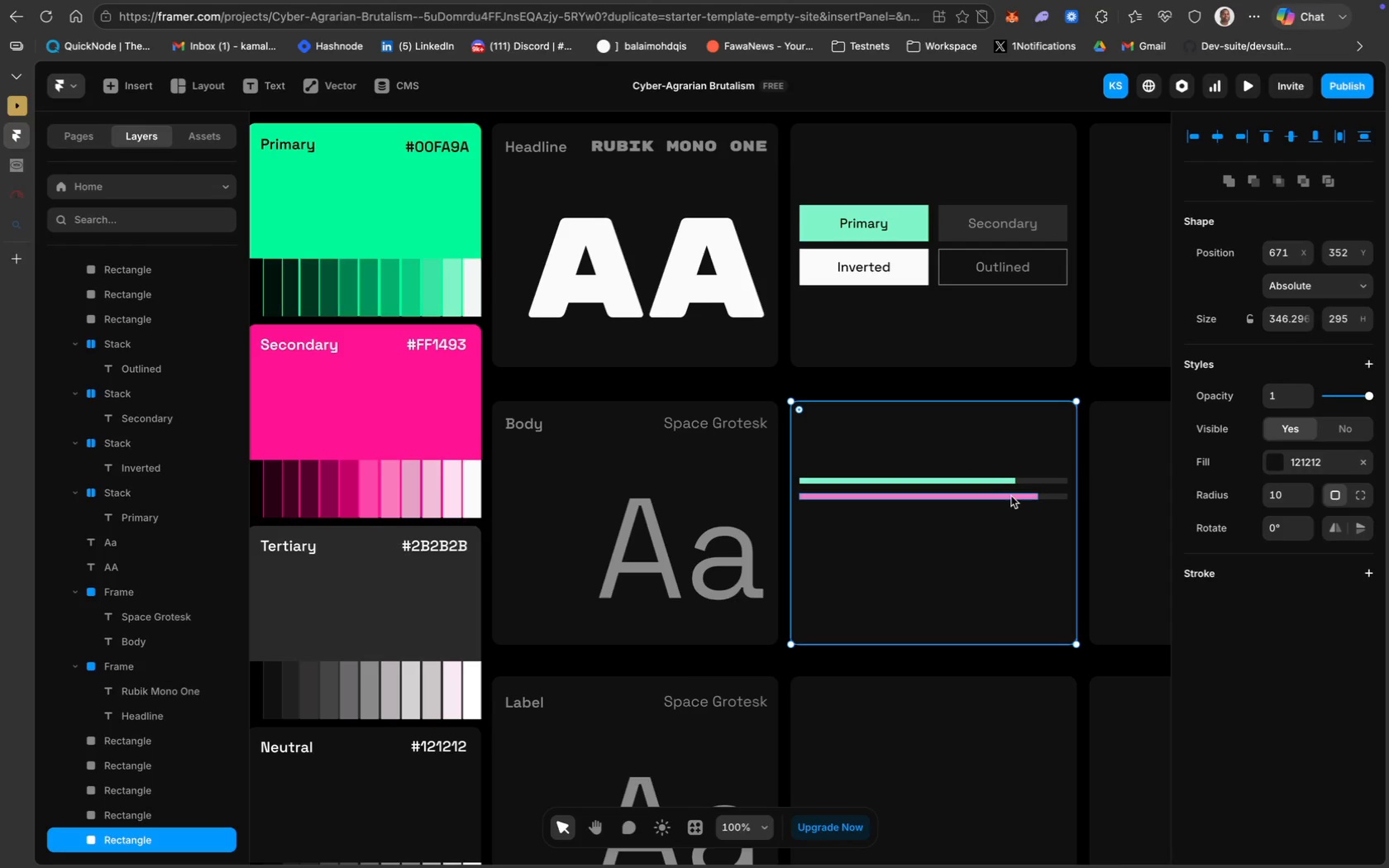 
left_click([1012, 494])
 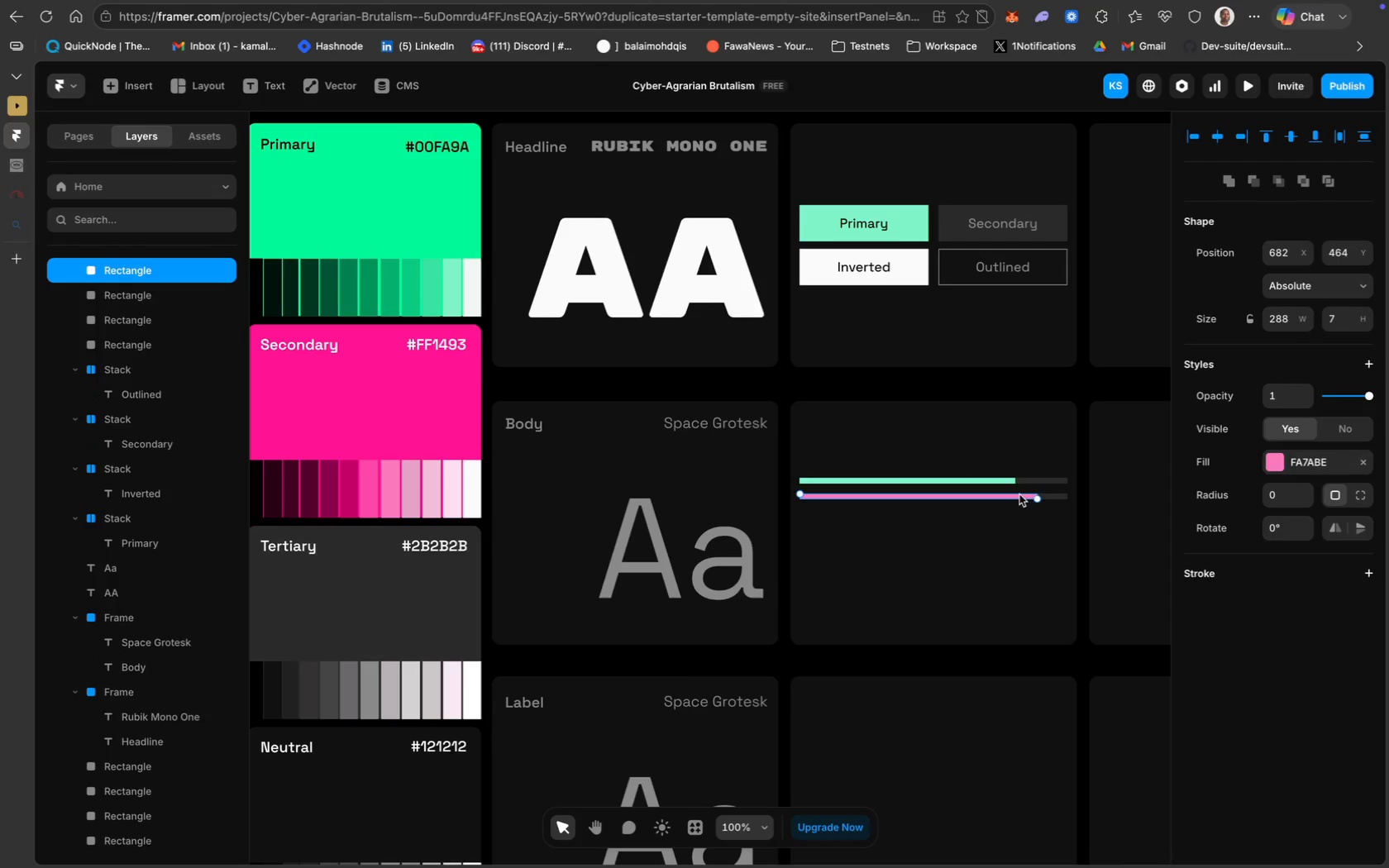 
hold_key(key=ShiftLeft, duration=1.36)
left_click([1048, 497])
 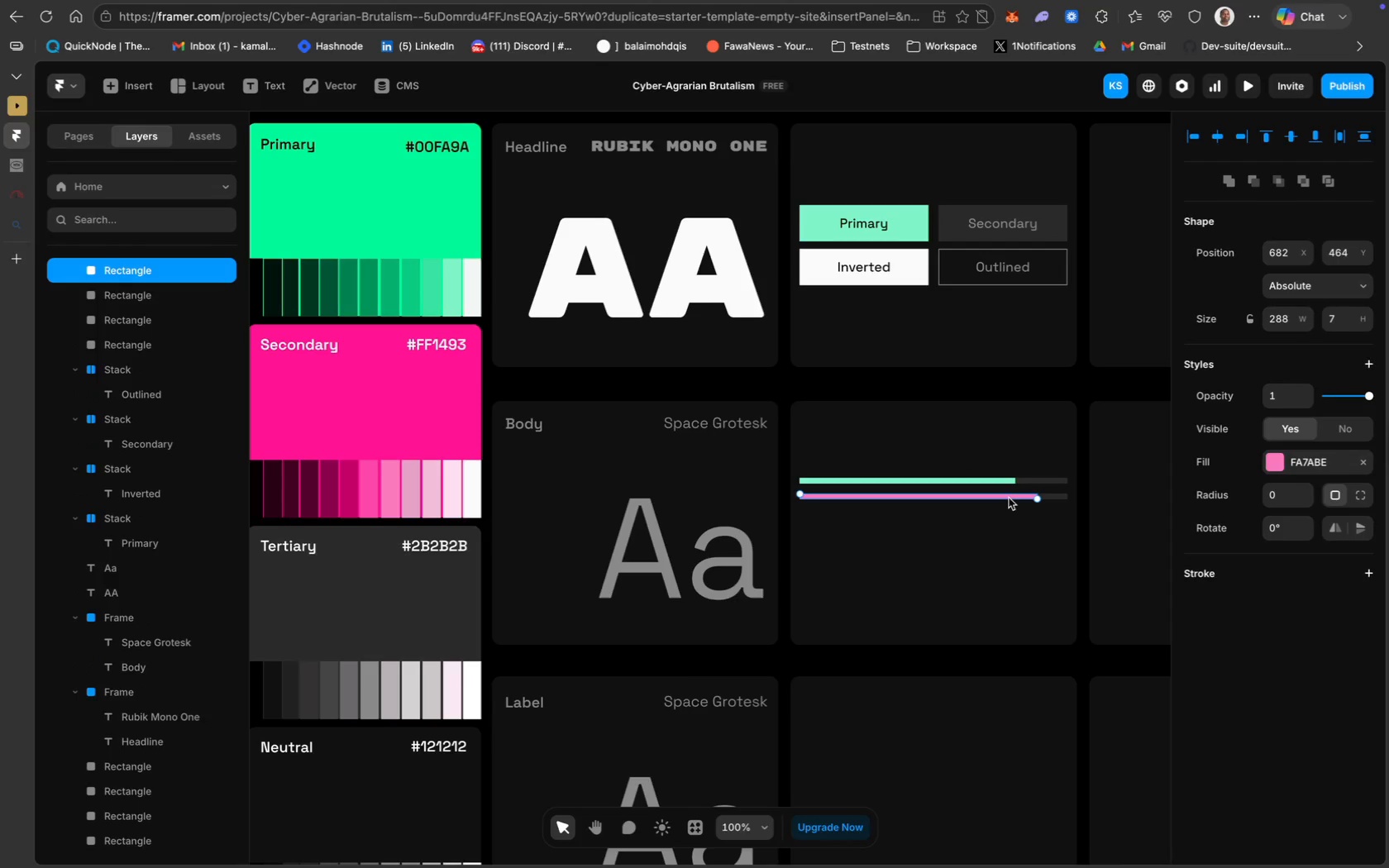 
hold_key(key=ShiftLeft, duration=1.57)
left_click([1055, 498])
 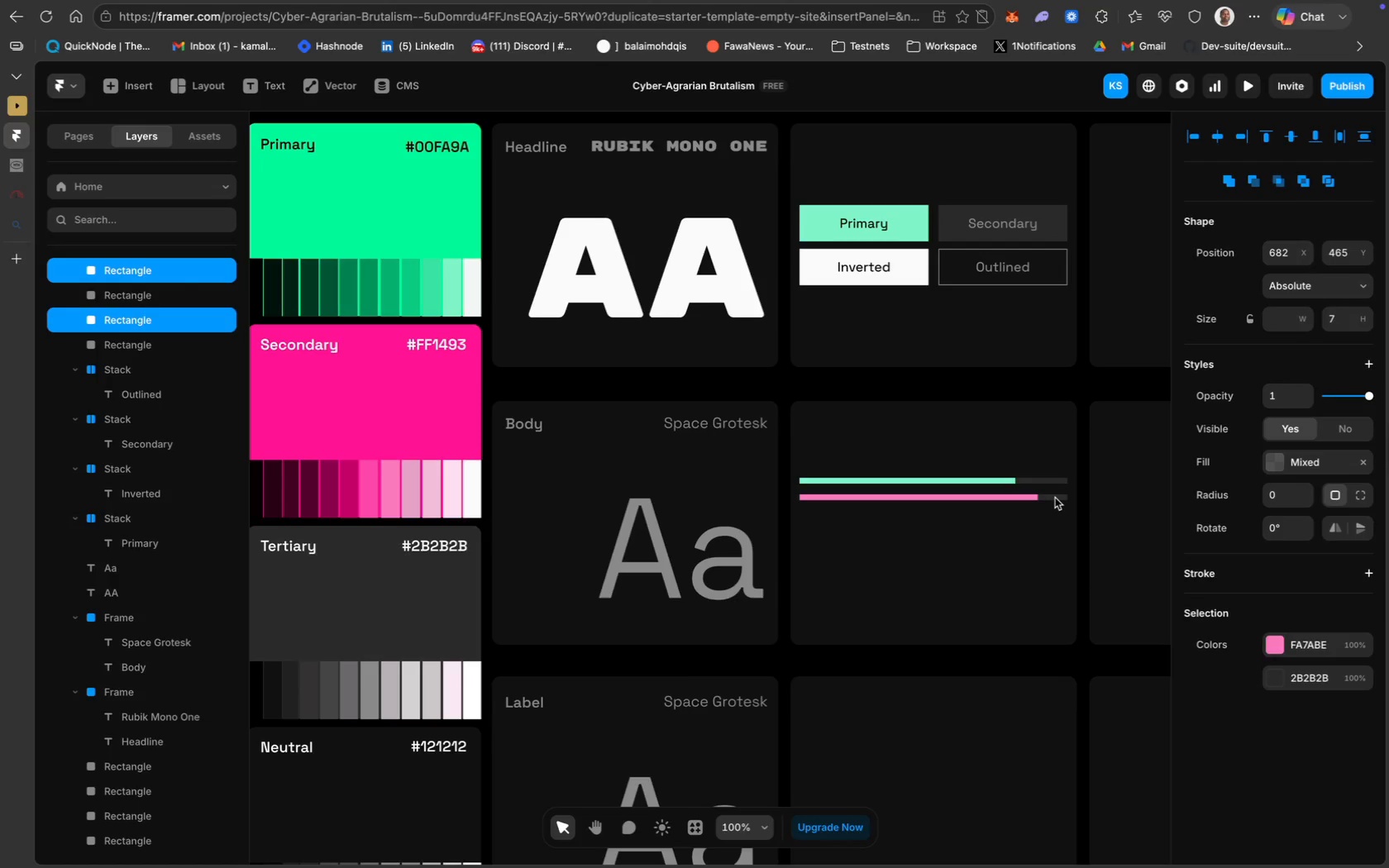 
key(ArrowDown)
 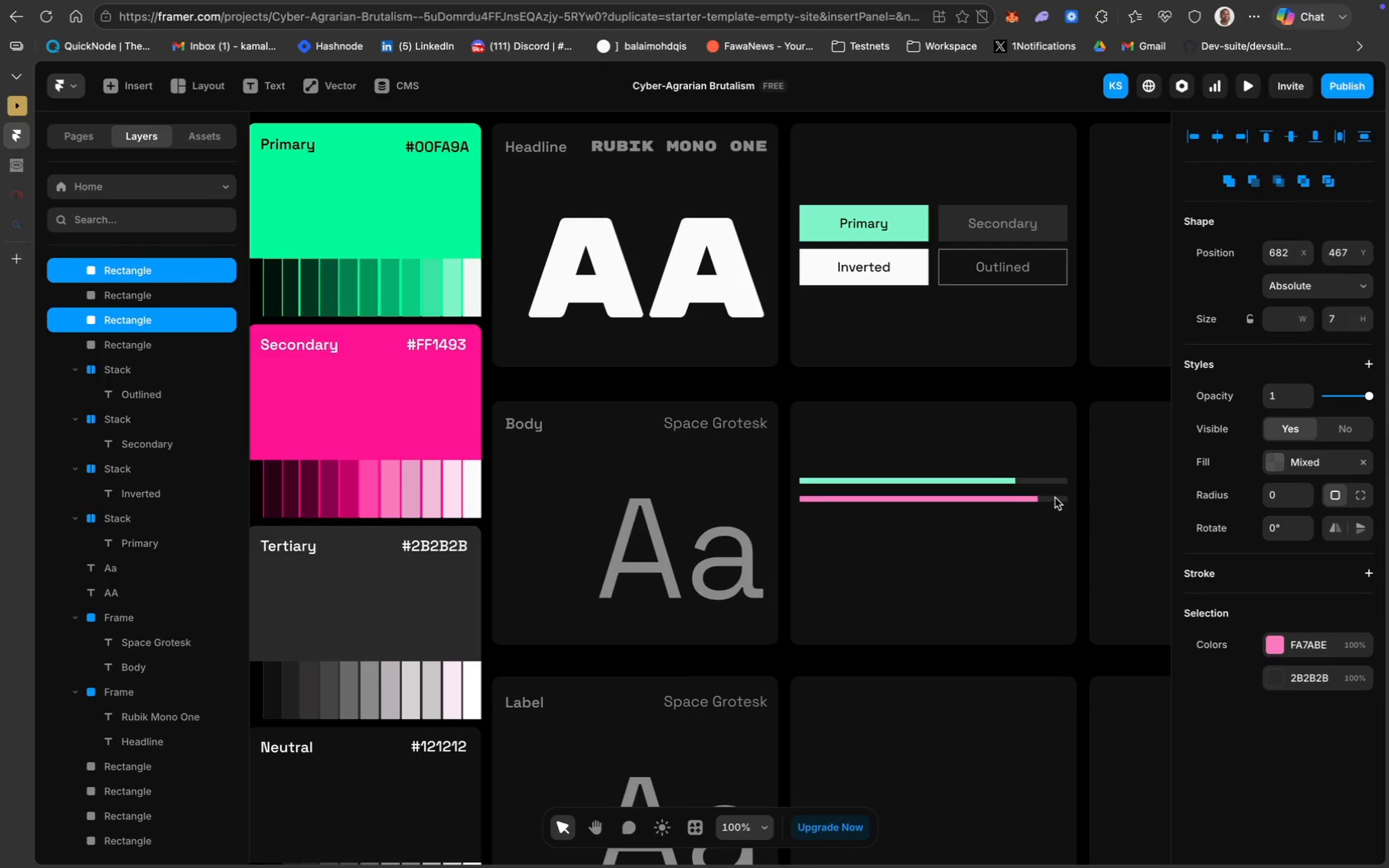 
key(ArrowDown)
 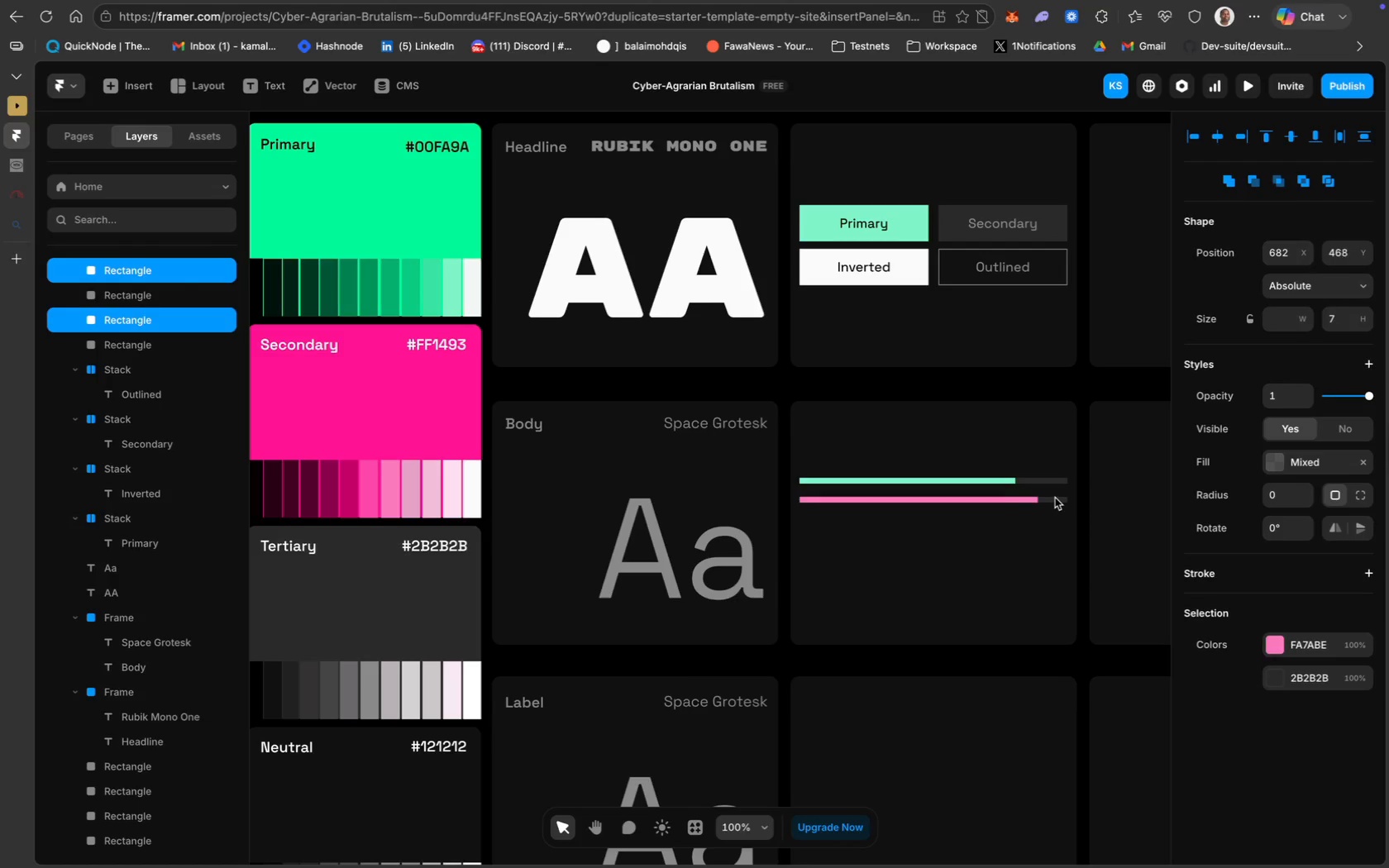 
key(ArrowDown)
 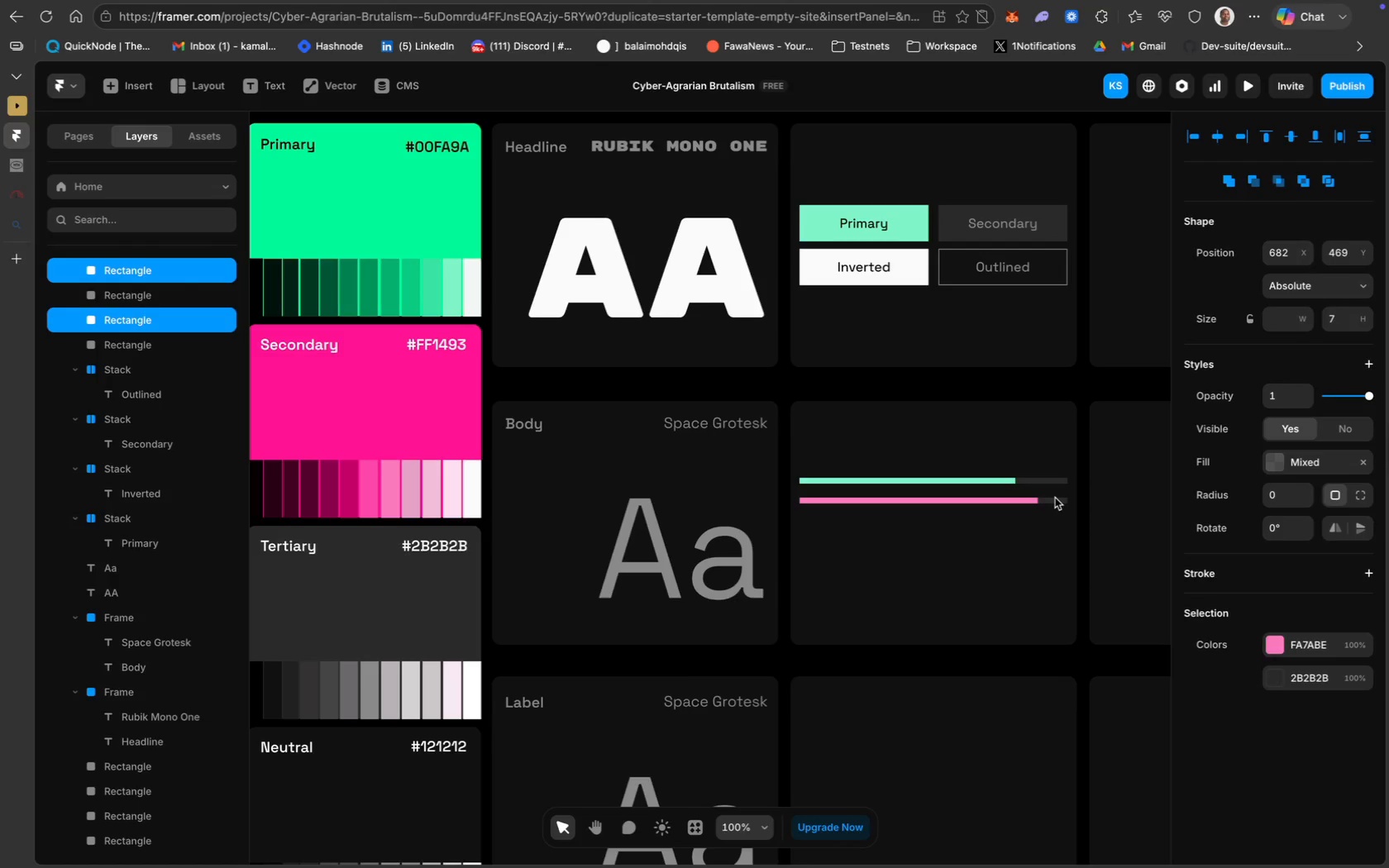 
key(ArrowDown)
 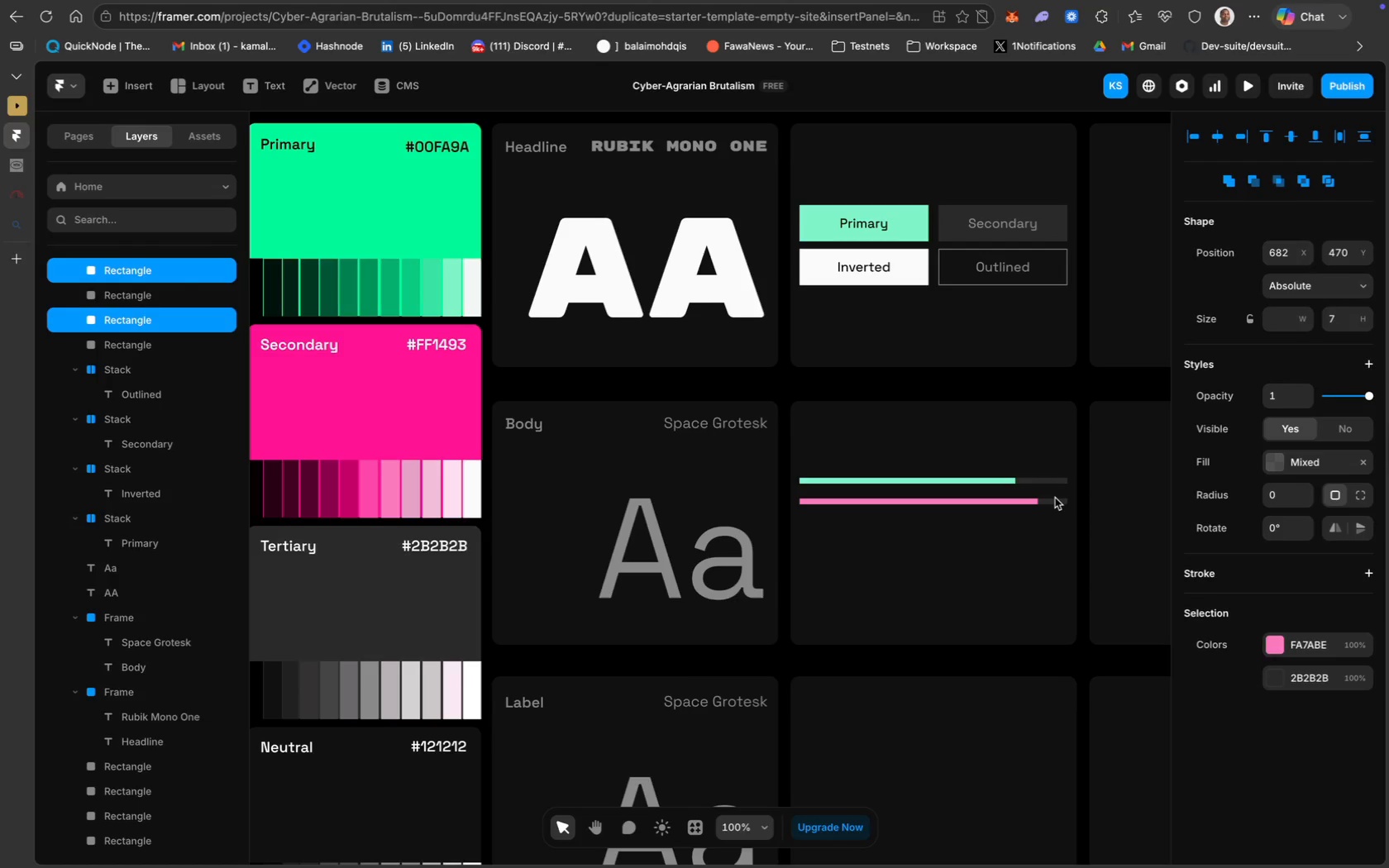 
key(ArrowDown)
 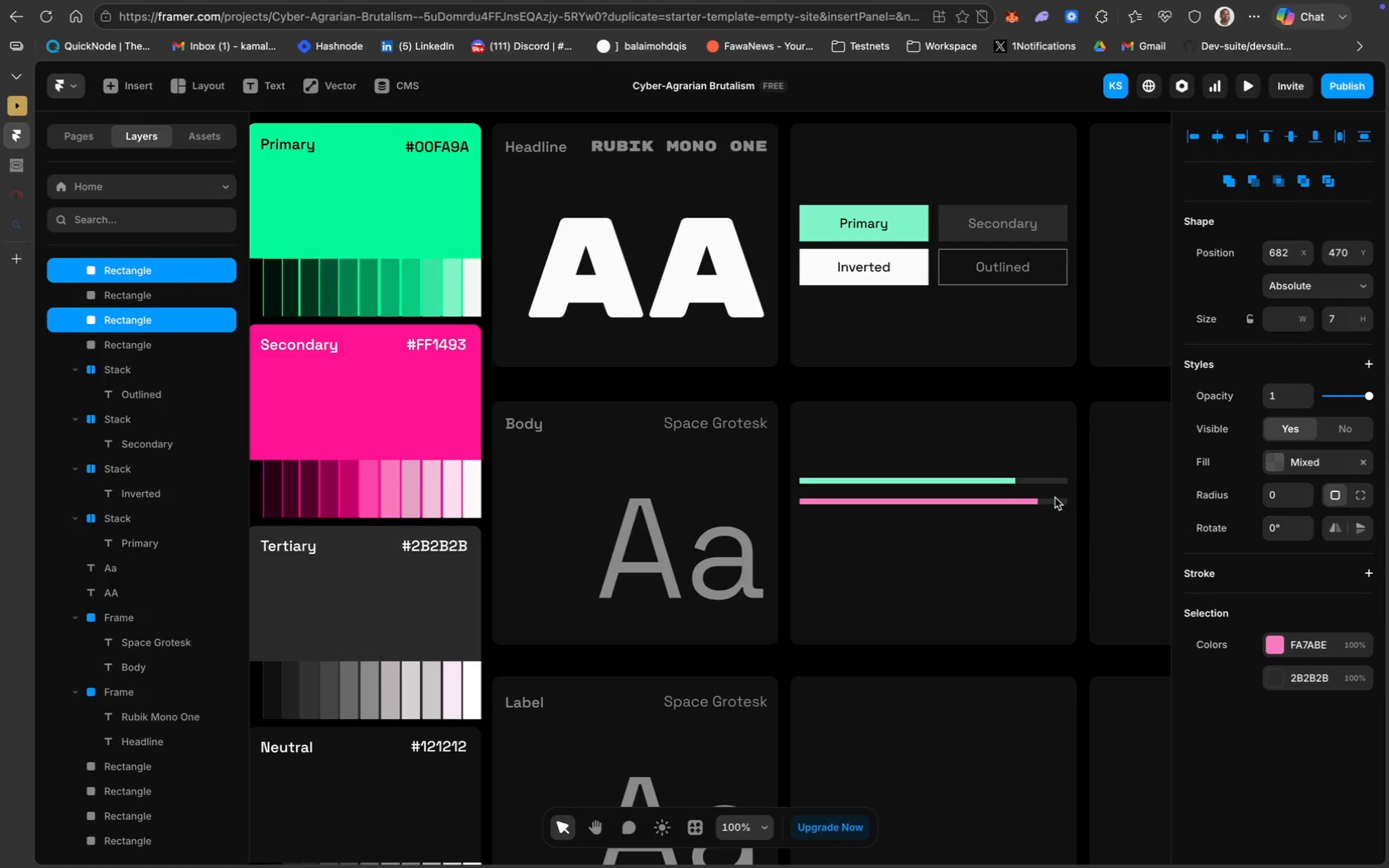 
key(ArrowDown)
 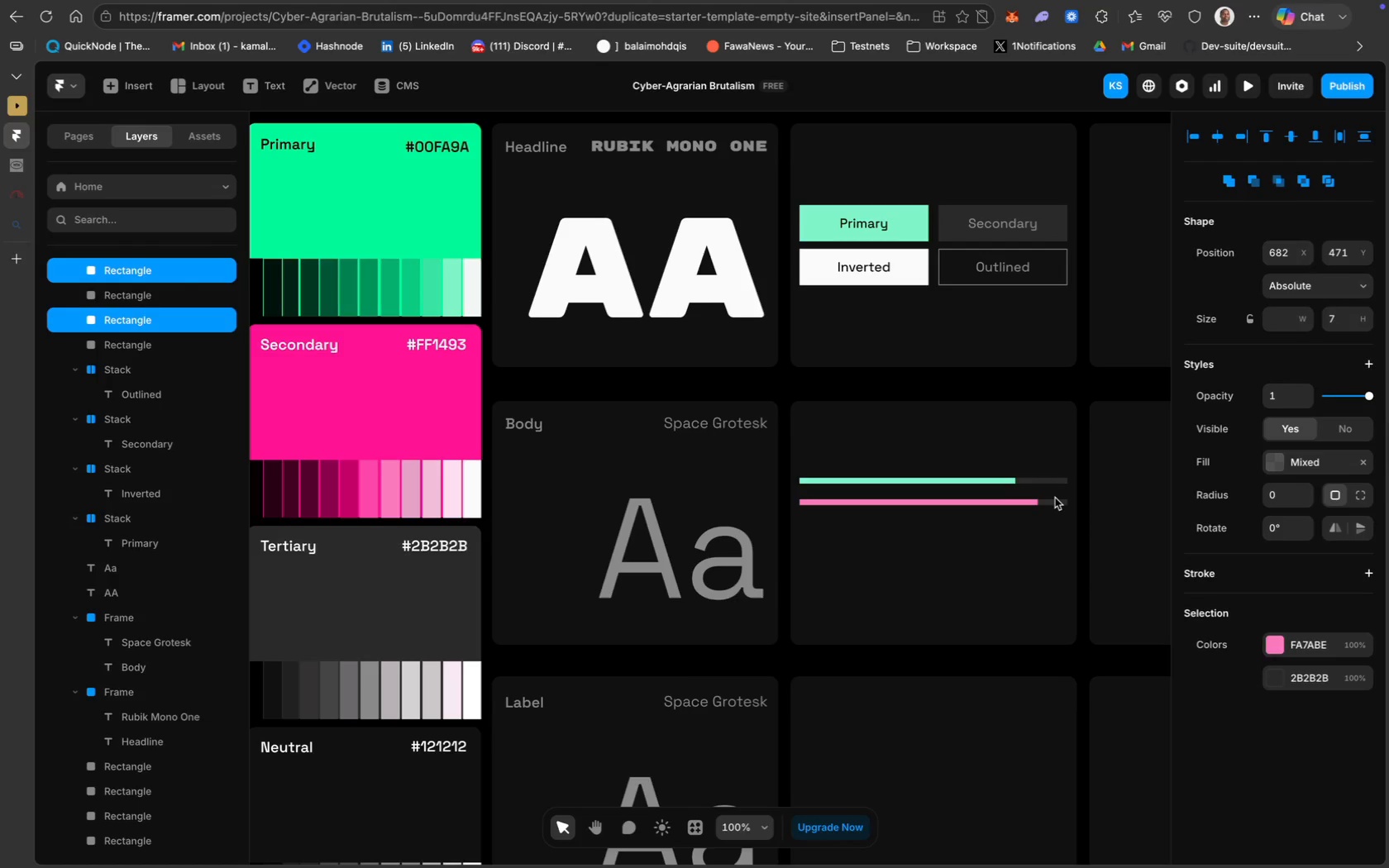 
key(ArrowDown)
 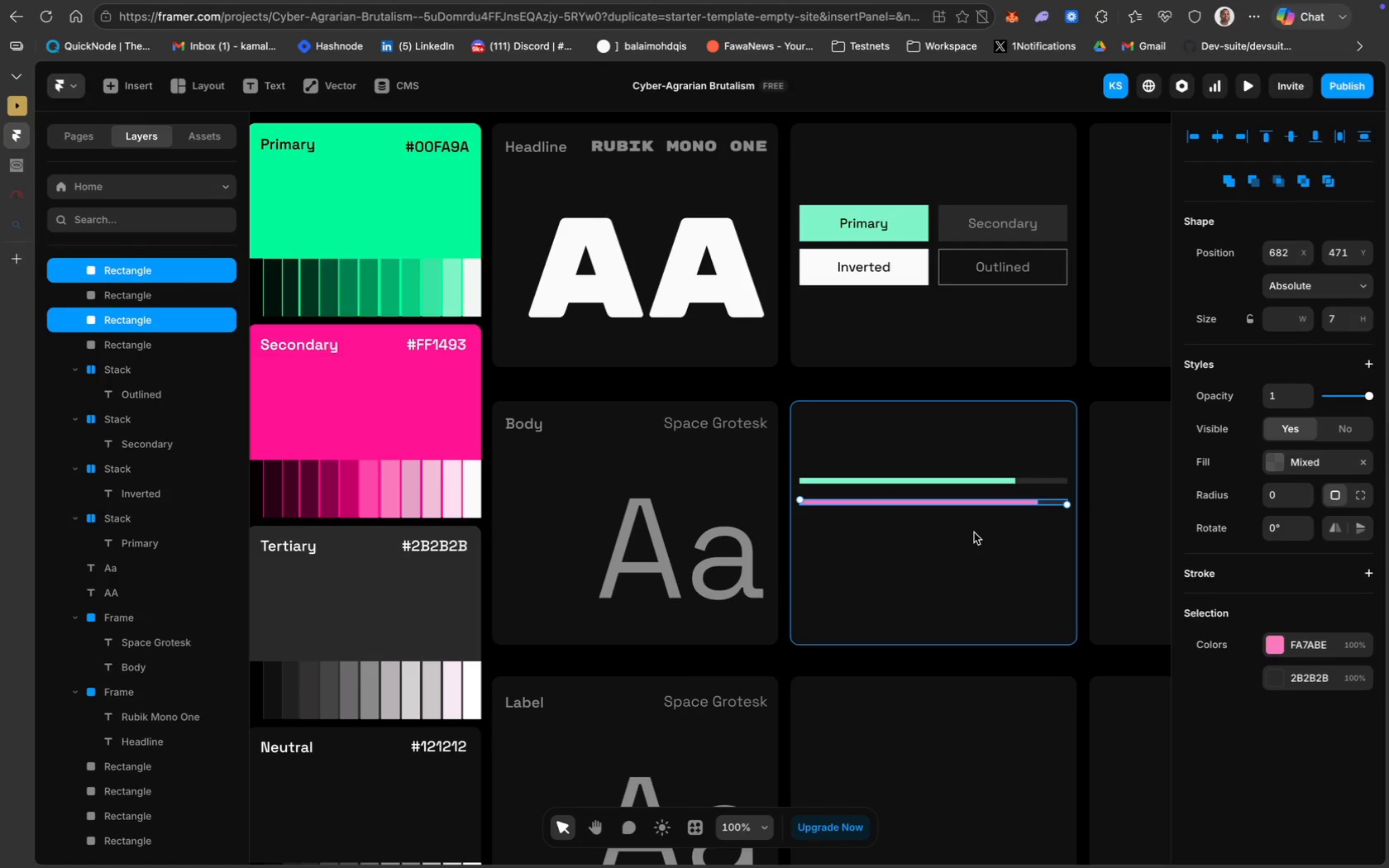 
key(Meta+D)
 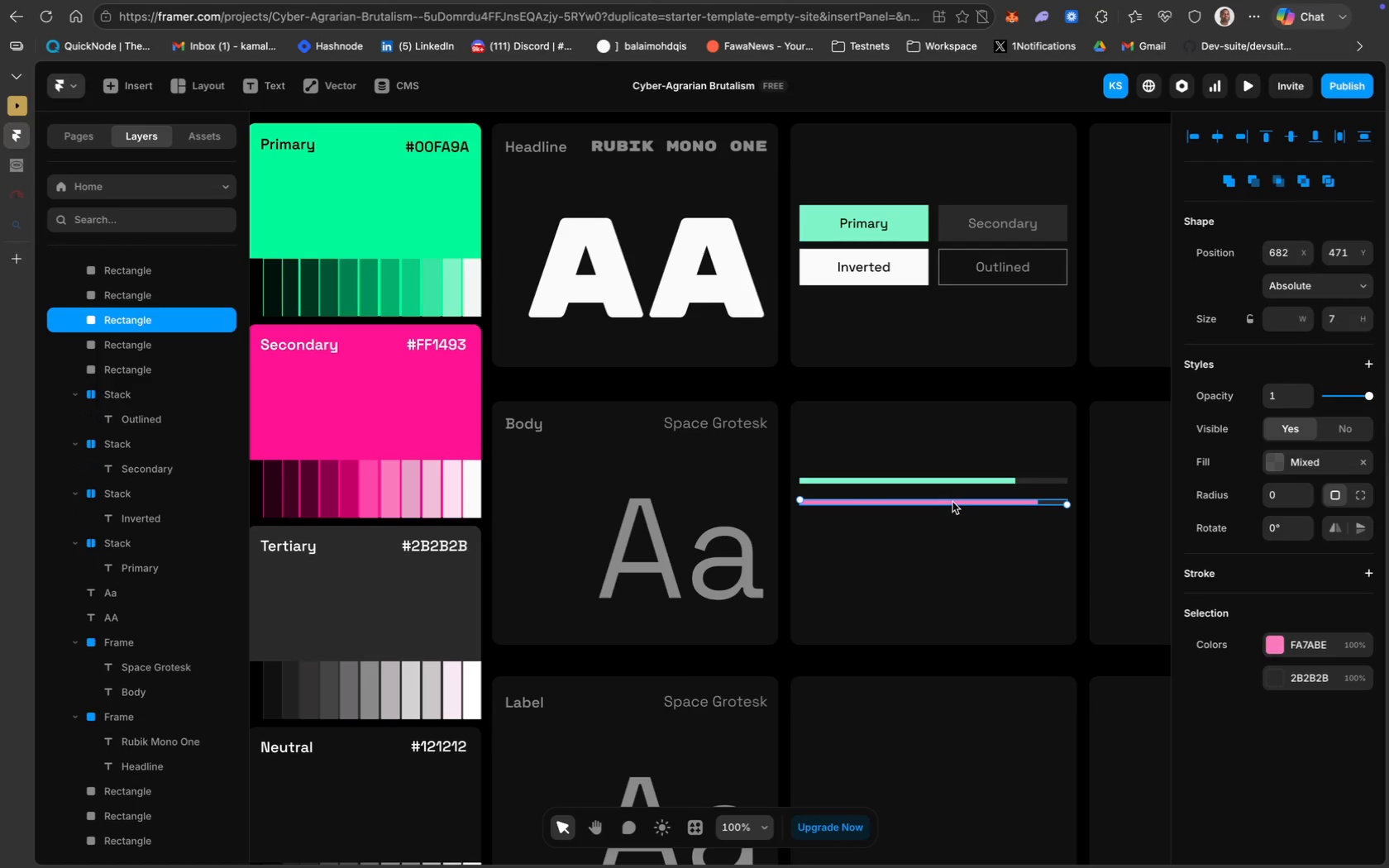 
left_click_drag(start_coordinate=[952, 502], to_coordinate=[952, 519])
 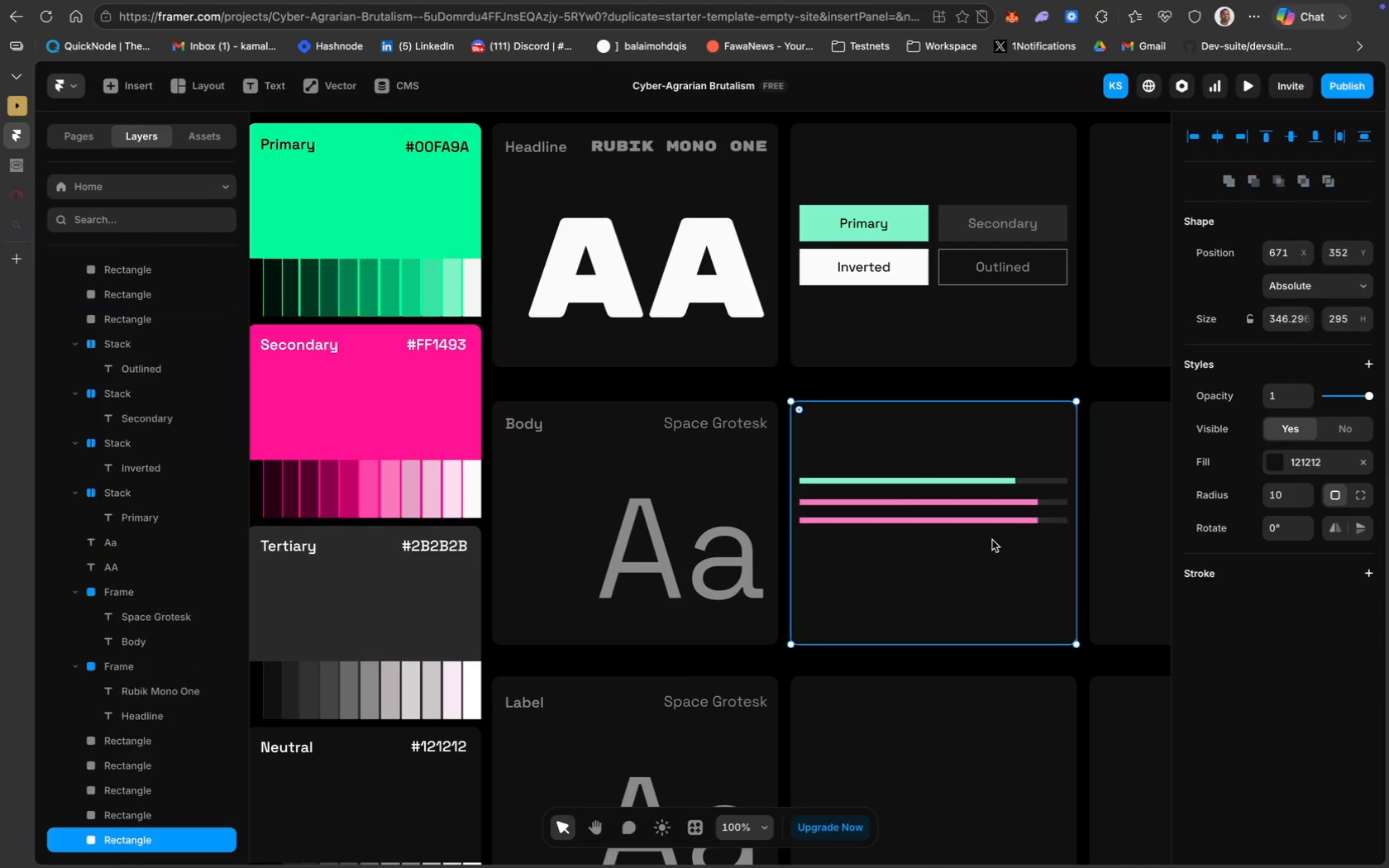 
left_click([994, 519])
 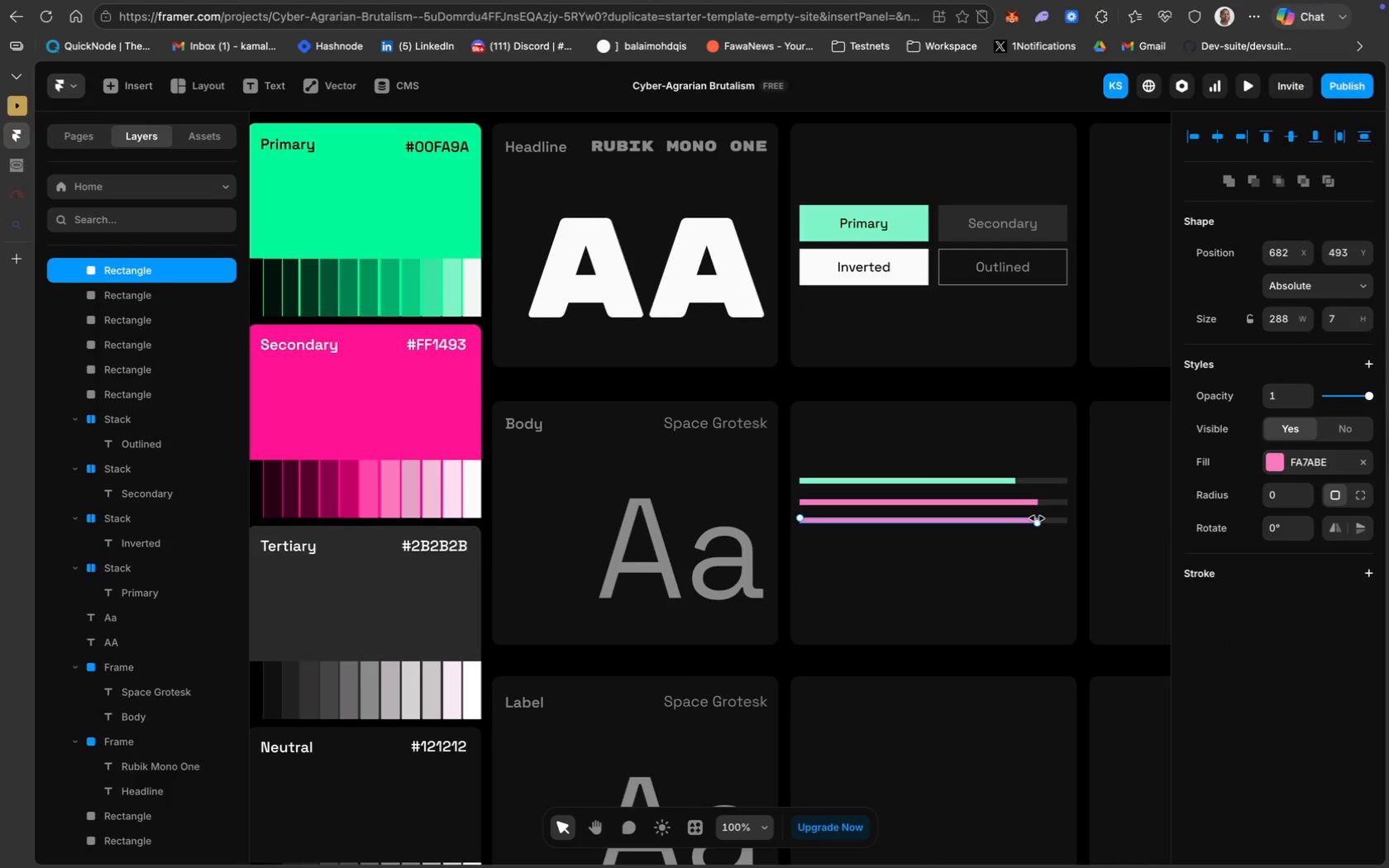 
left_click_drag(start_coordinate=[1036, 519], to_coordinate=[987, 523])
 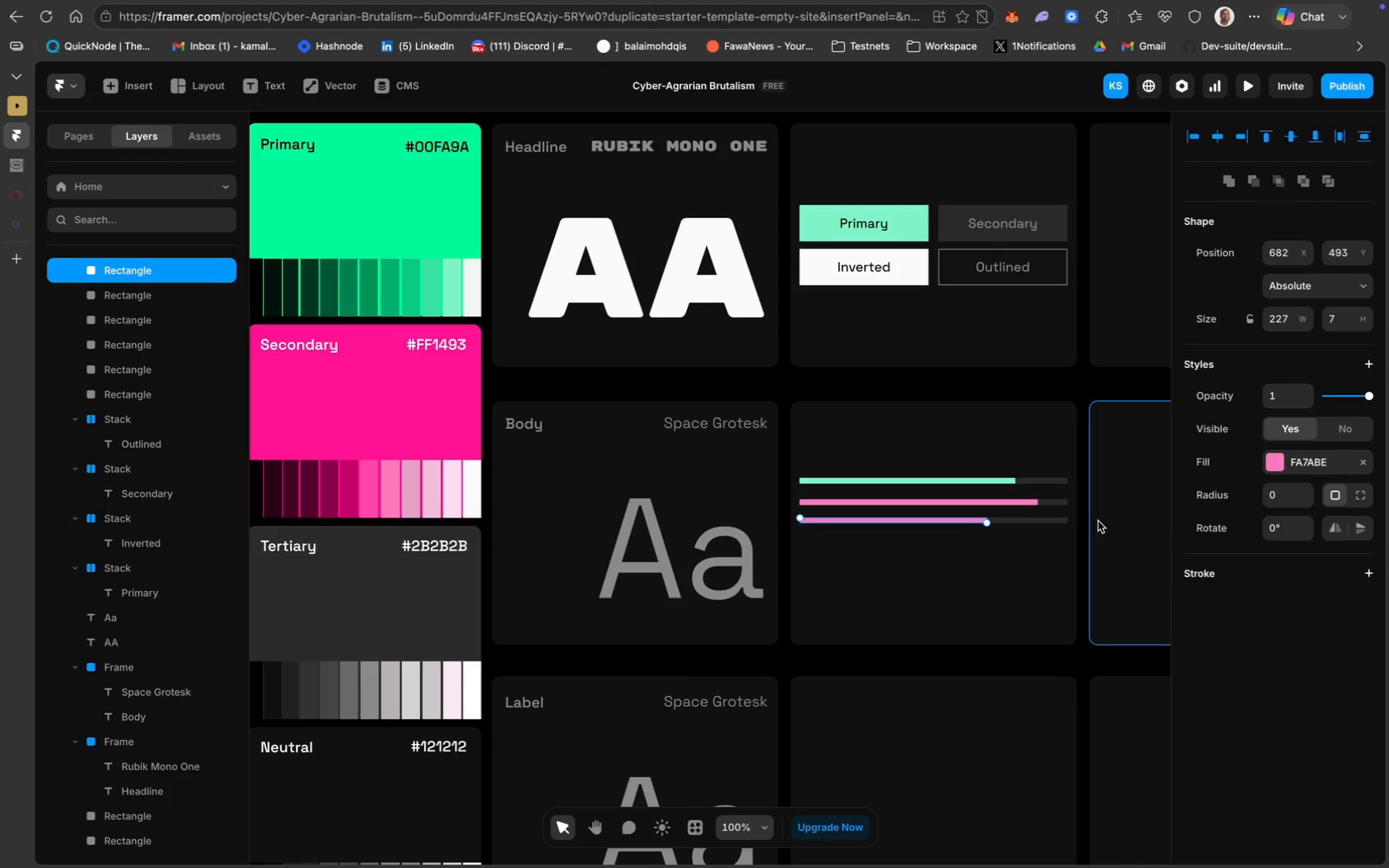 
wait(13.01)
 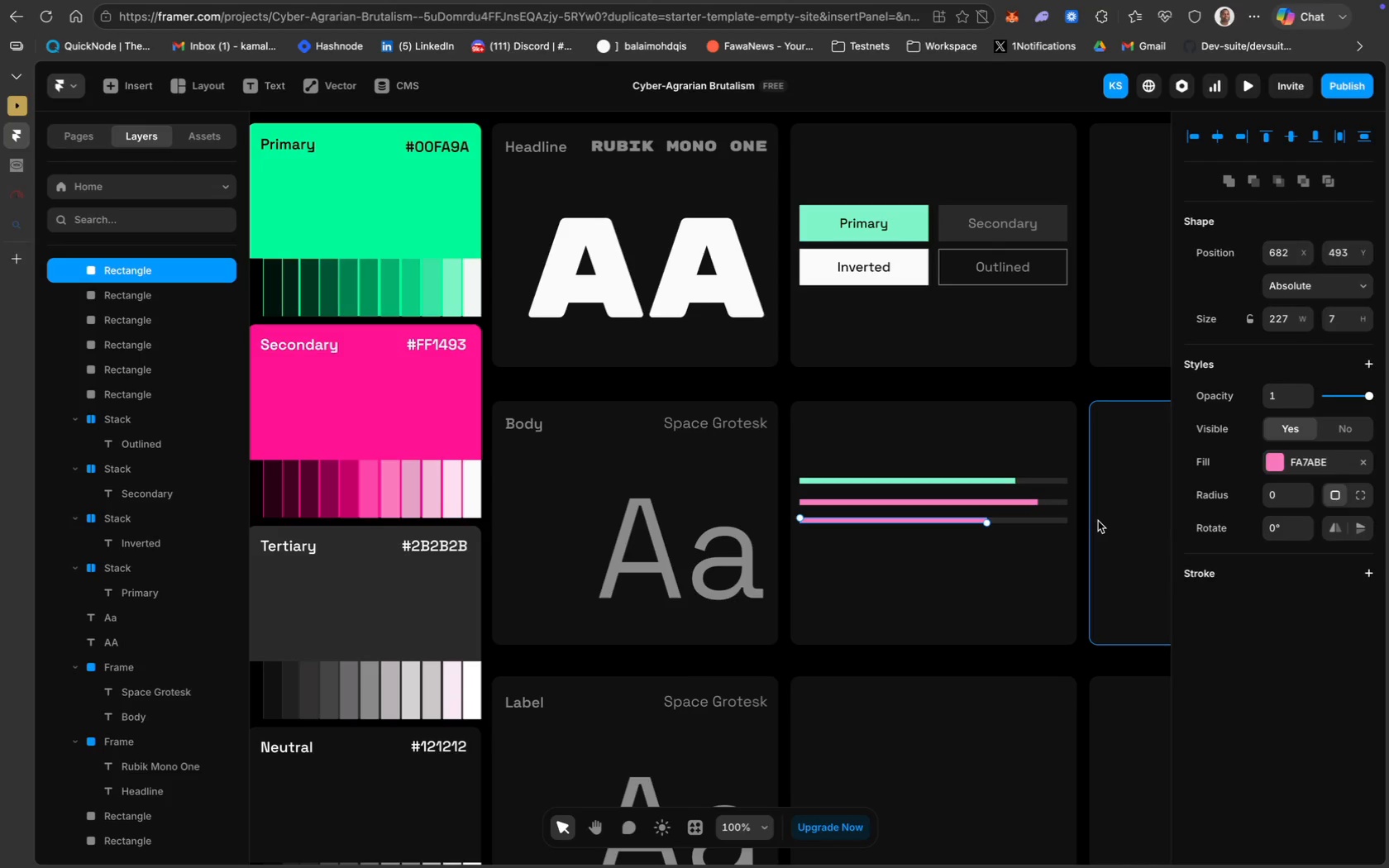 
left_click([456, 498])
 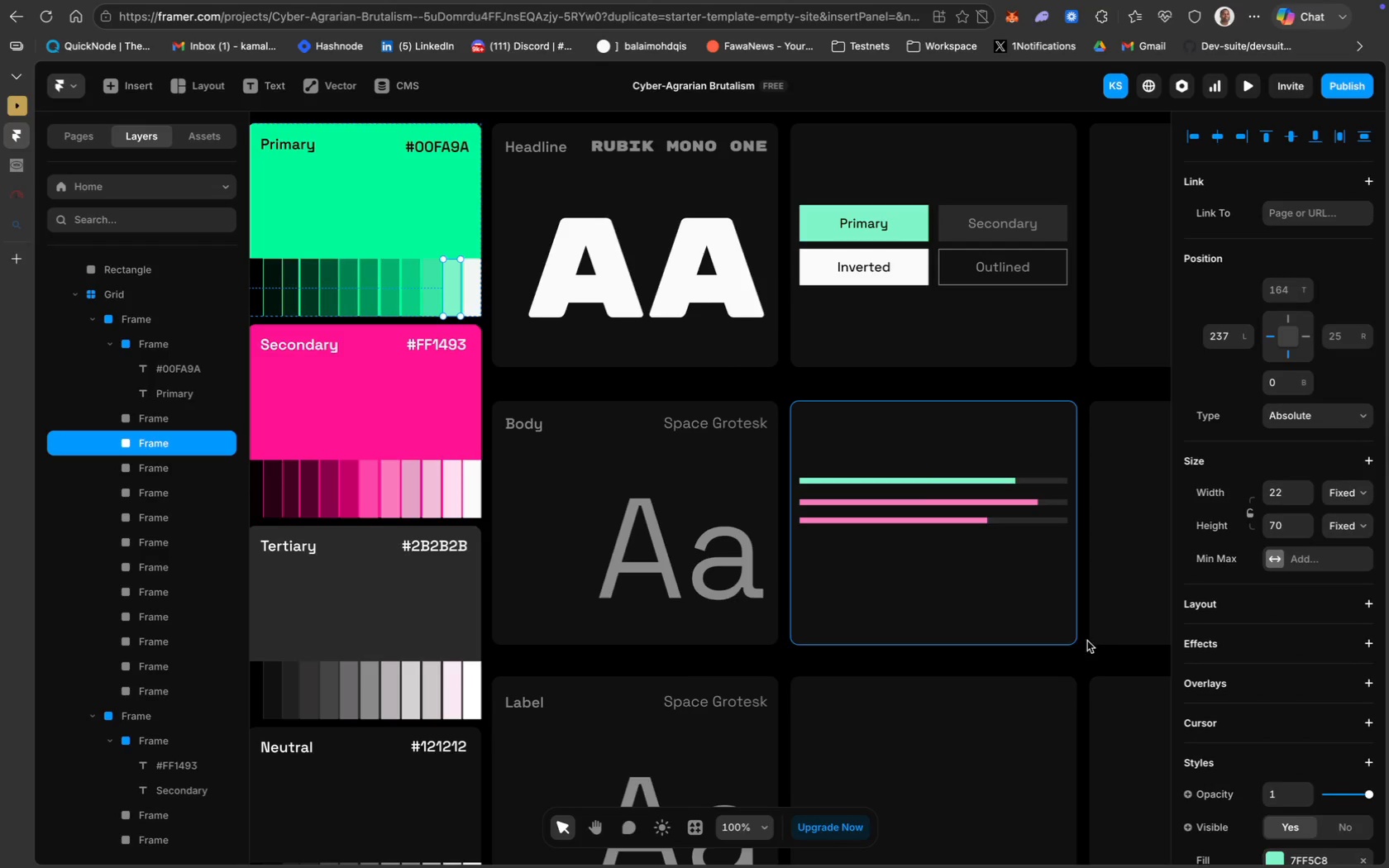 
wait(18.69)
 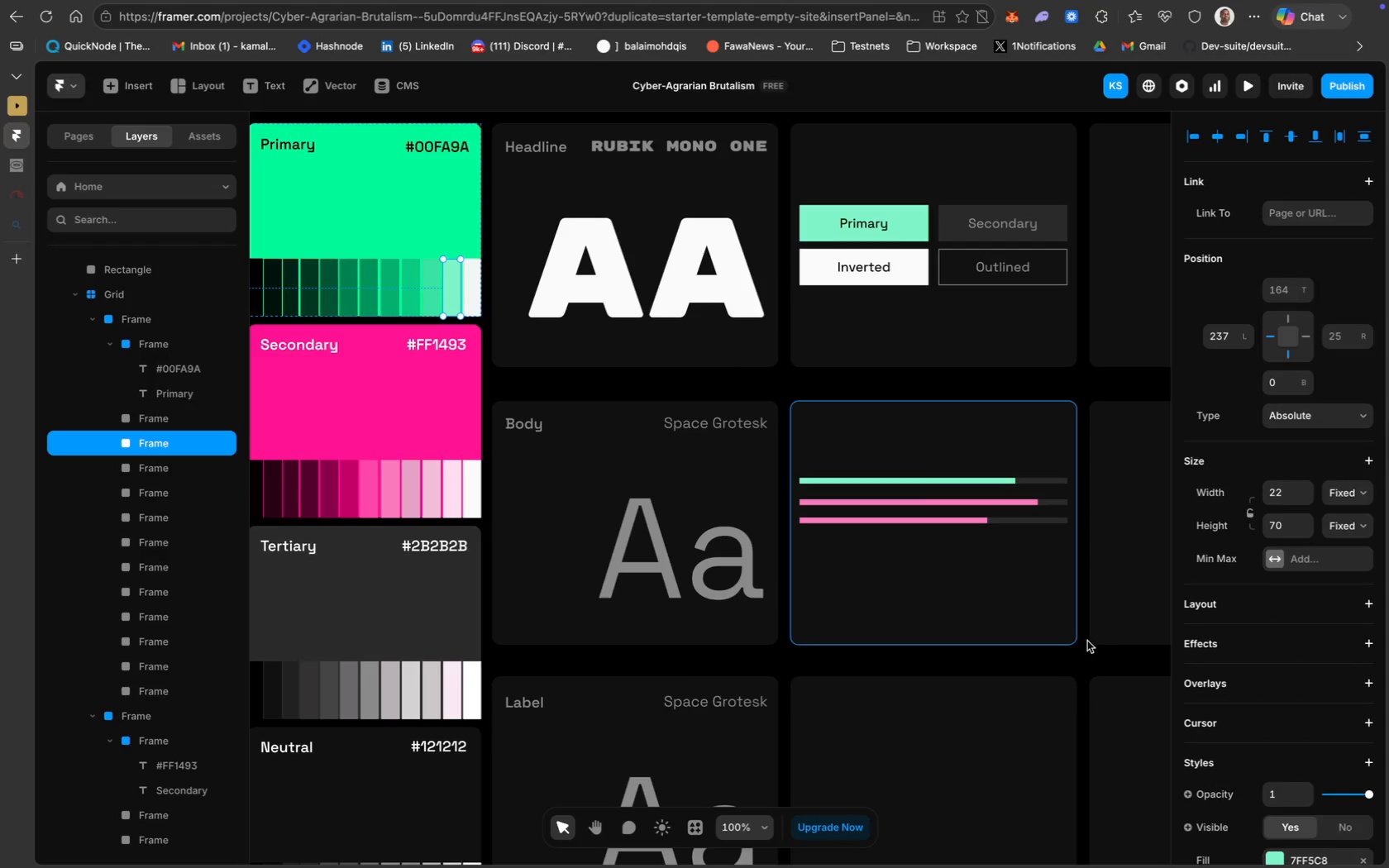 
left_click([474, 693])
 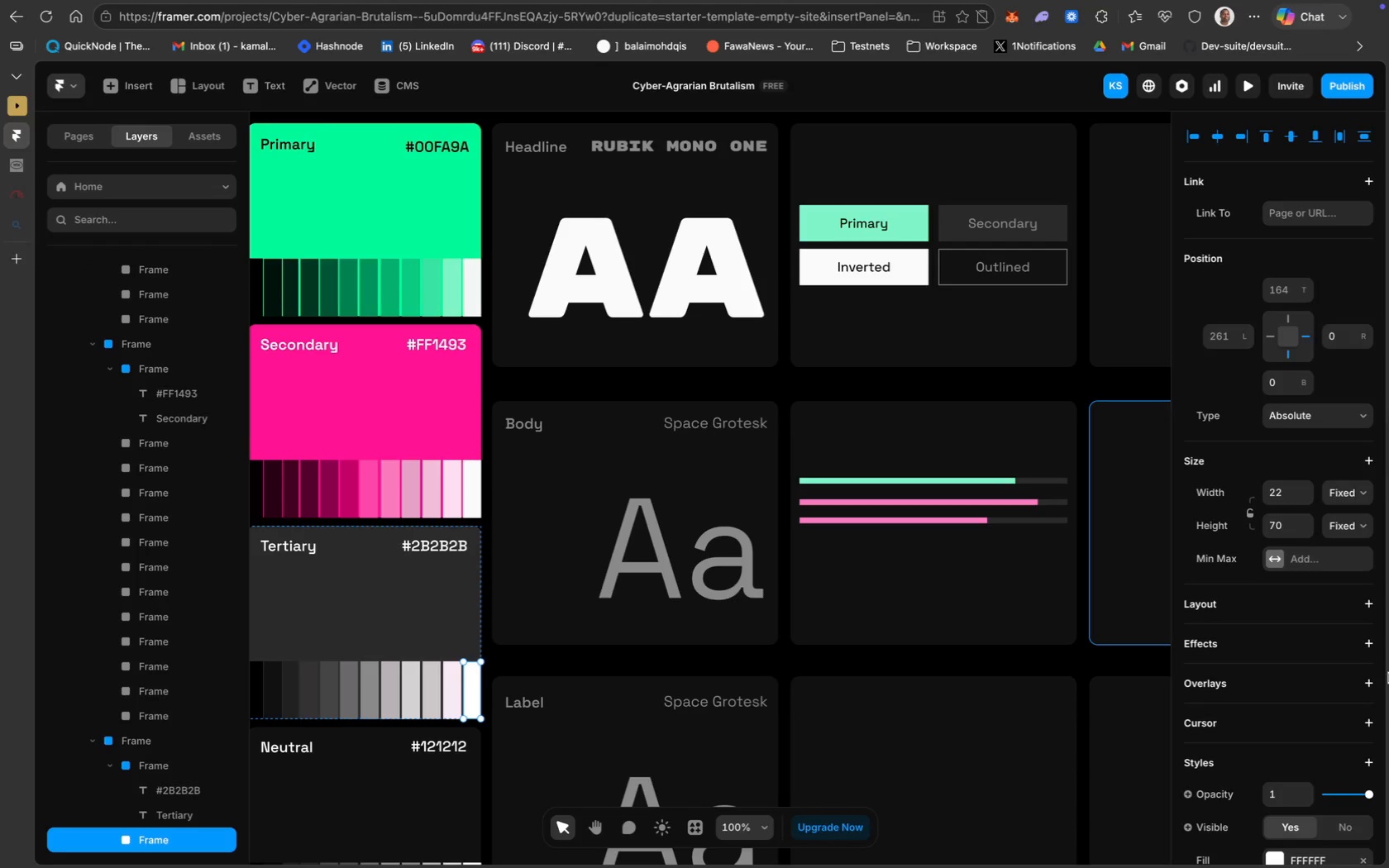 
scroll: coordinate [1388, 669], scroll_direction: down, amount: 14.0
 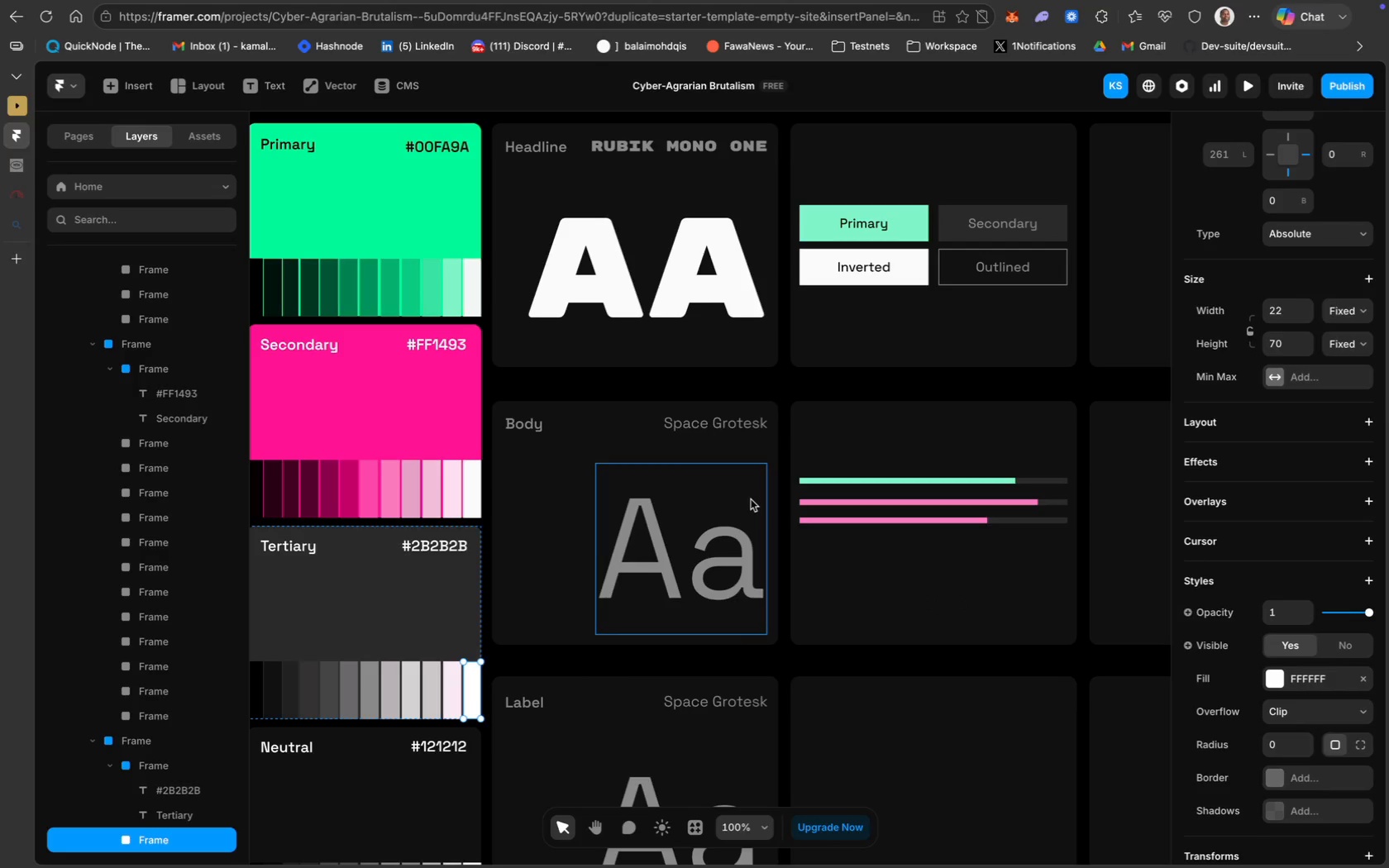 
wait(13.64)
 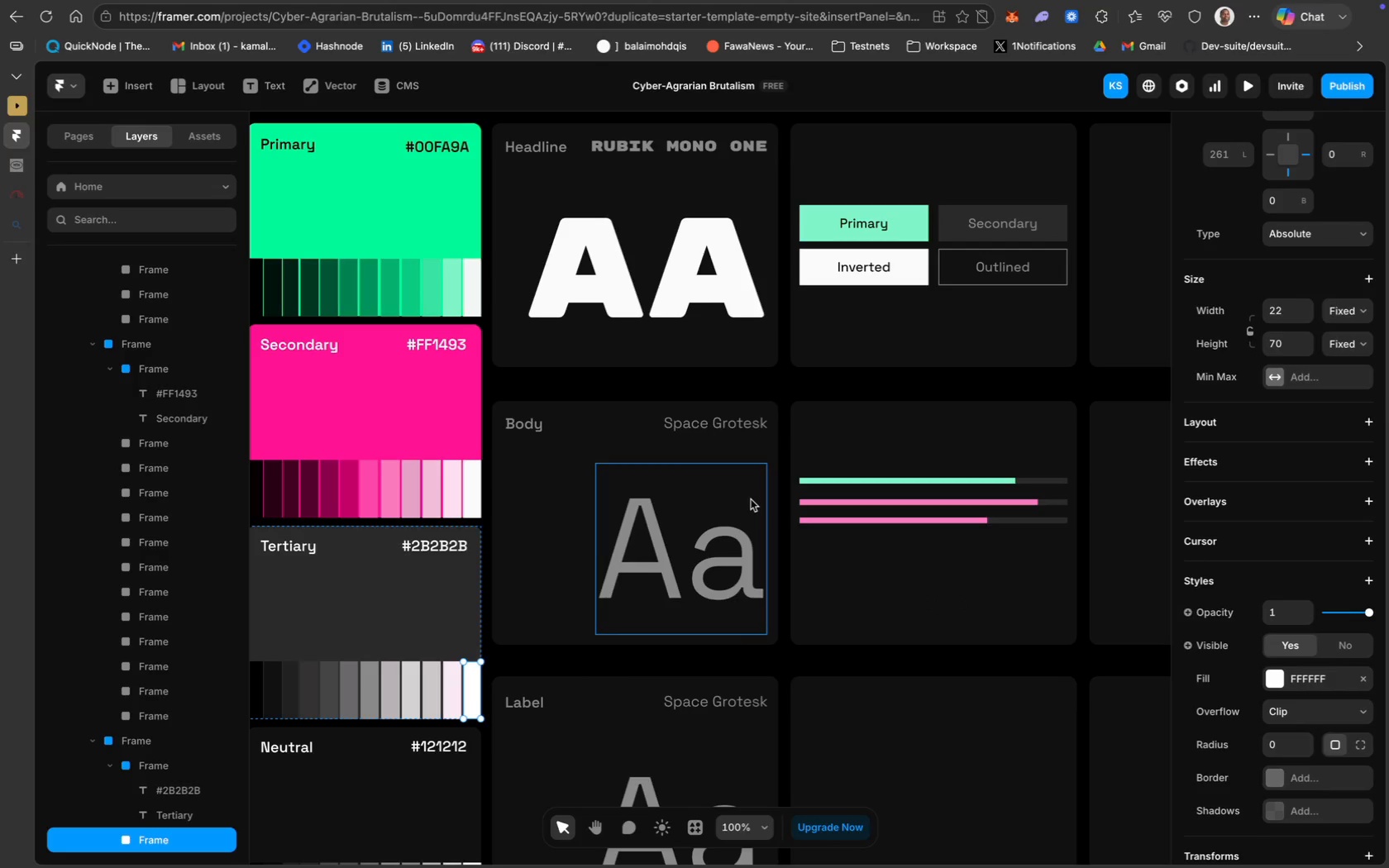 
scroll: coordinate [1330, 668], scroll_direction: down, amount: 14.0
 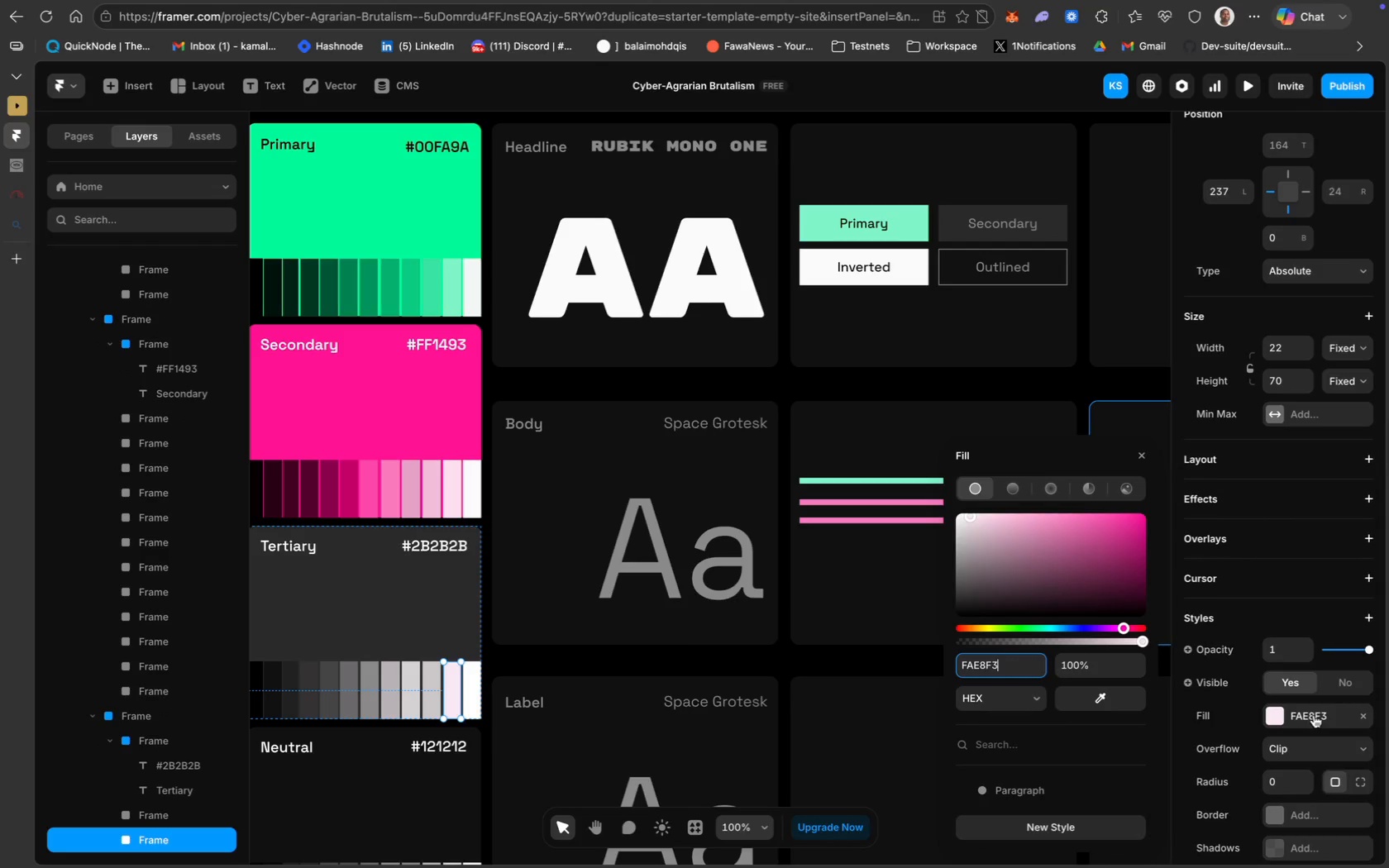 
key(Meta+C)
 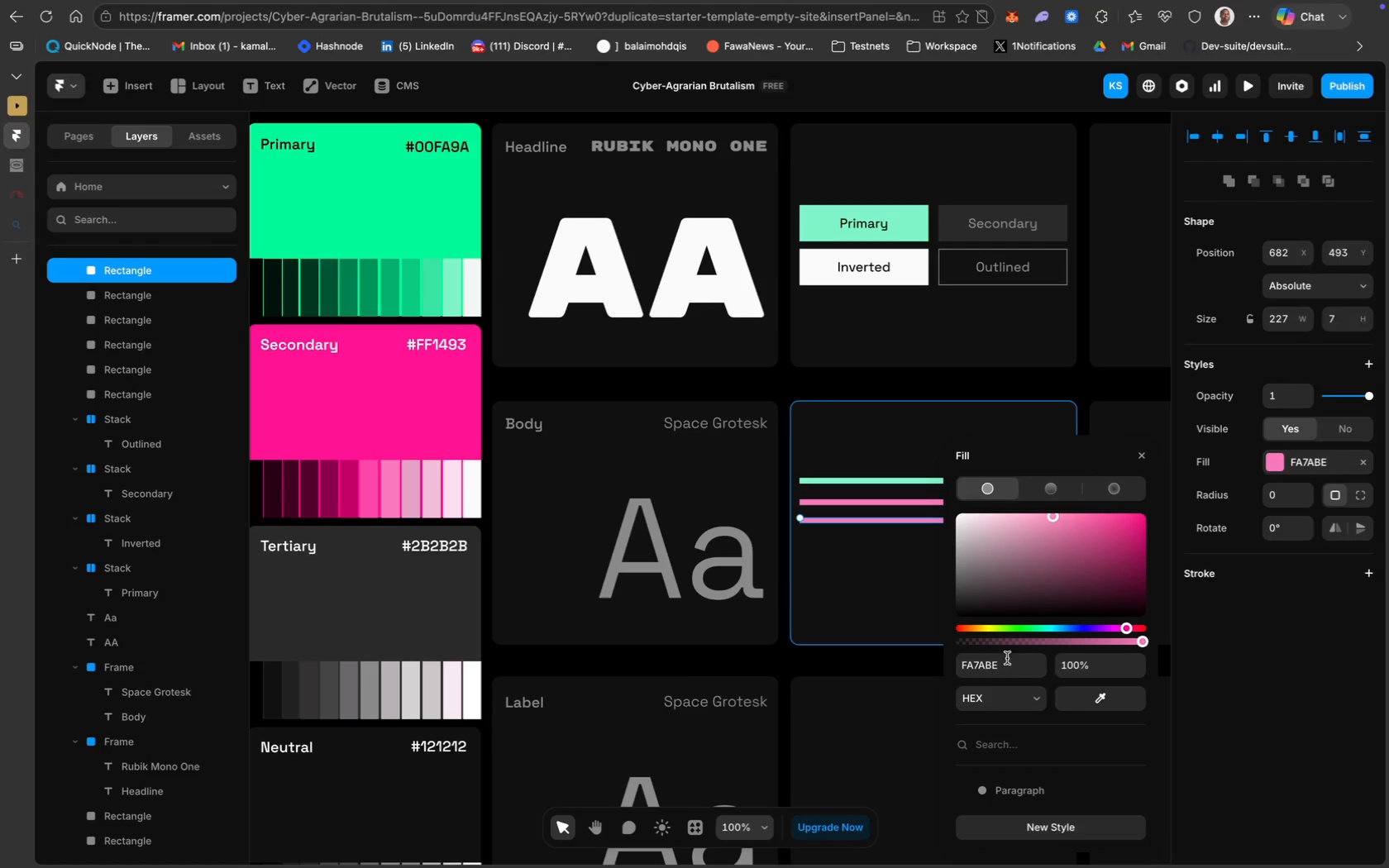 
key(Meta+V)
 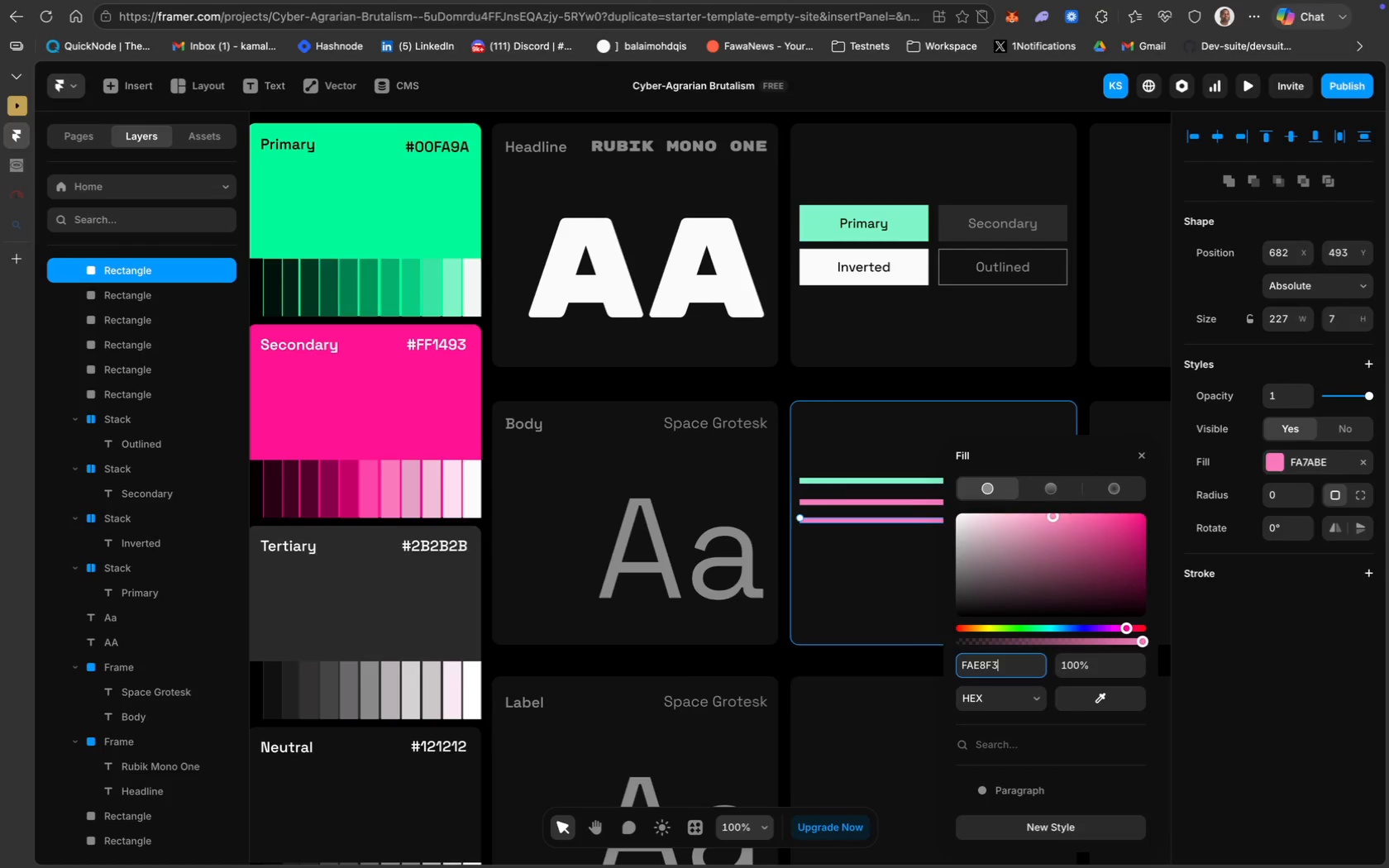 
key(Enter)
 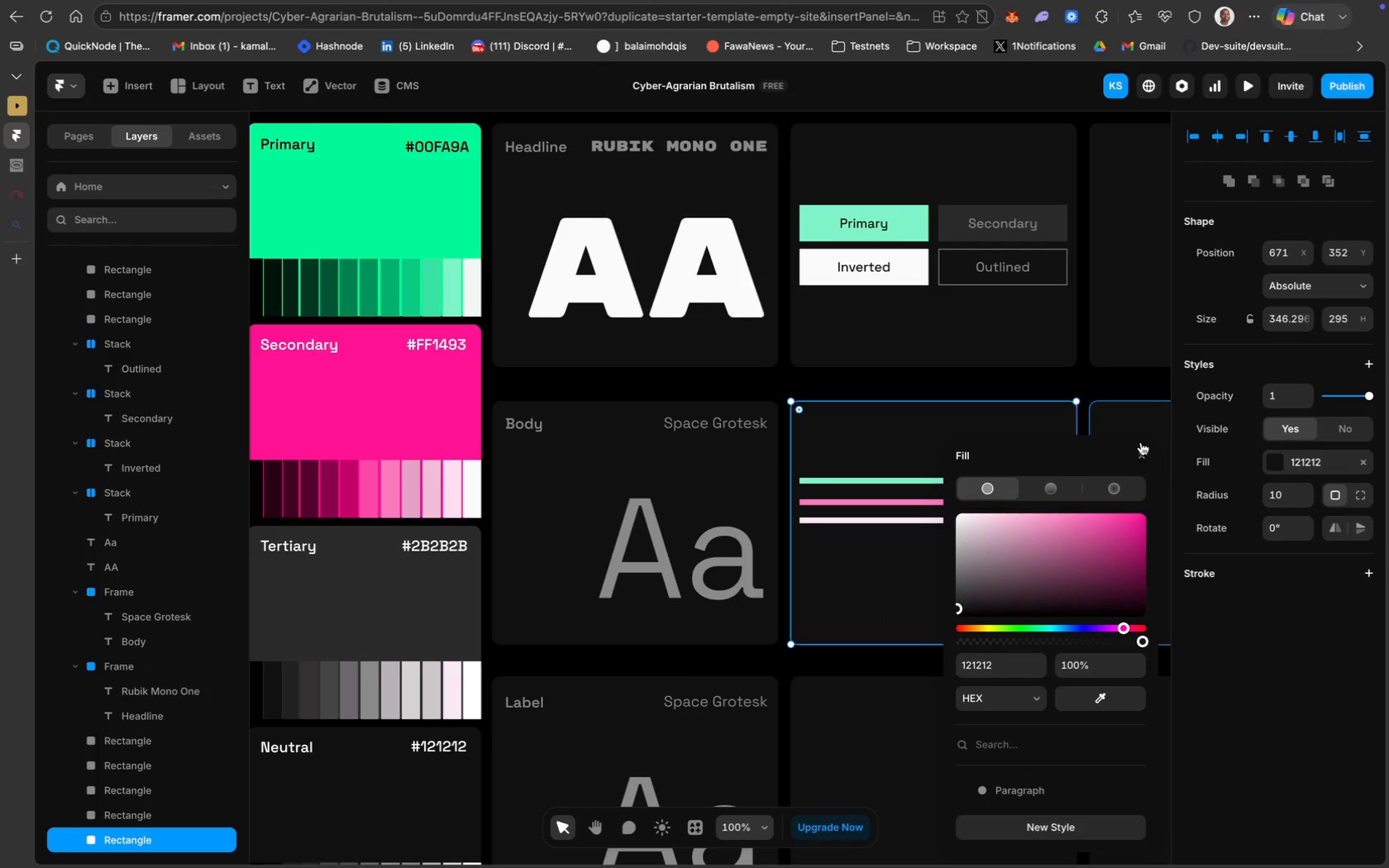 
left_click([1141, 454])
 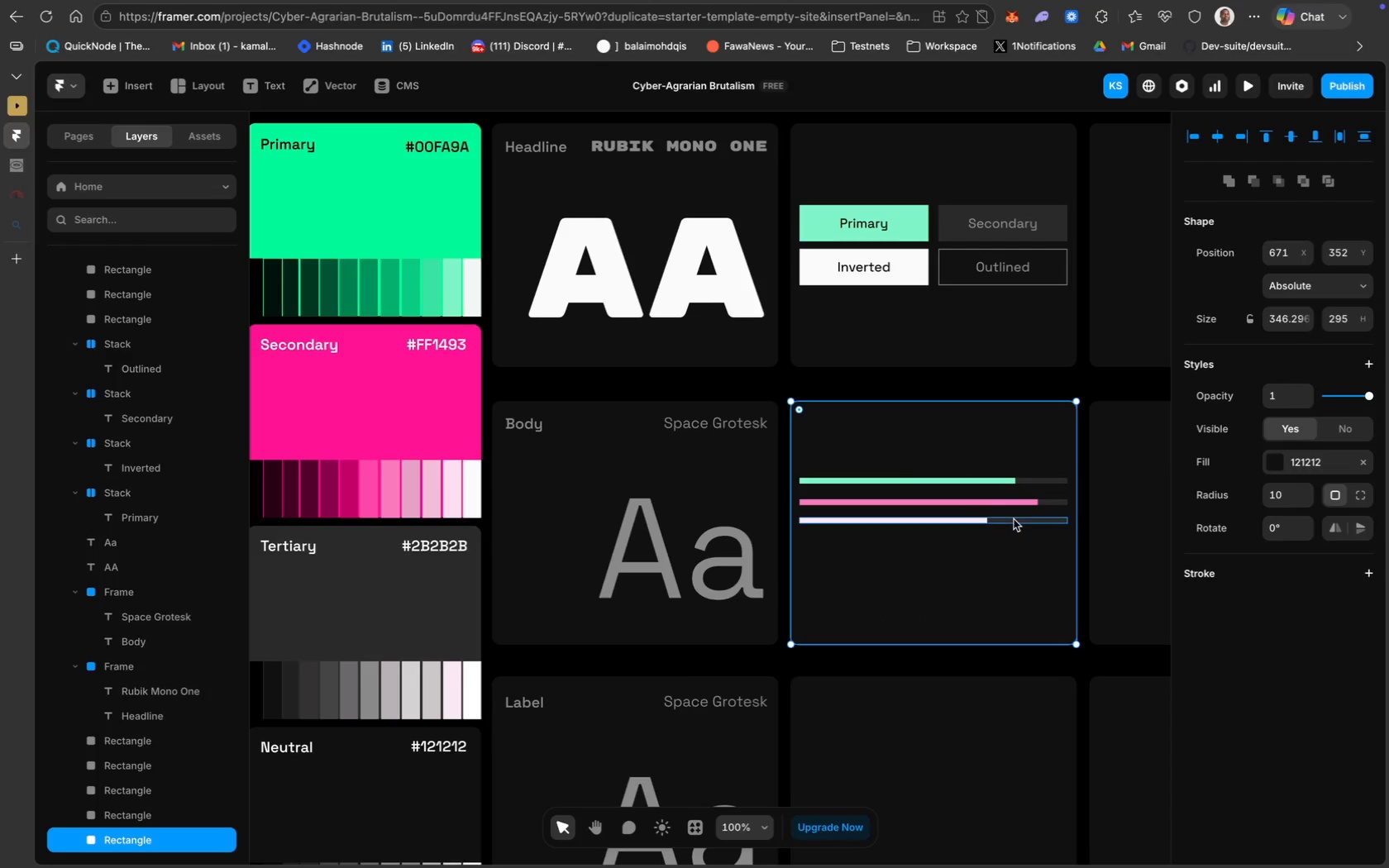 
left_click([1014, 519])
 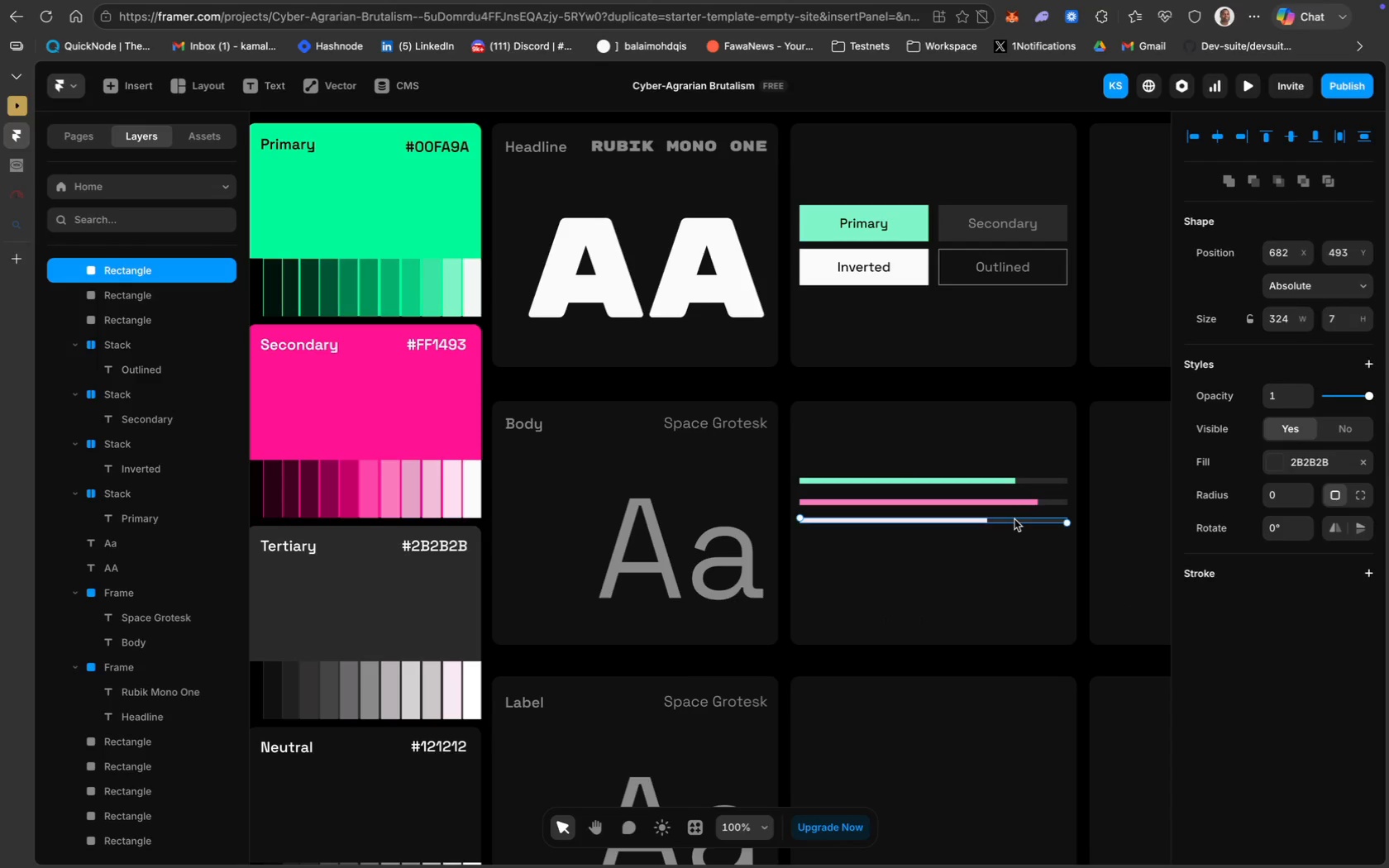 
hold_key(key=ShiftLeft, duration=11.87)
left_click([1055, 502])
 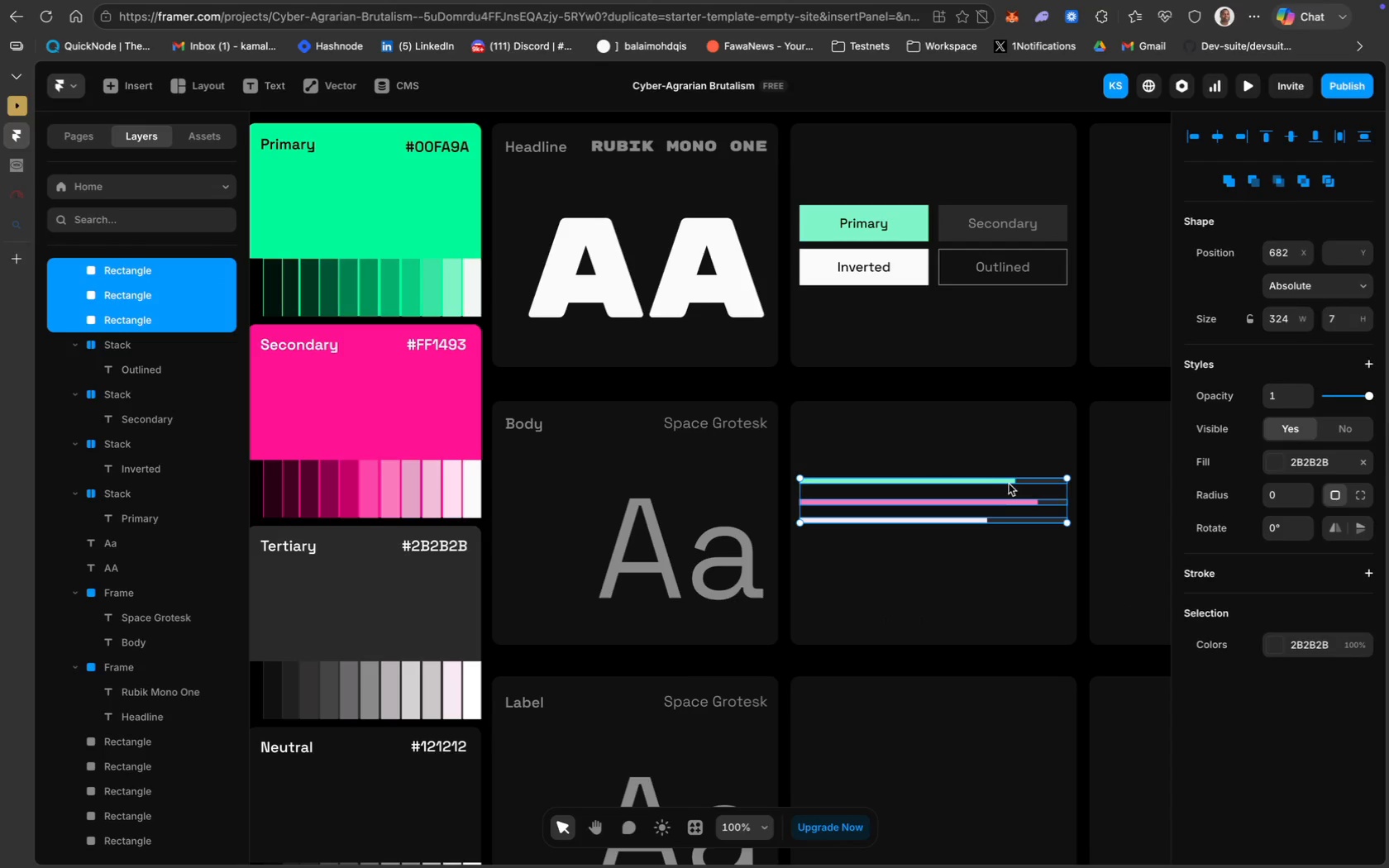 
left_click([1008, 481])
 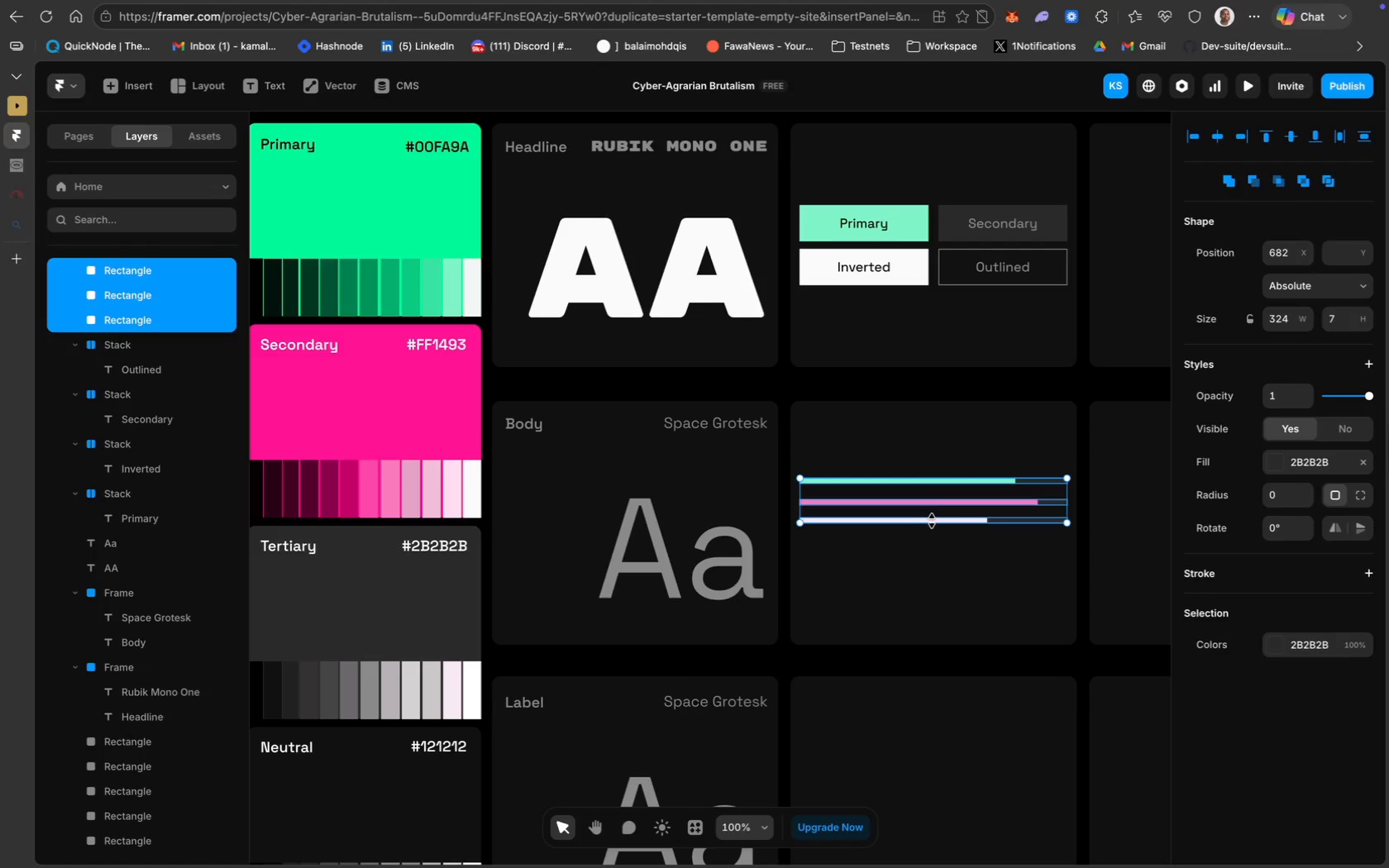 
left_click([932, 503])
 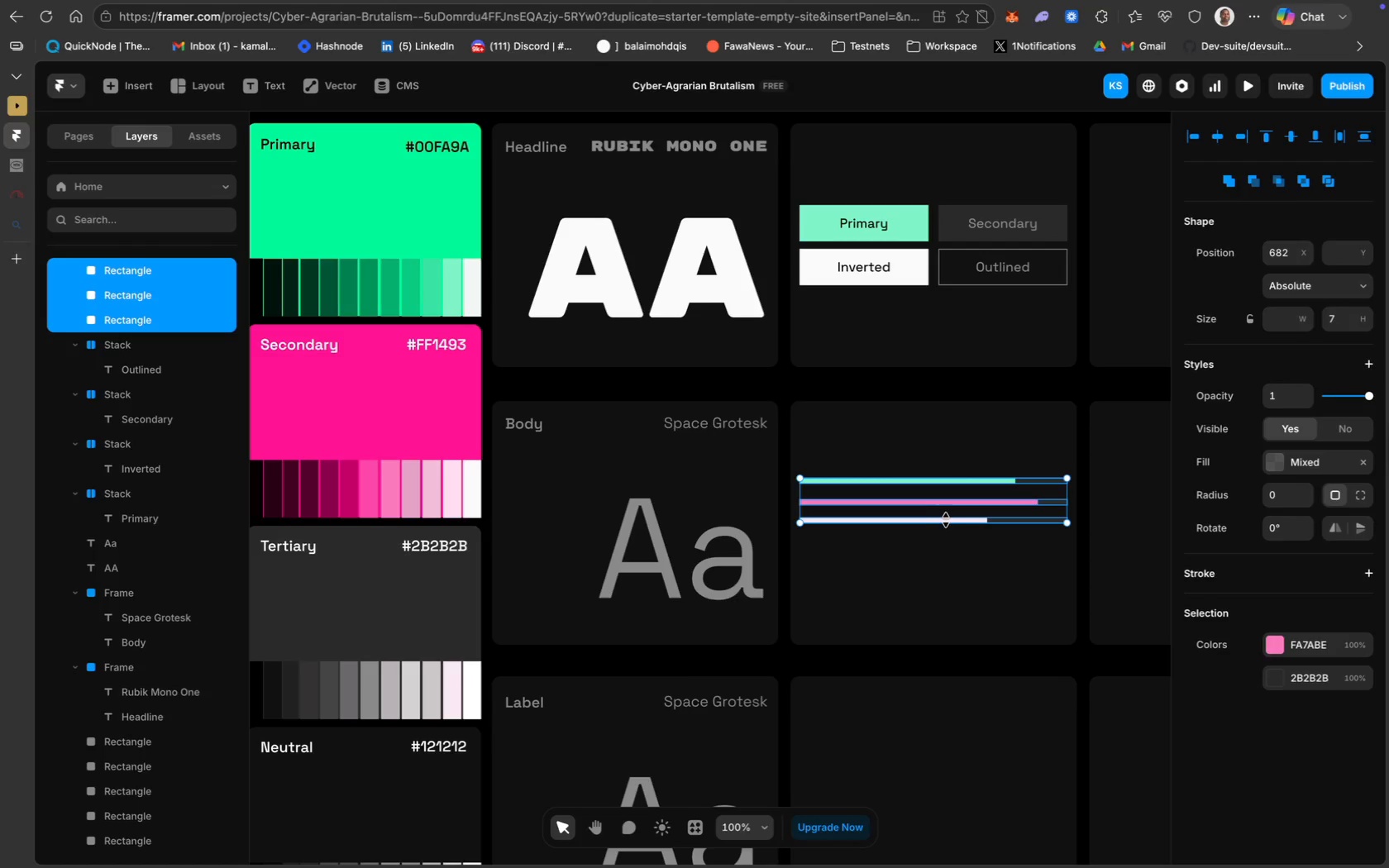 
left_click([957, 518])
 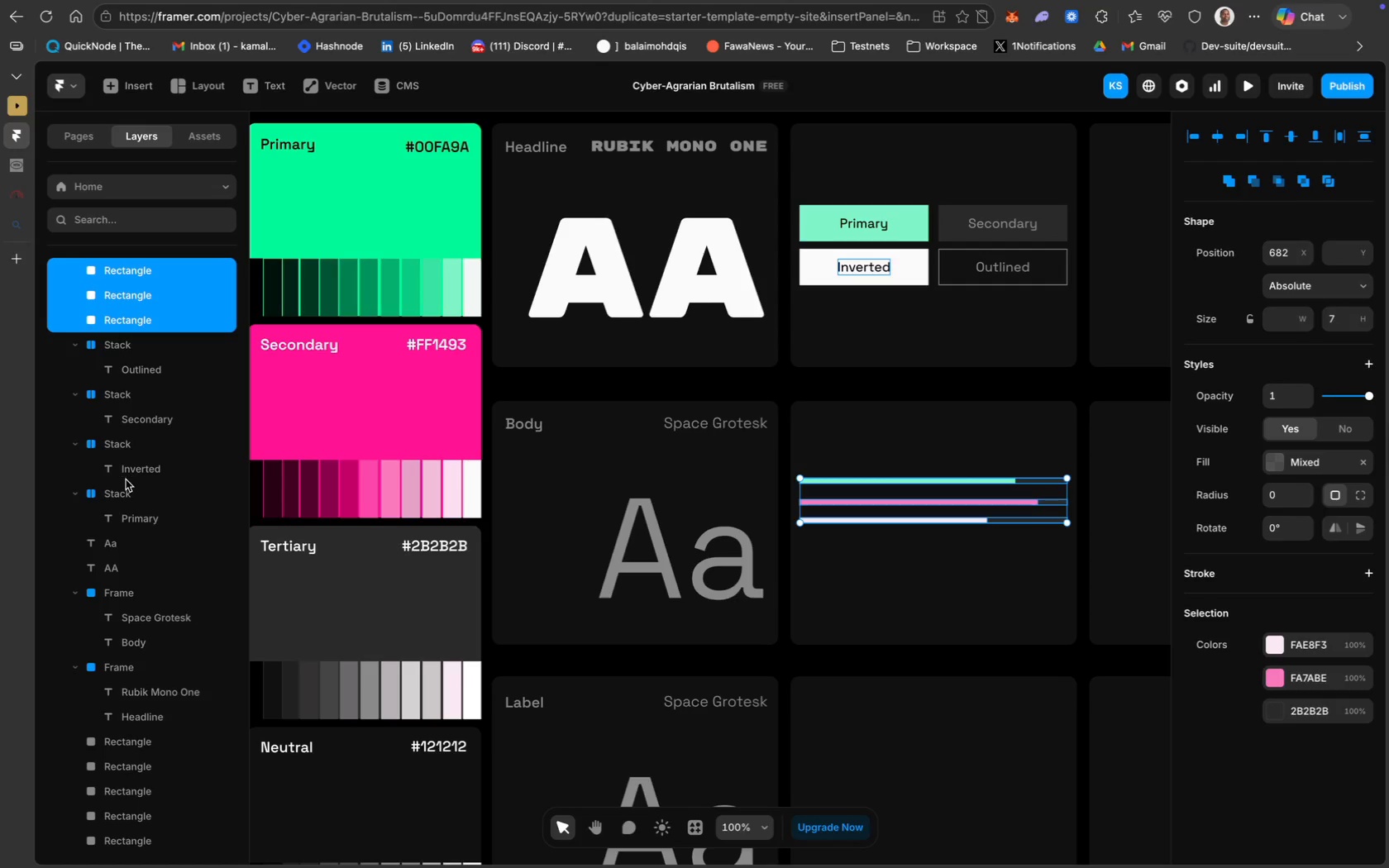 
scroll: coordinate [125, 479], scroll_direction: up, amount: 12.0
 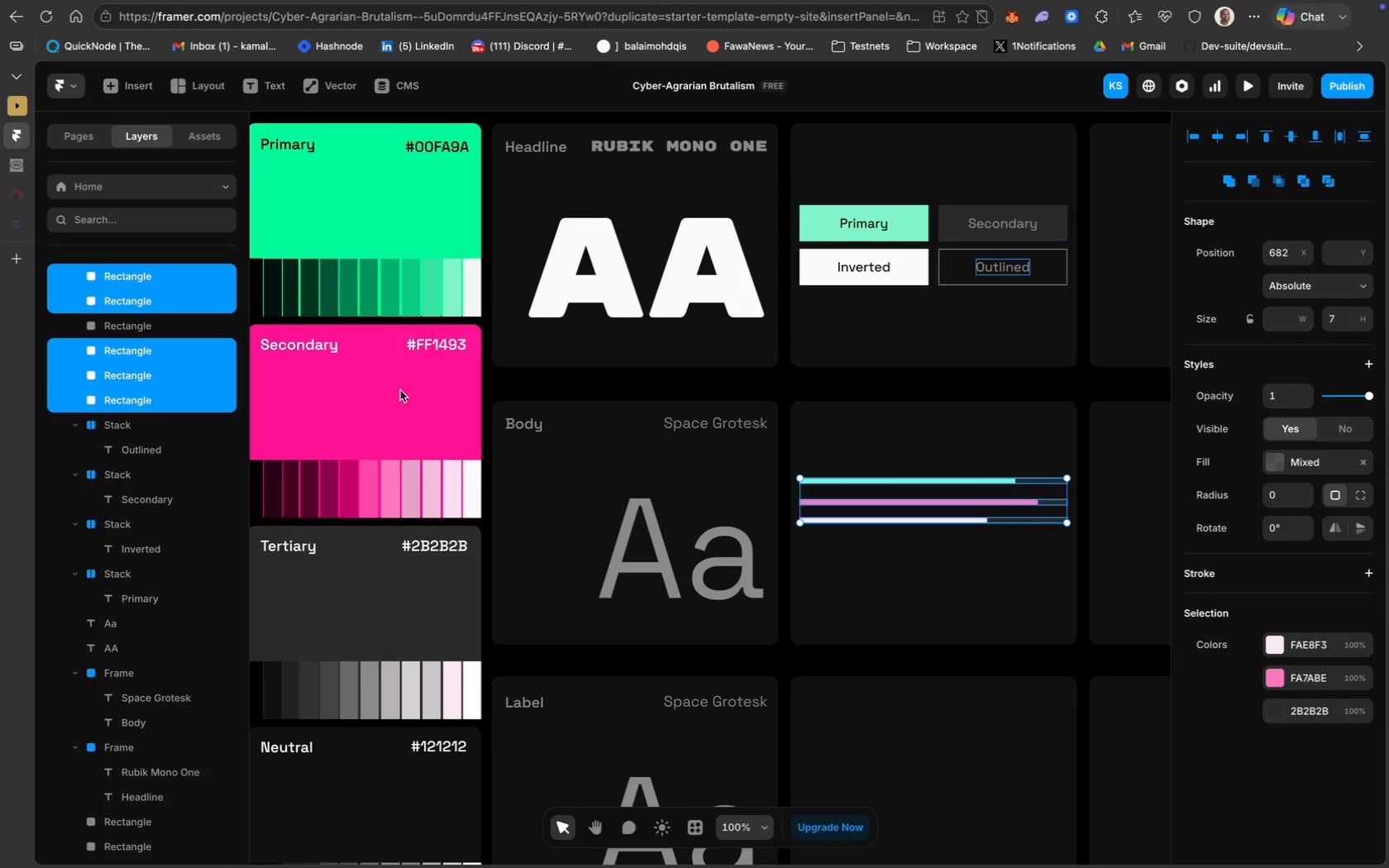 
hold_key(key=ShiftLeft, duration=3.4)
left_click([143, 327])
 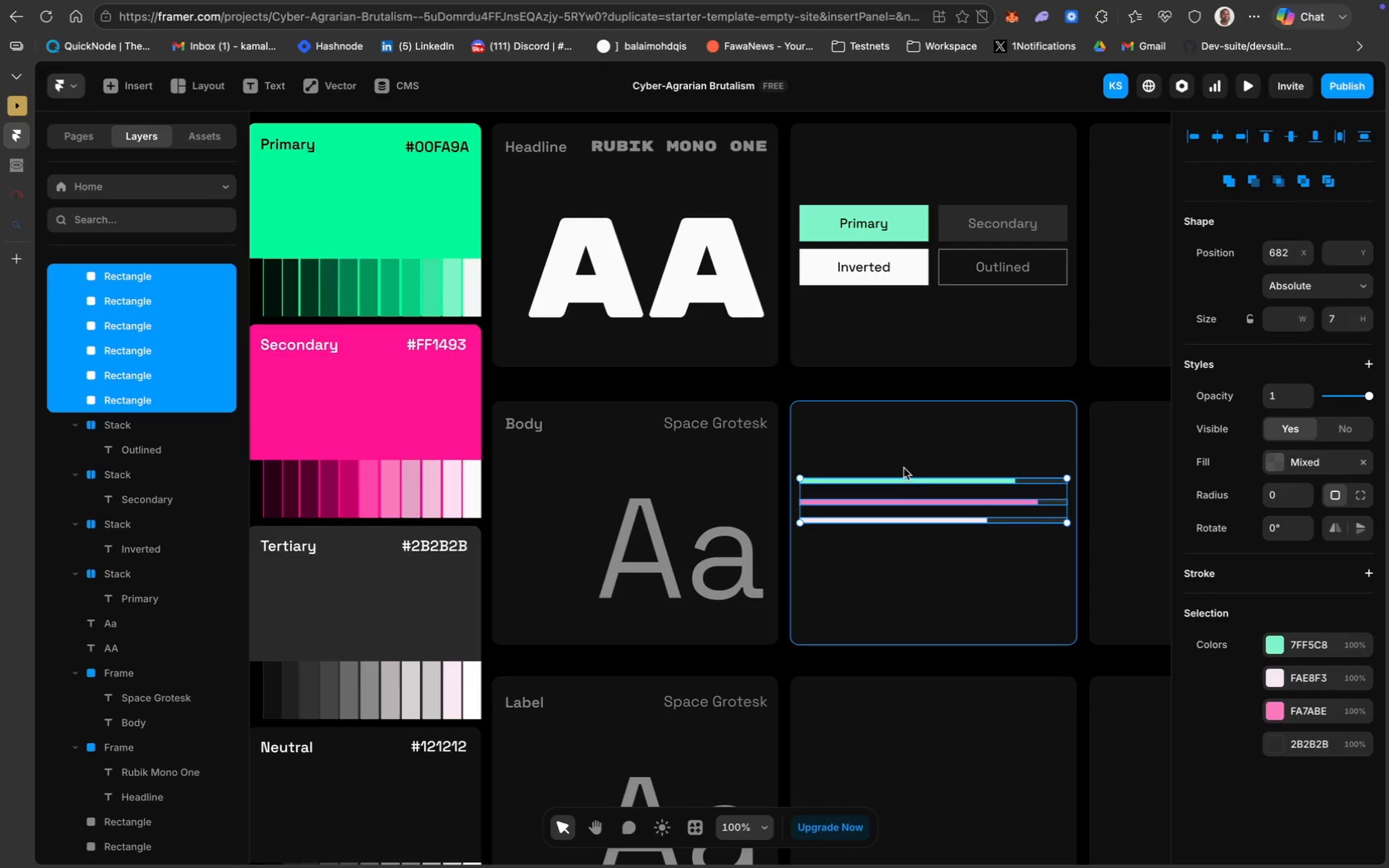 
hold_key(key=ShiftLeft, duration=0.89)
 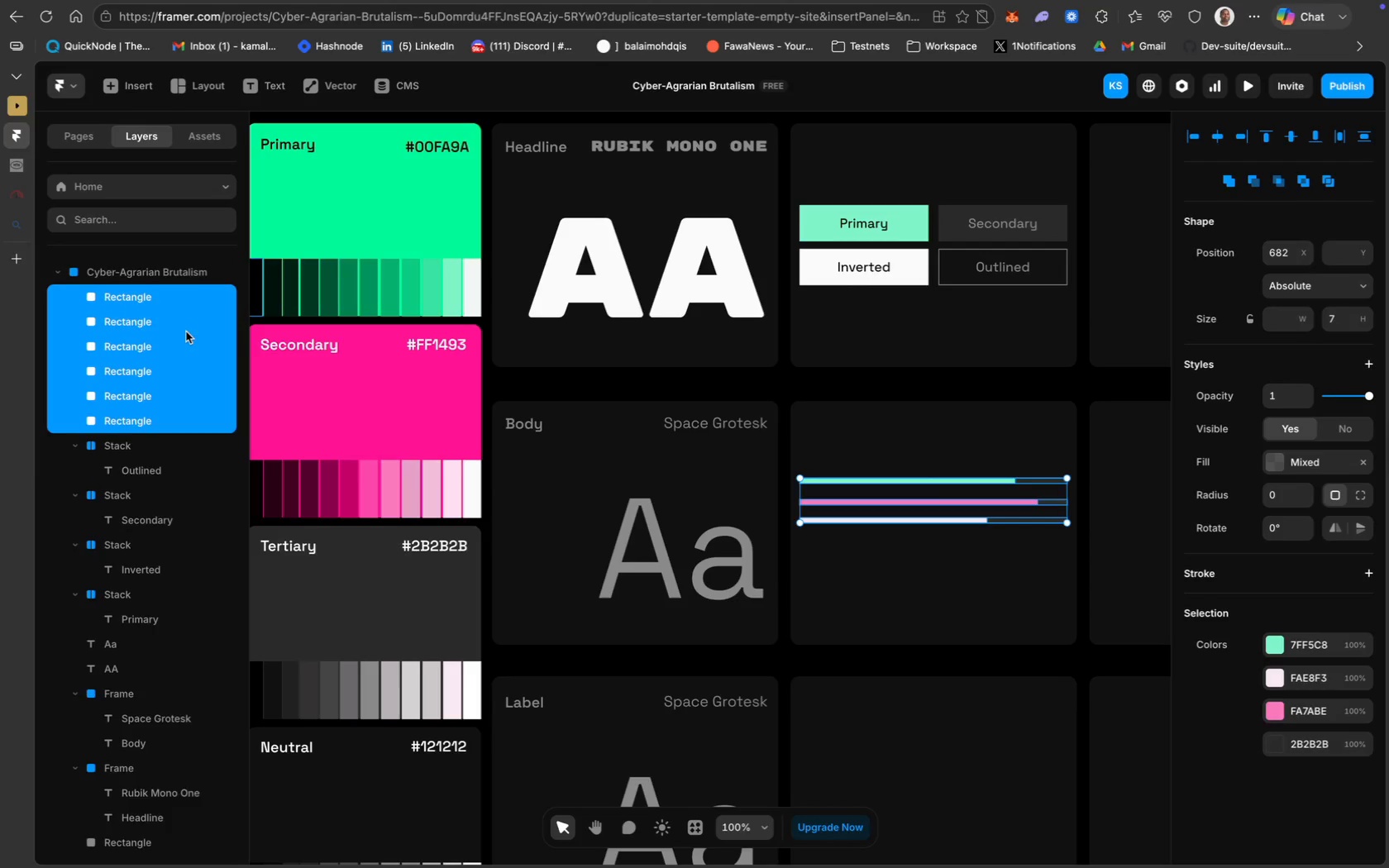 
scroll: coordinate [186, 331], scroll_direction: up, amount: 8.0
 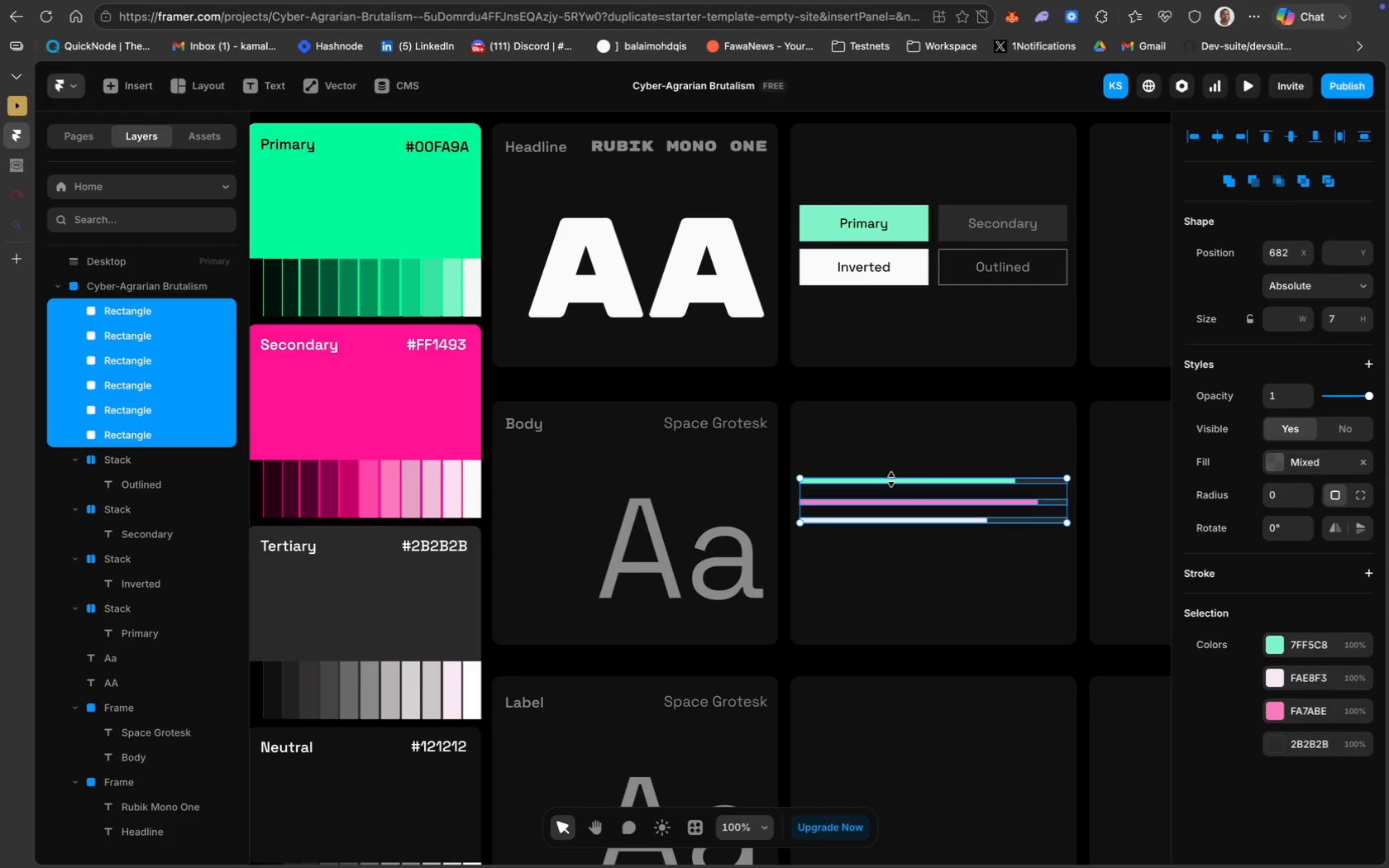 
wait(5.89)
 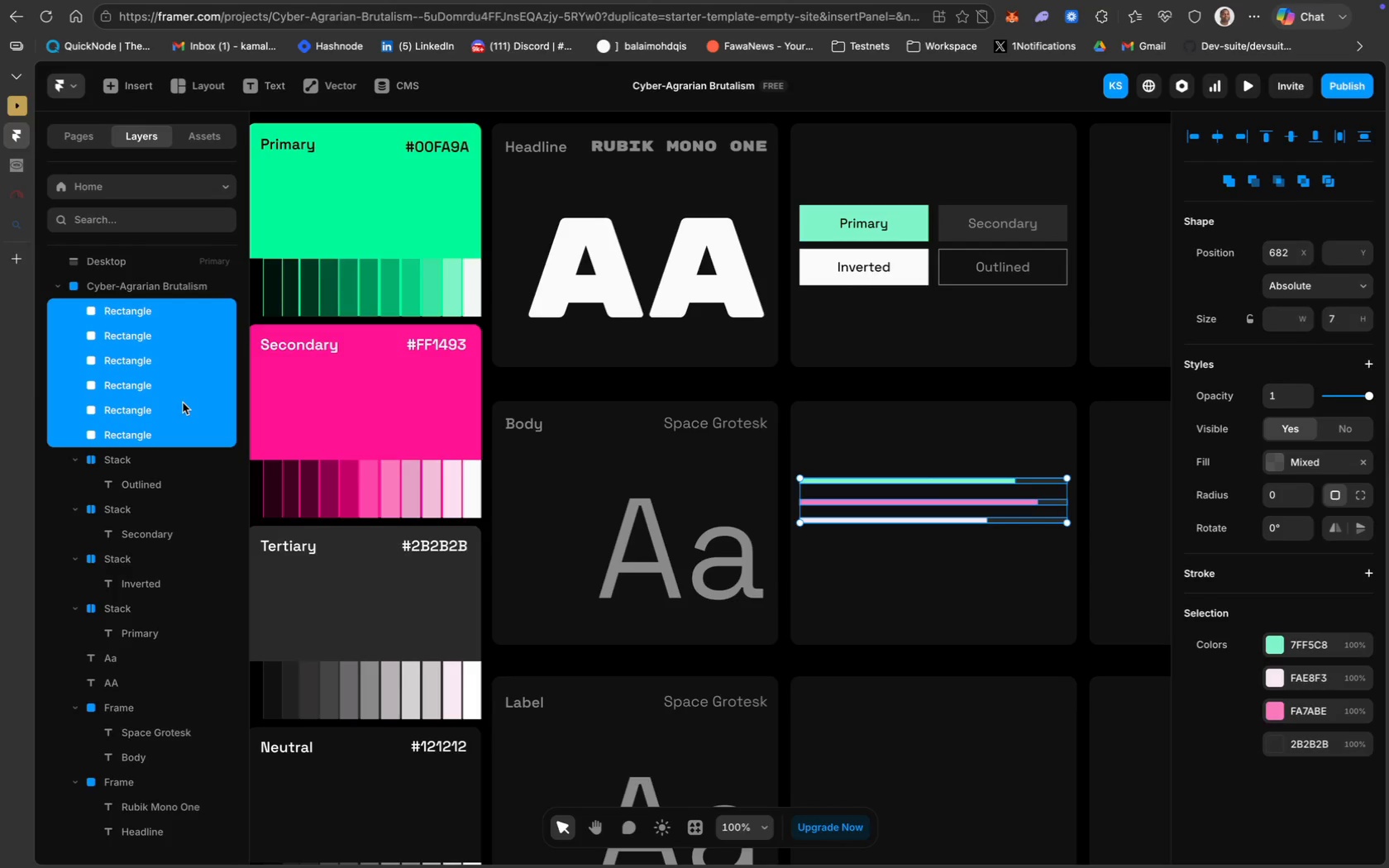 
right_click([907, 482])
 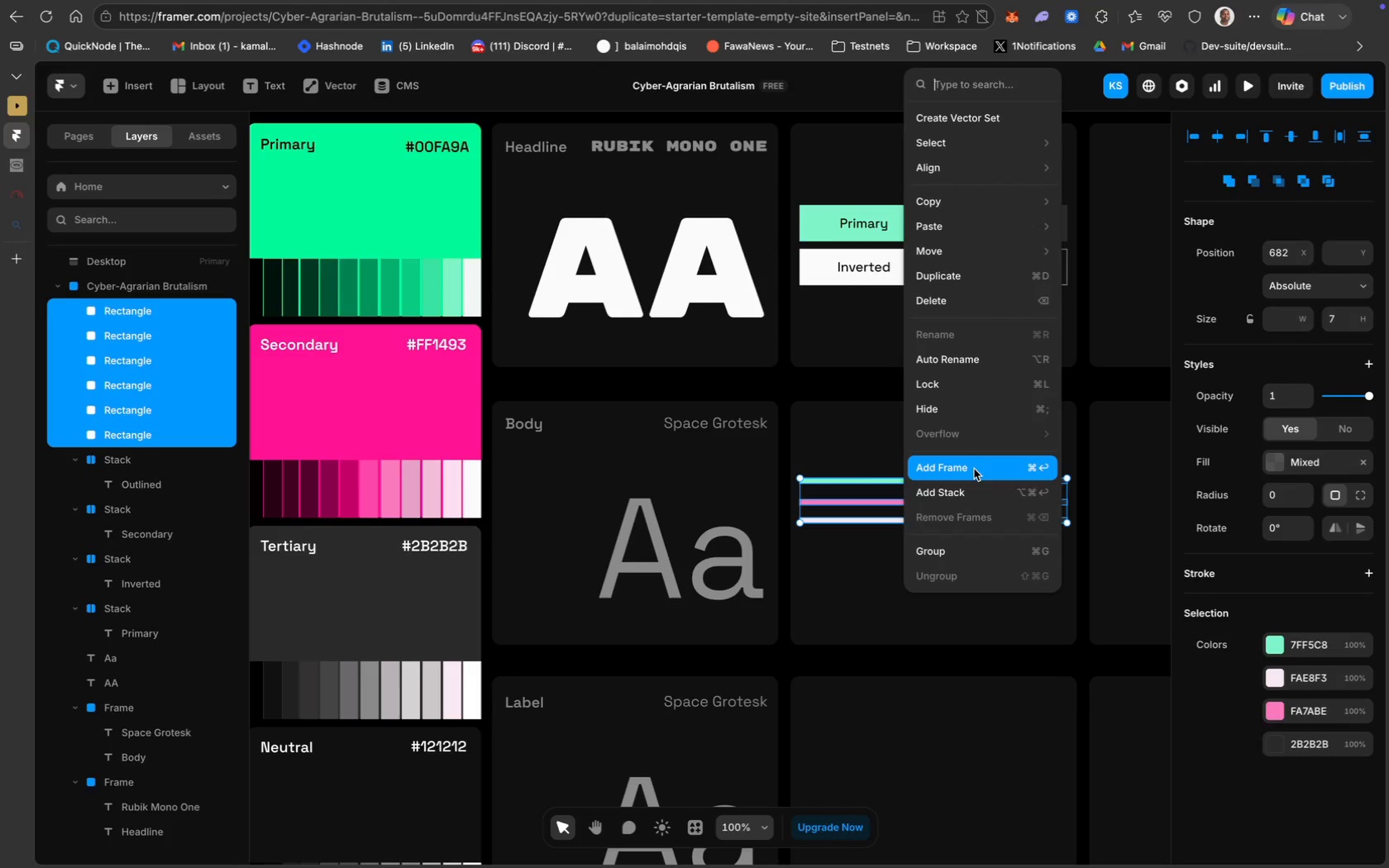 
left_click([974, 469])
 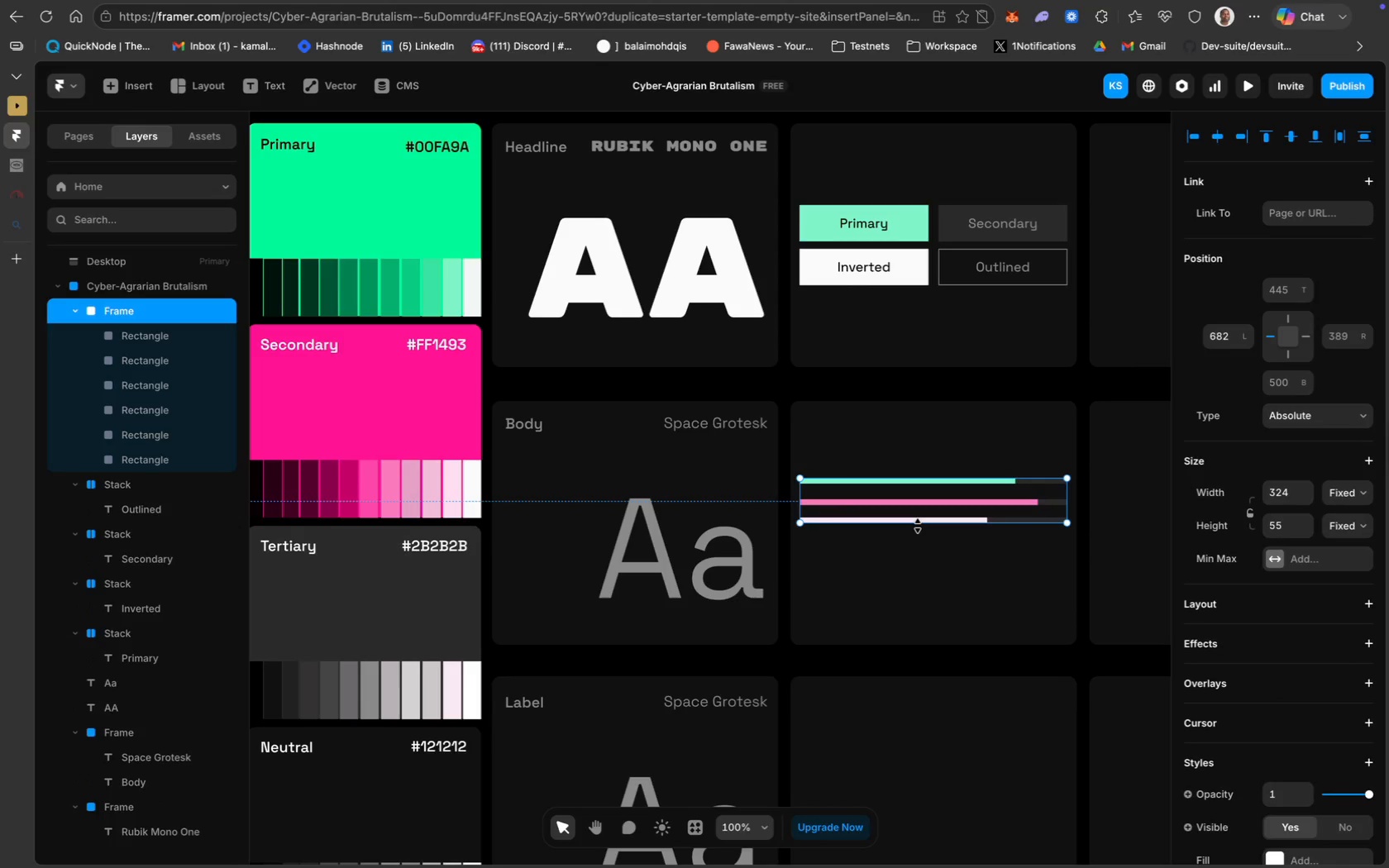 
wait(5.7)
 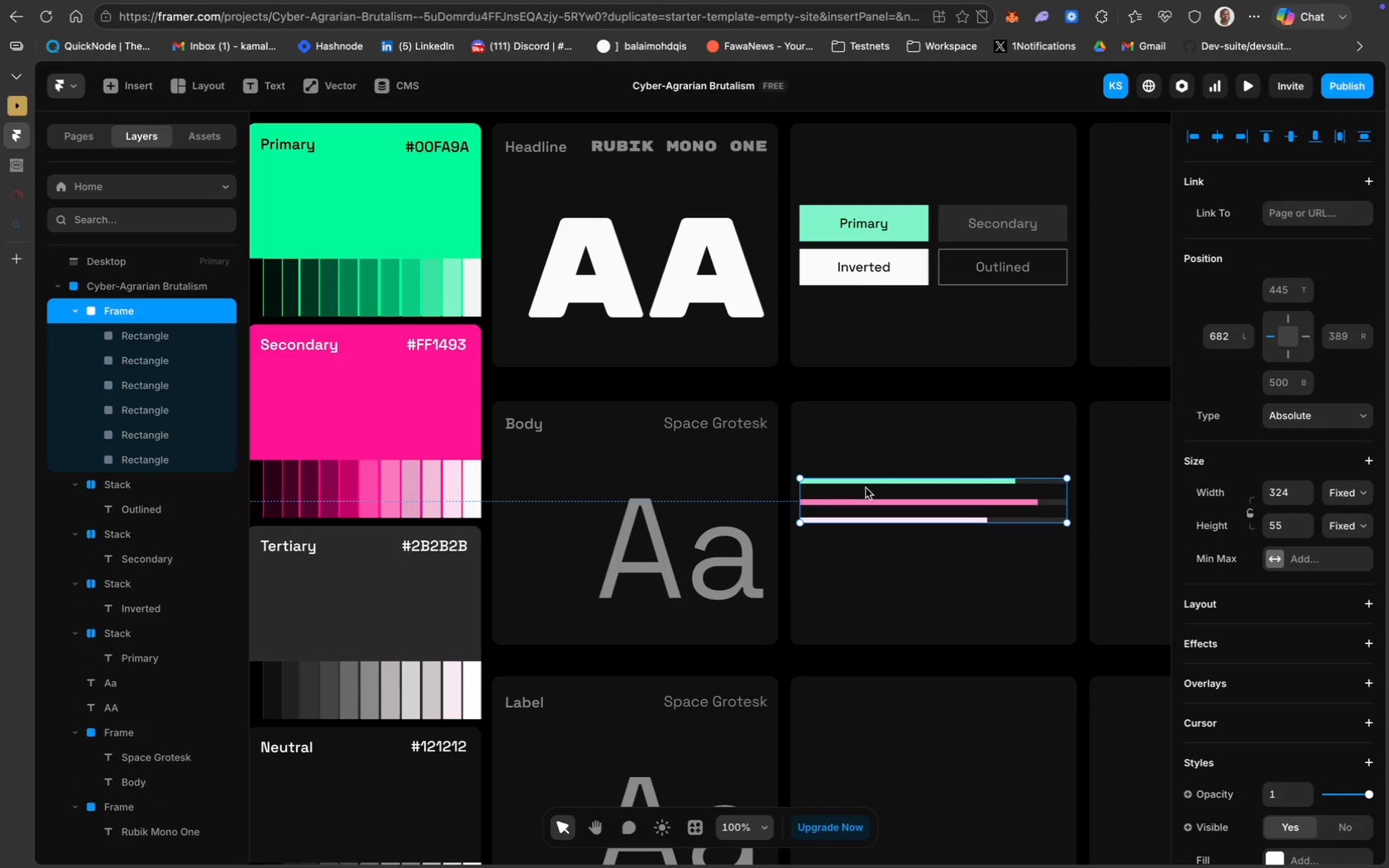 
left_click([918, 526])
 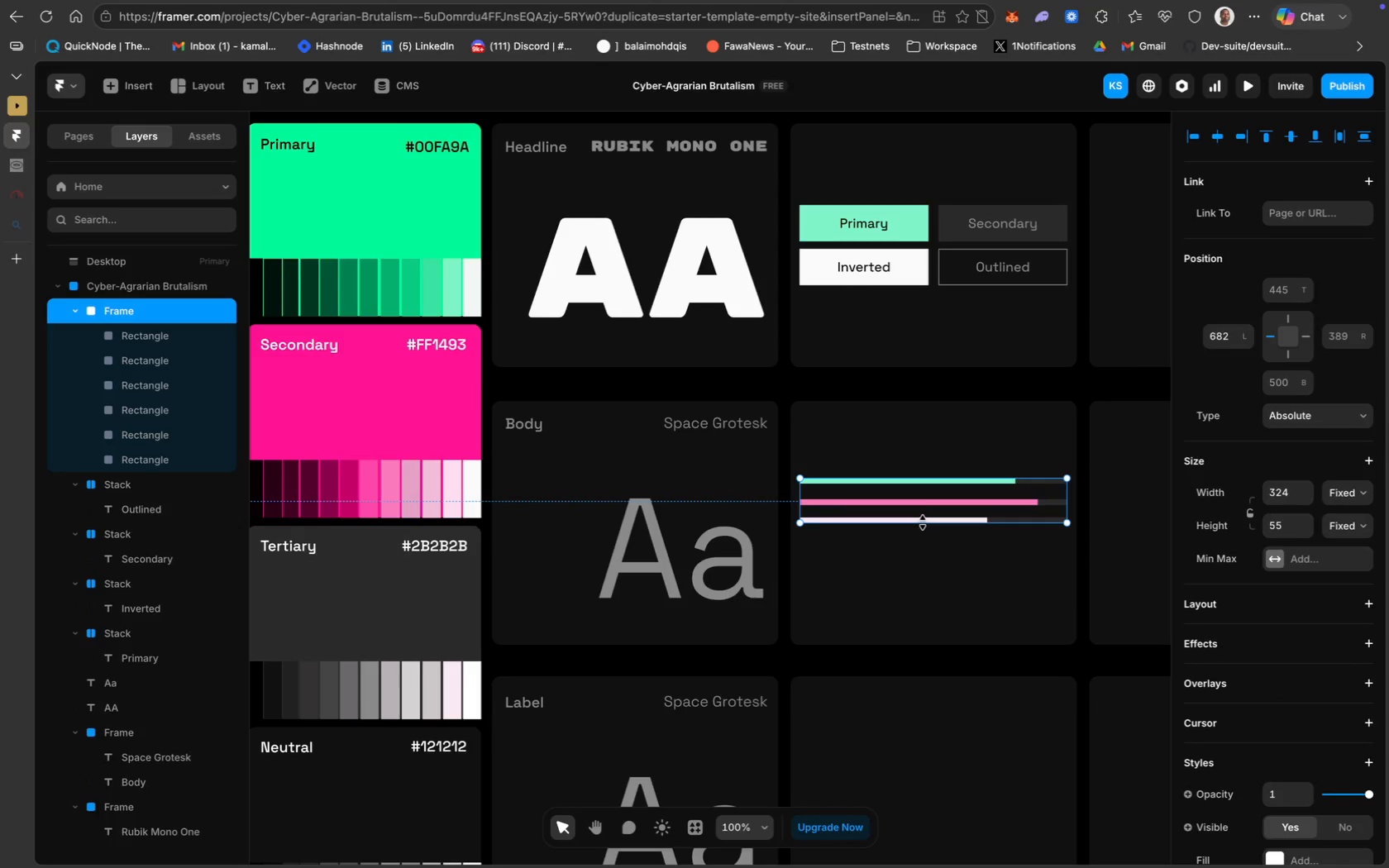 
left_click_drag(start_coordinate=[923, 522], to_coordinate=[923, 535])
 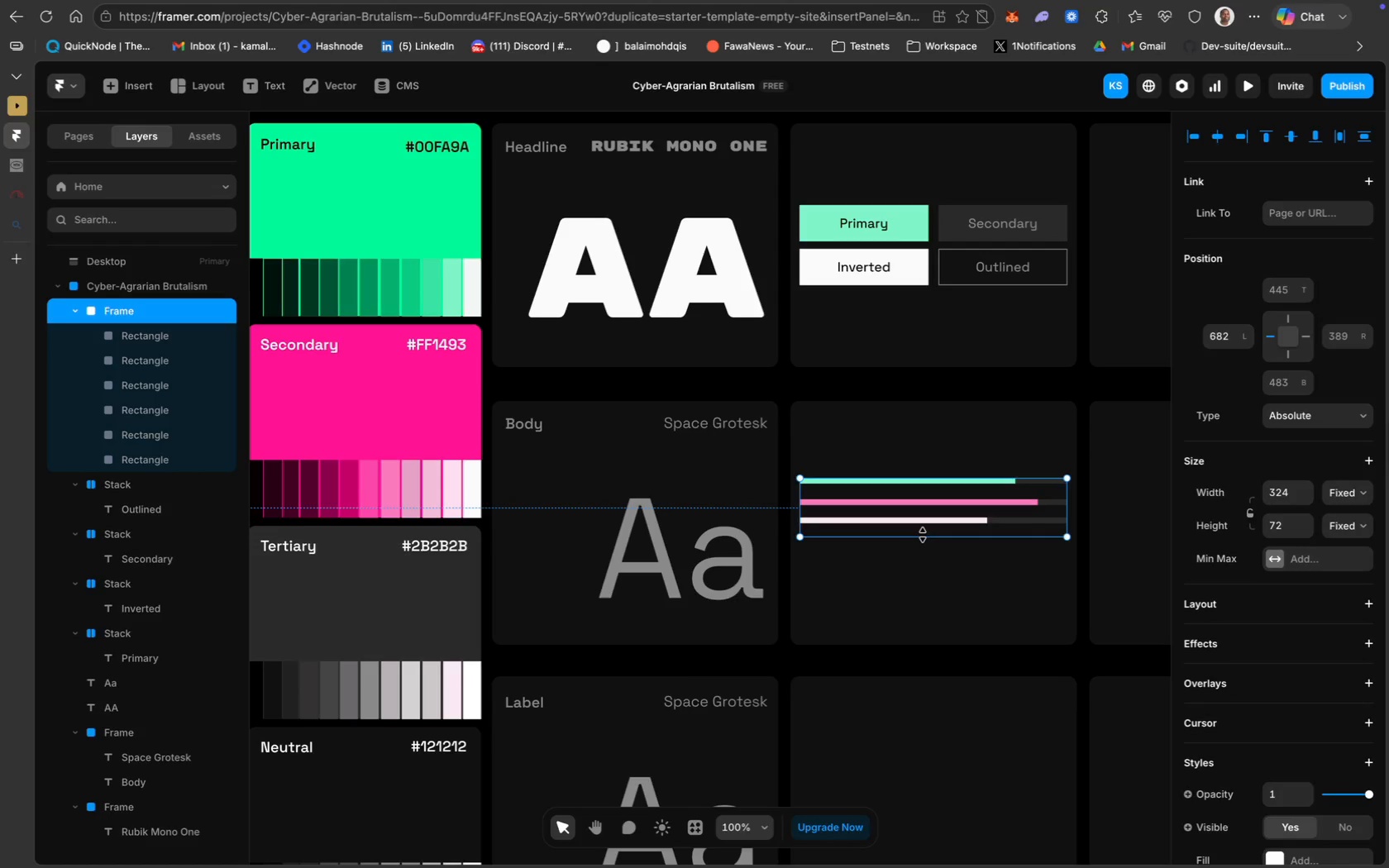 
key(Meta+Z)
 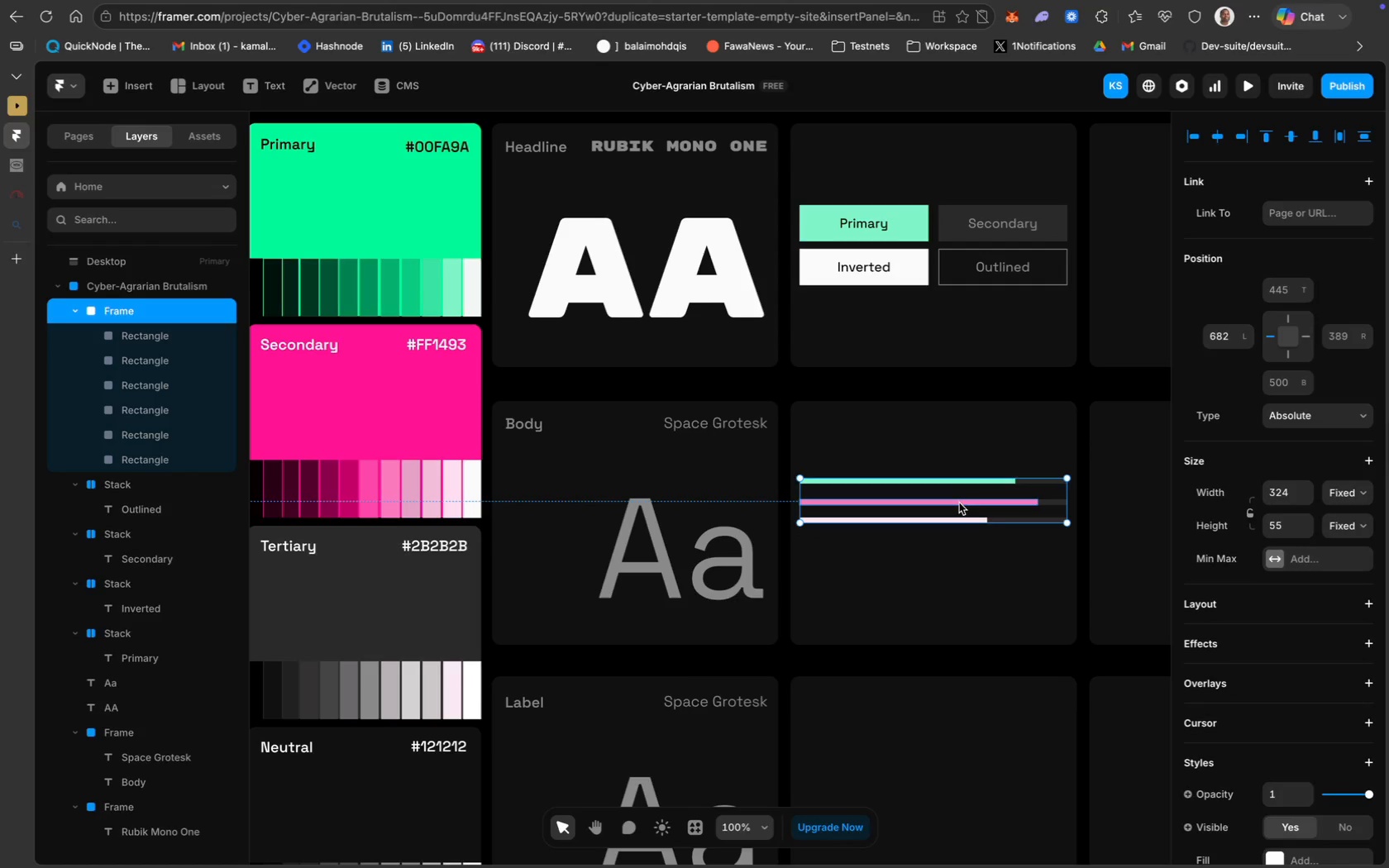 
left_click_drag(start_coordinate=[932, 489], to_coordinate=[932, 507])
 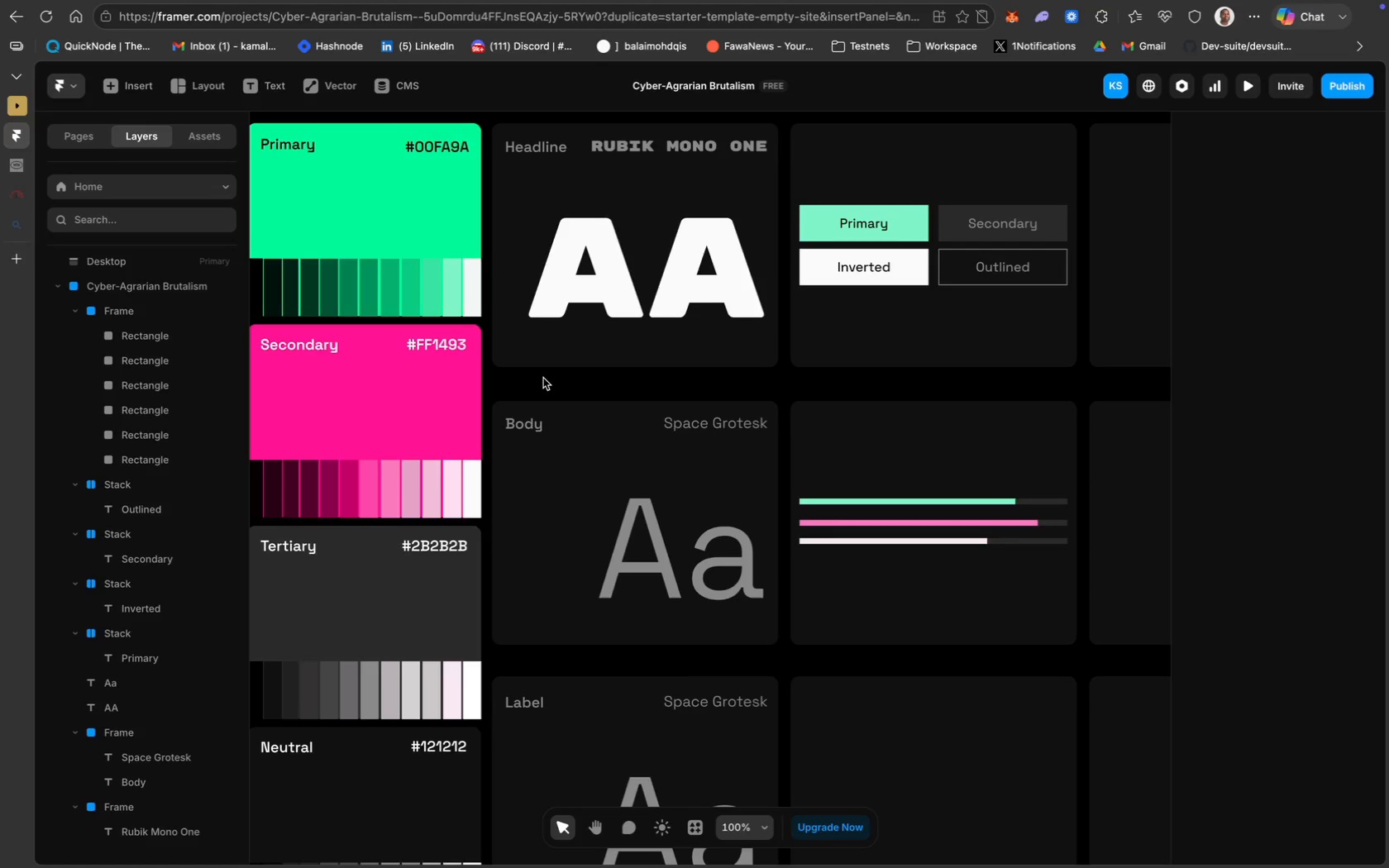 
wait(16.41)
 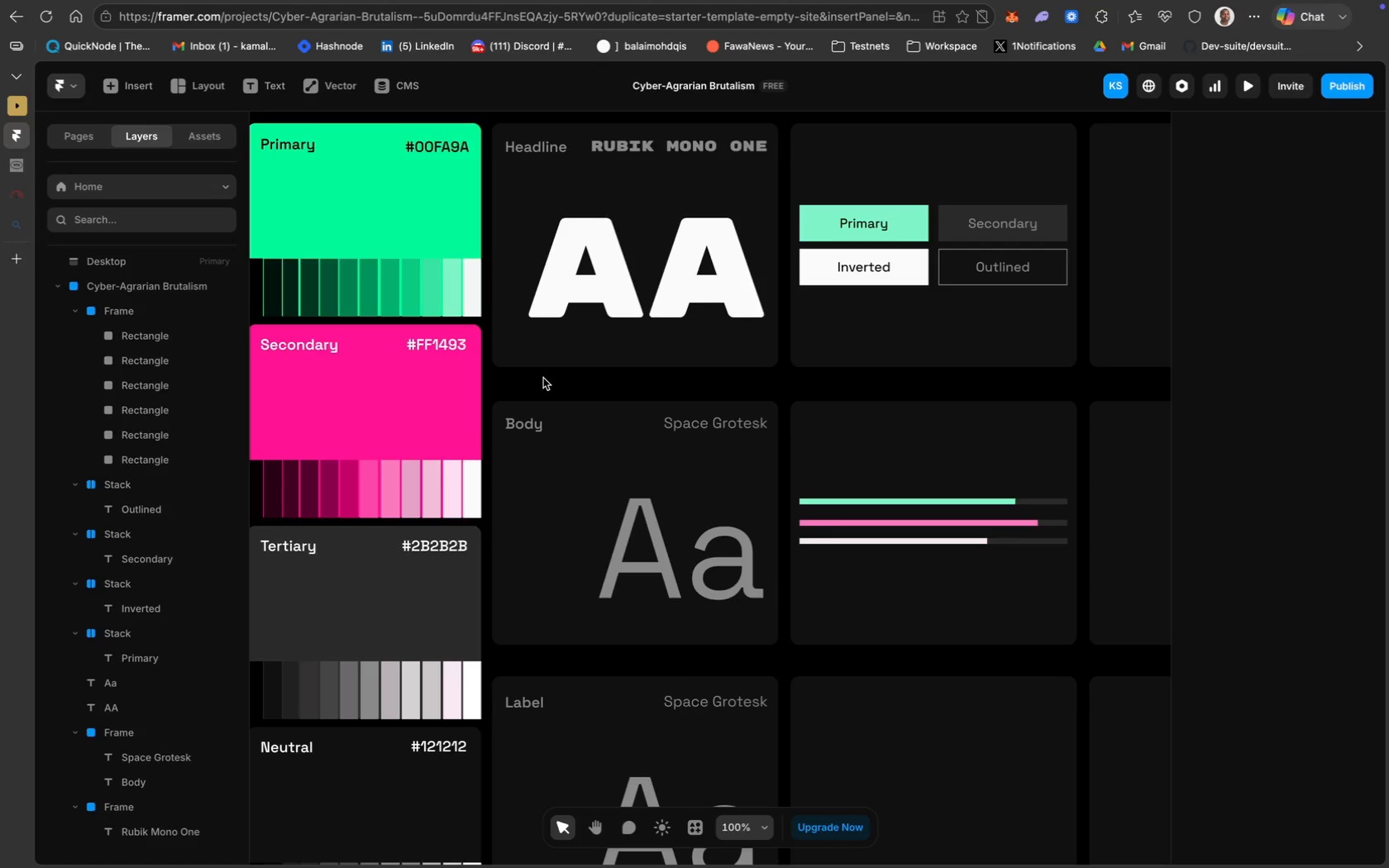 
scroll: coordinate [124, 602], scroll_direction: up, amount: 190.0
 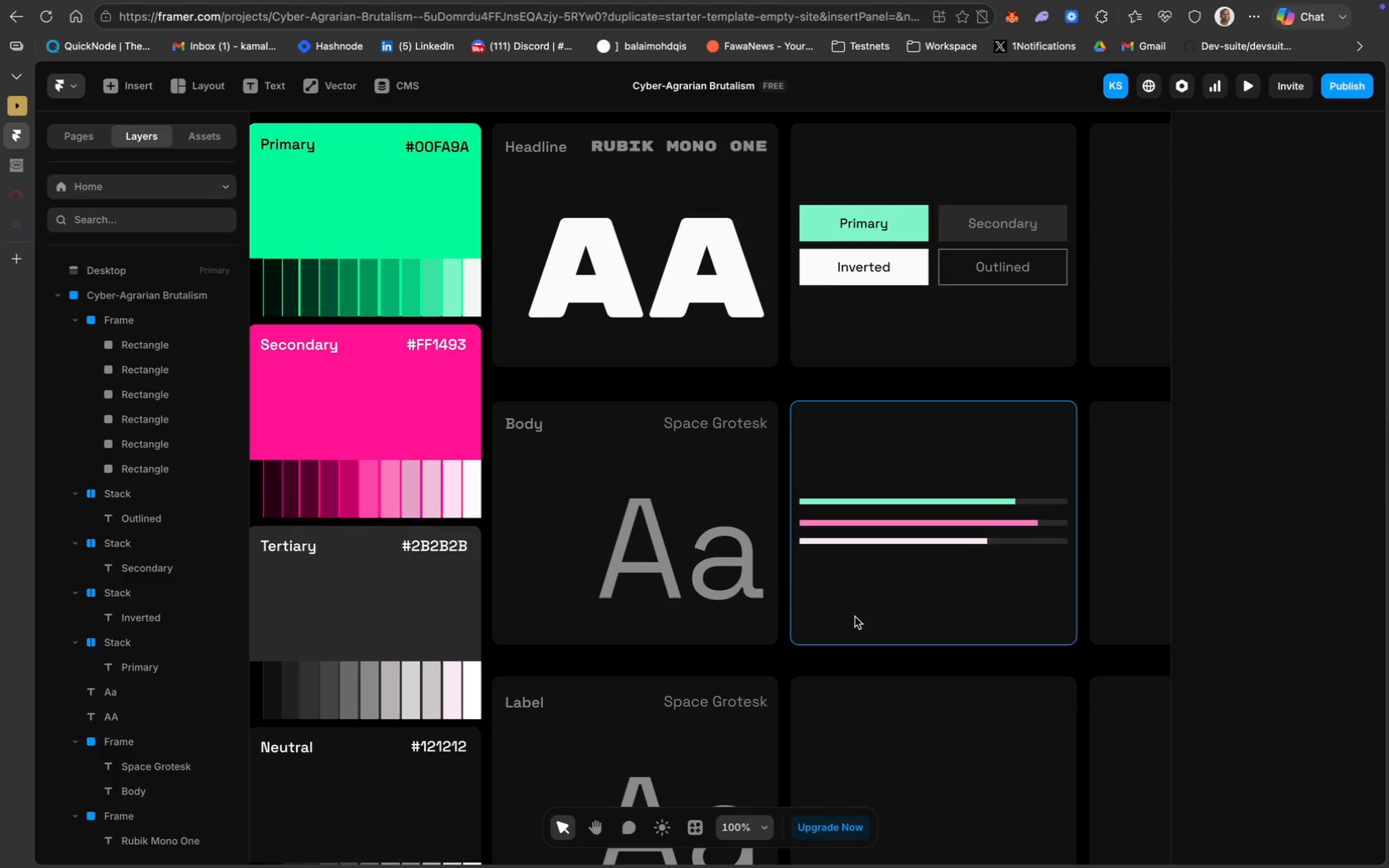 
scroll: coordinate [855, 617], scroll_direction: down, amount: 47.0
 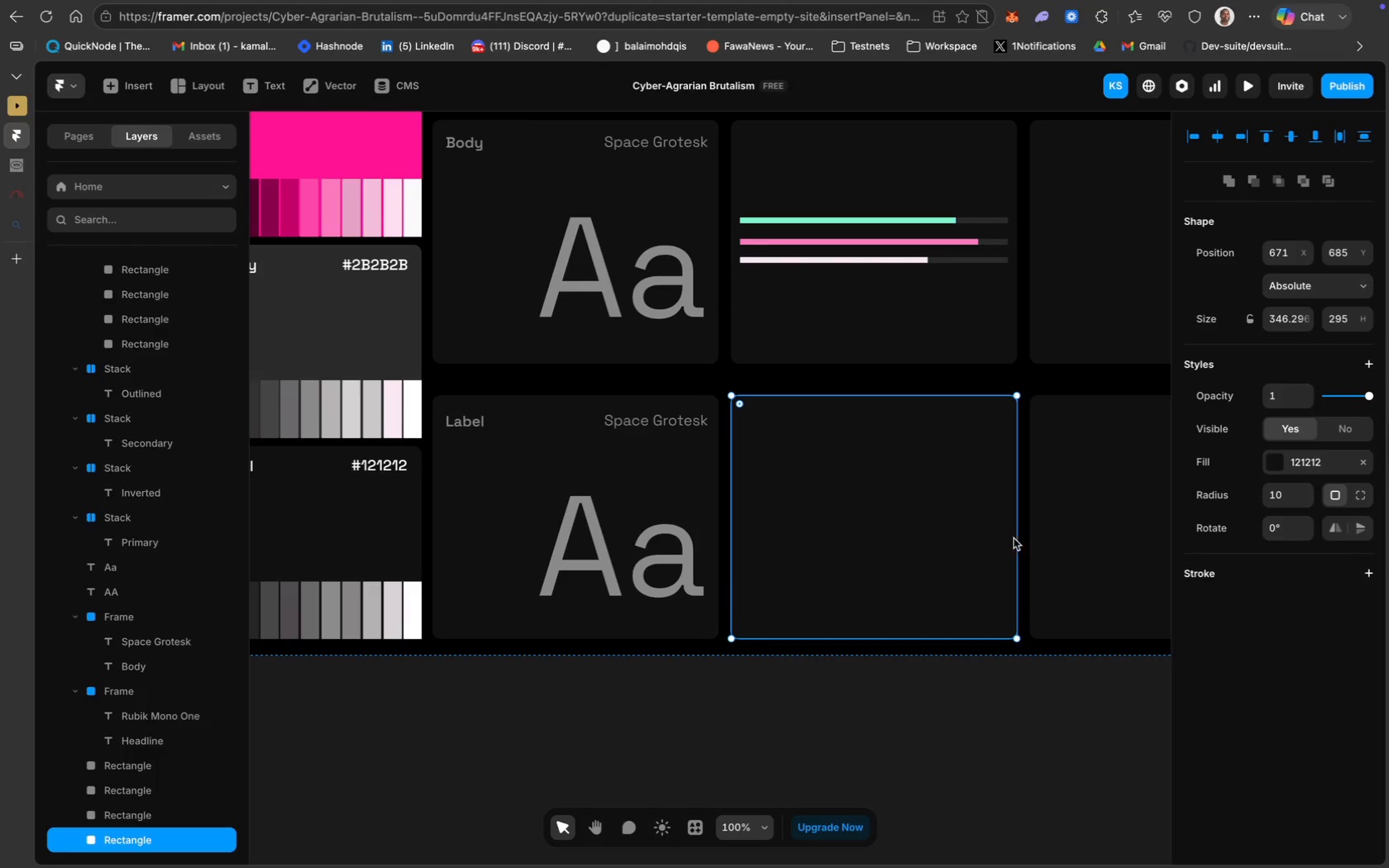 
left_click_drag(start_coordinate=[1017, 534], to_coordinate=[857, 526])
 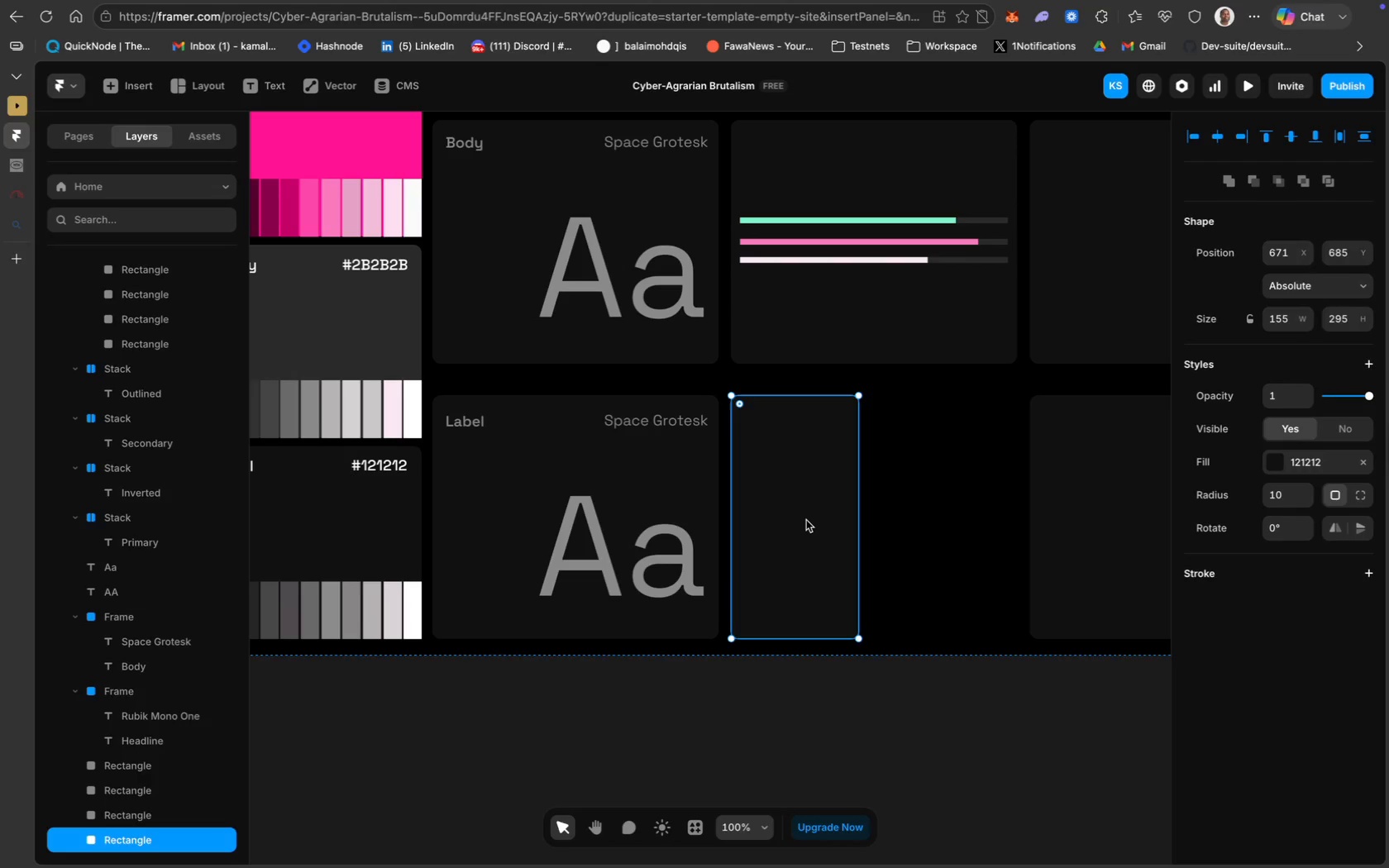 
key(Meta+D)
 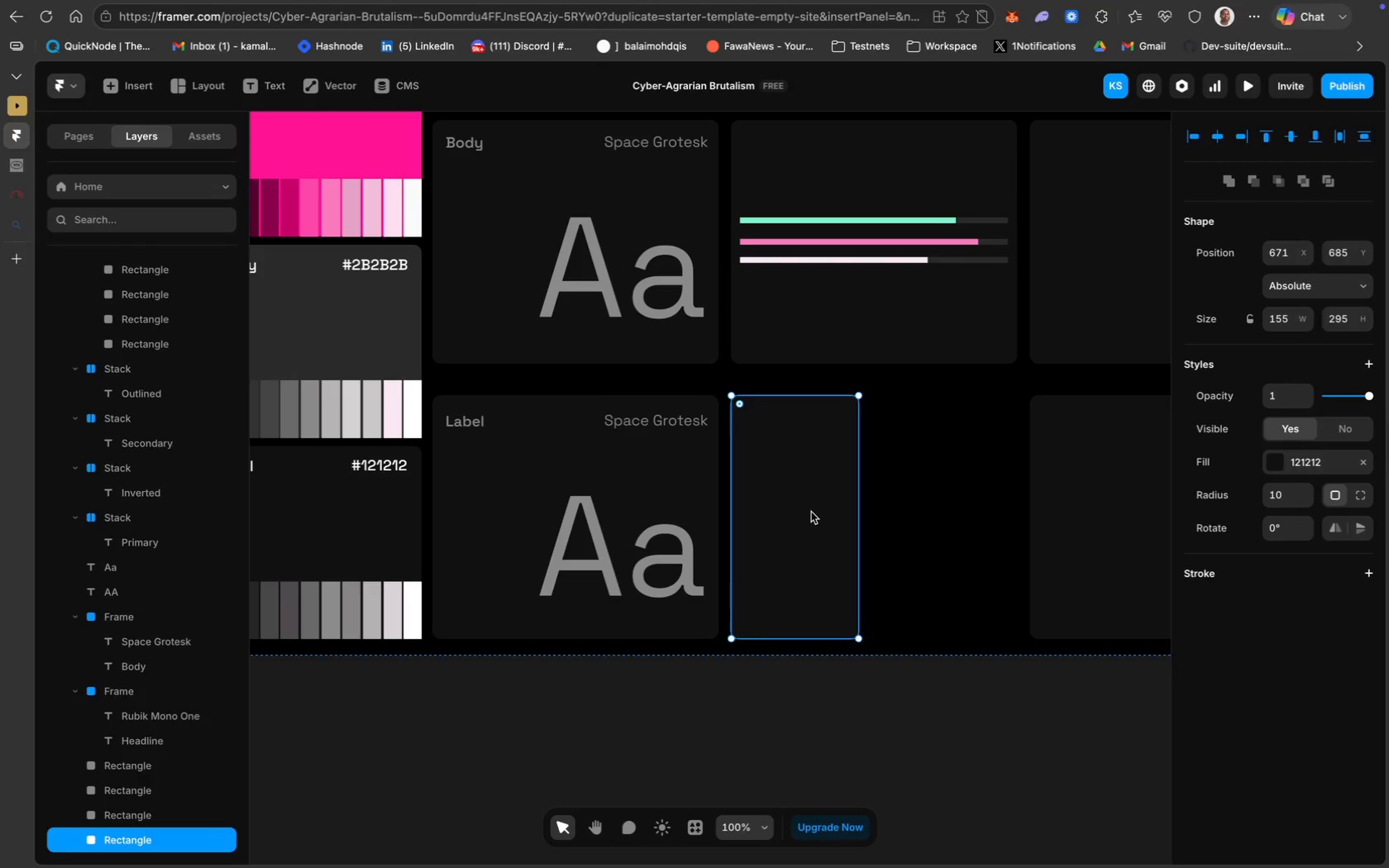 
left_click_drag(start_coordinate=[811, 512], to_coordinate=[963, 512])
 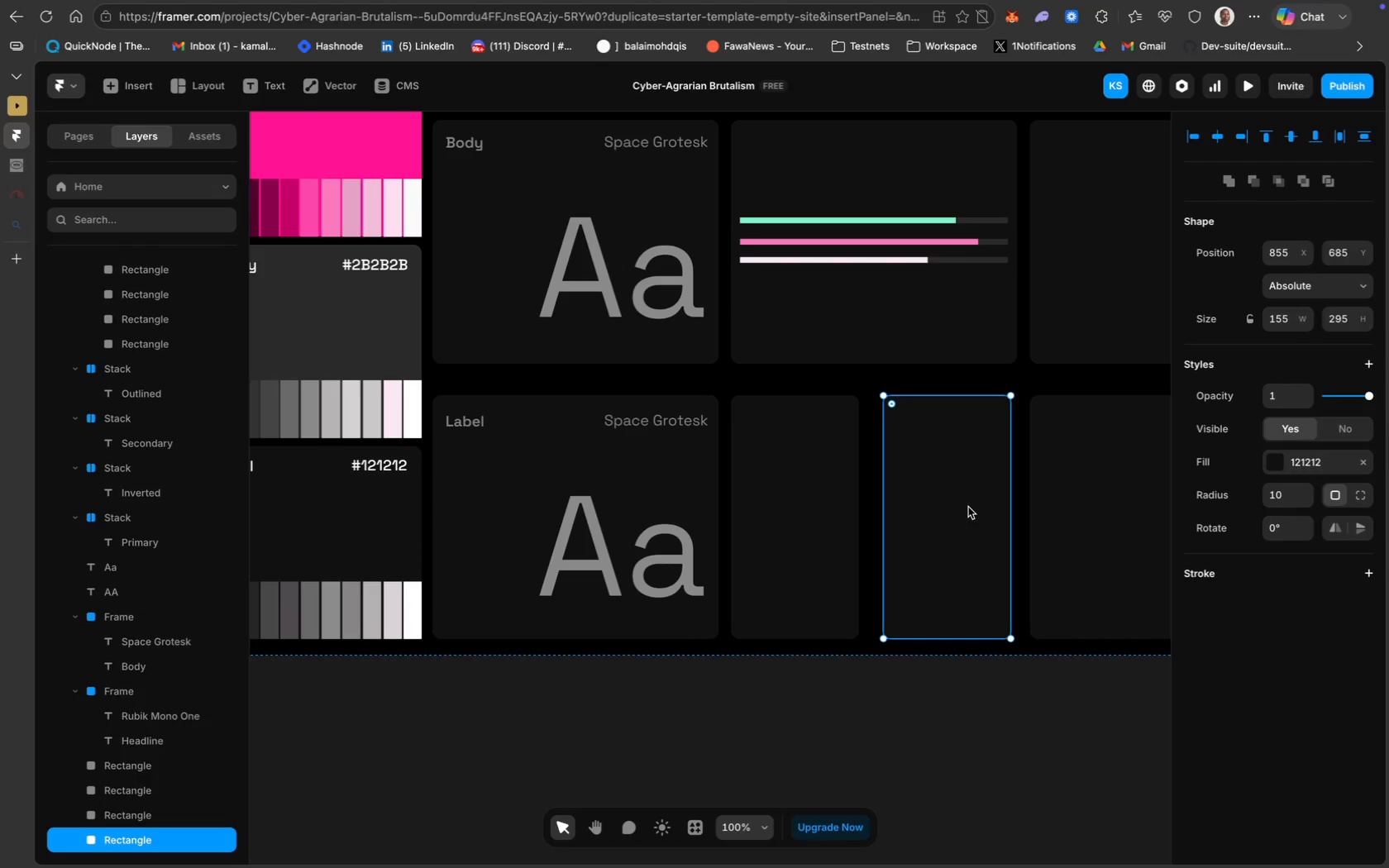 
left_click([968, 507])
 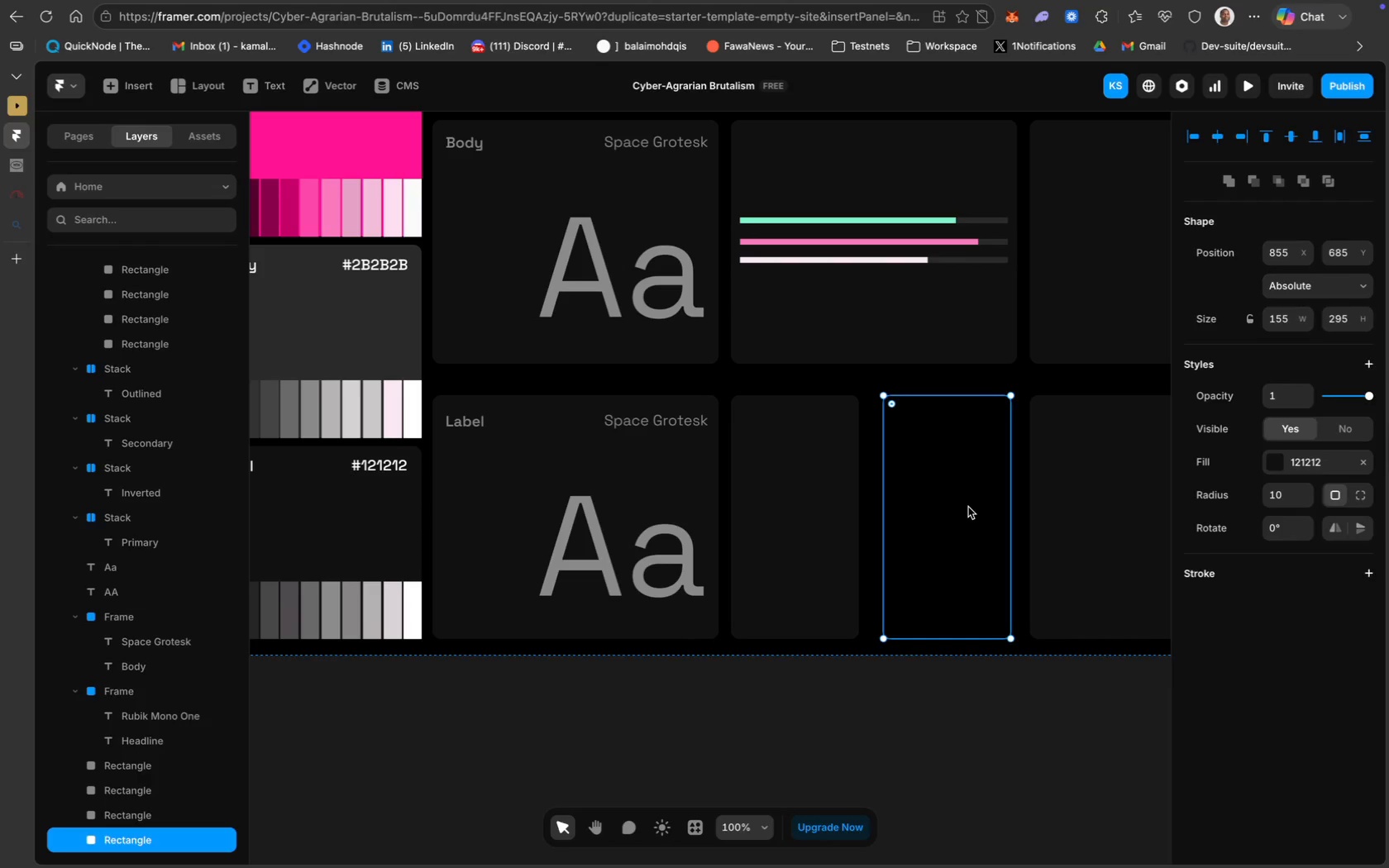 
key(Backspace)
 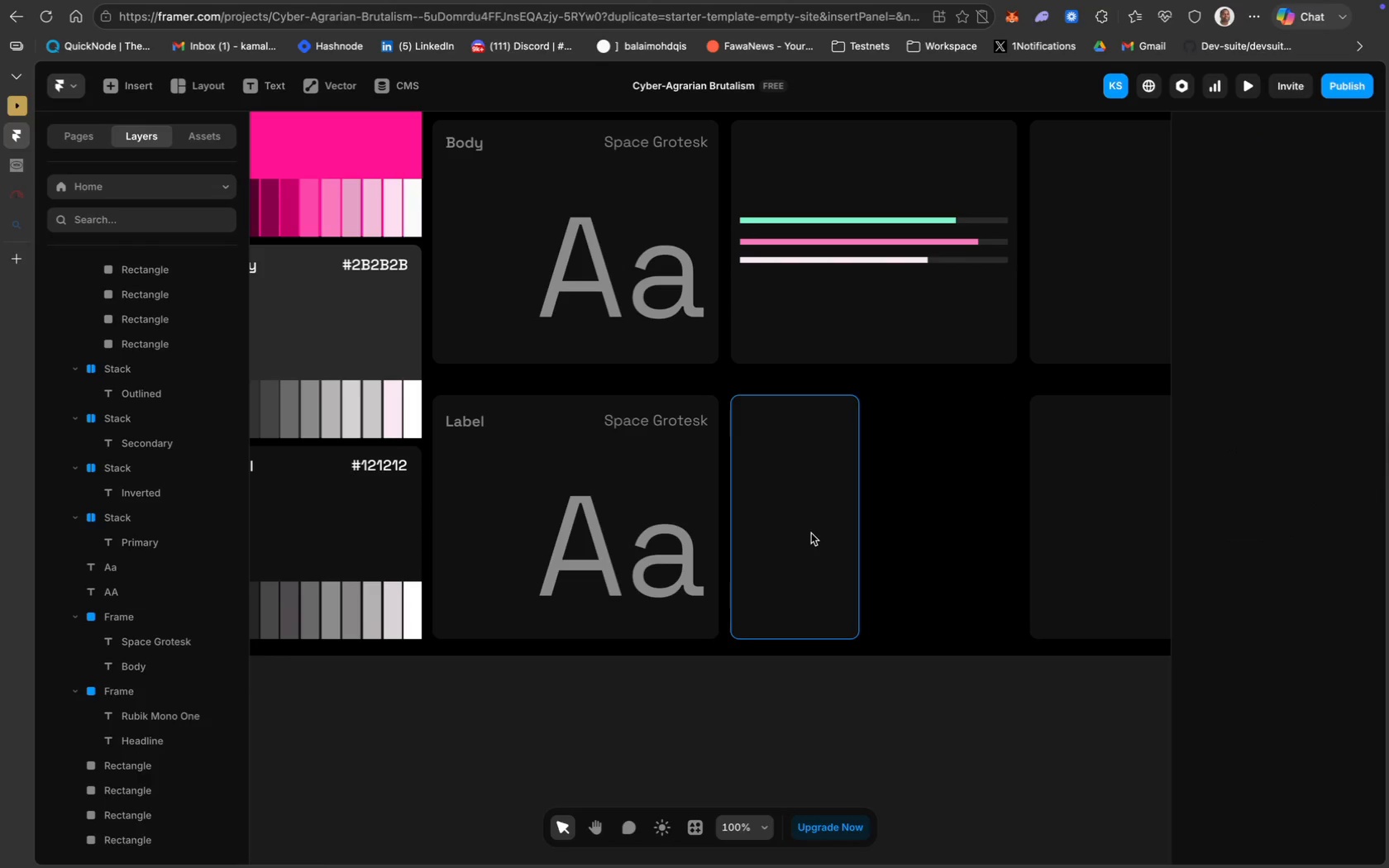 
left_click([811, 533])
 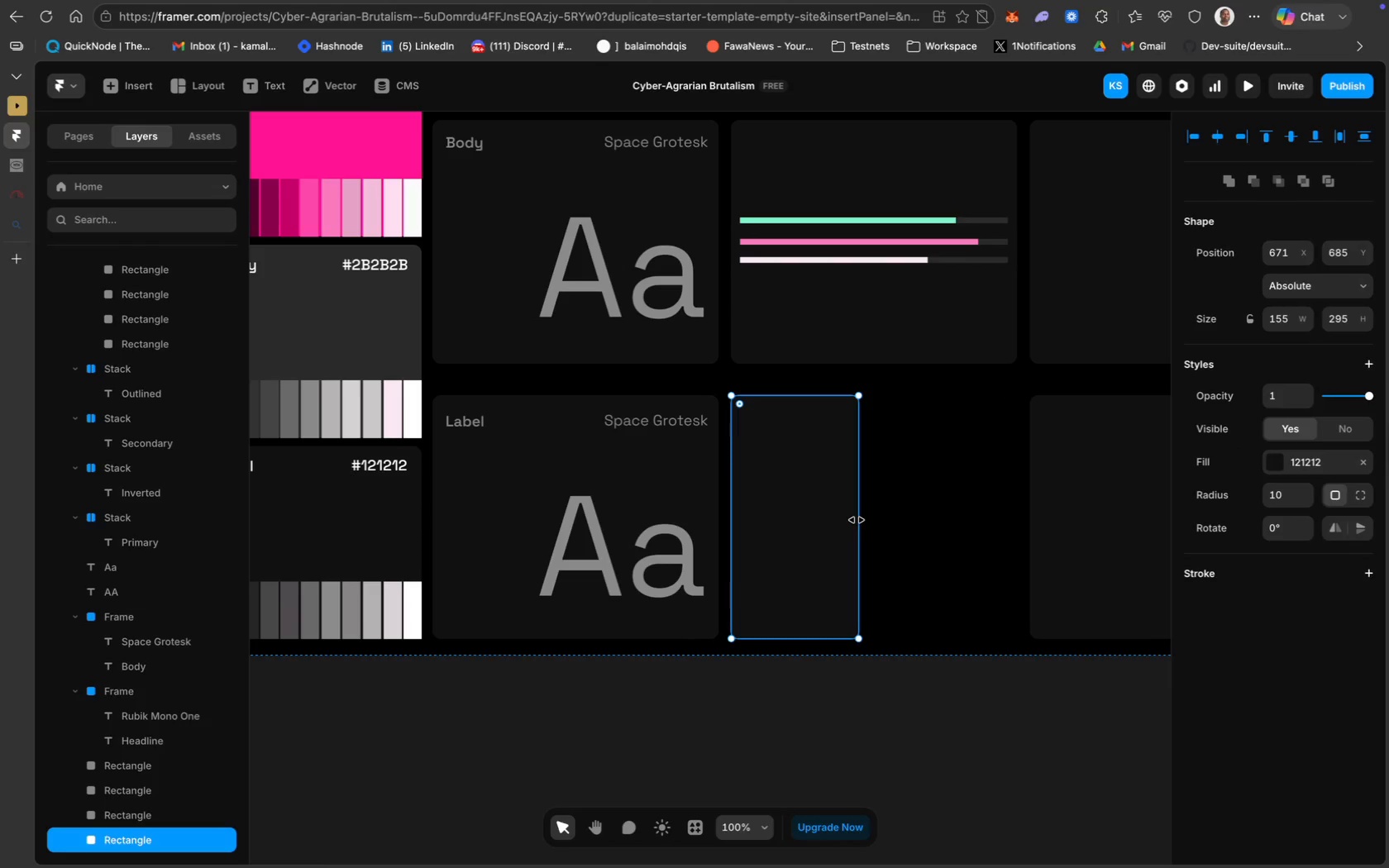 
left_click_drag(start_coordinate=[857, 520], to_coordinate=[870, 520])
 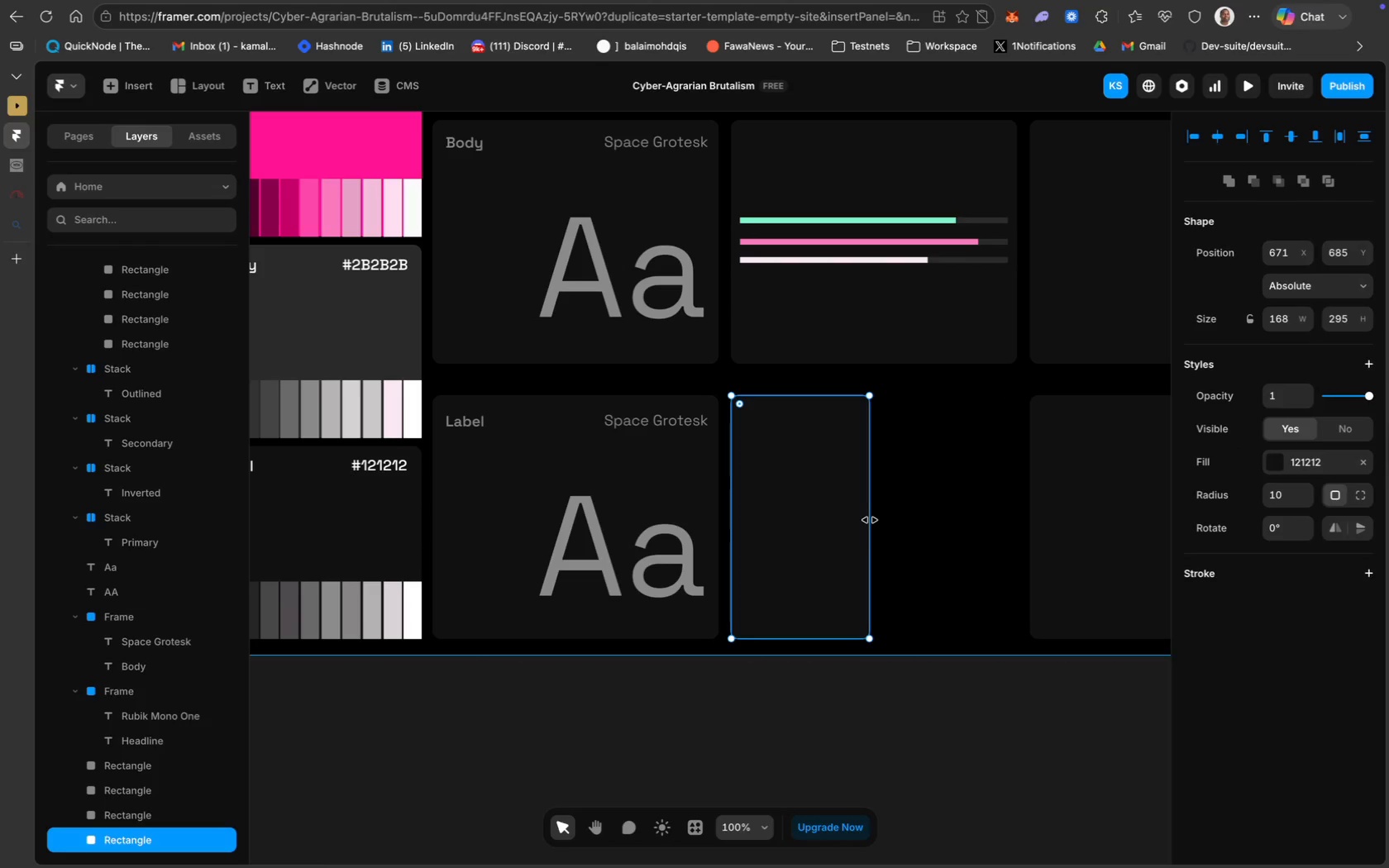 
key(Meta+D)
 